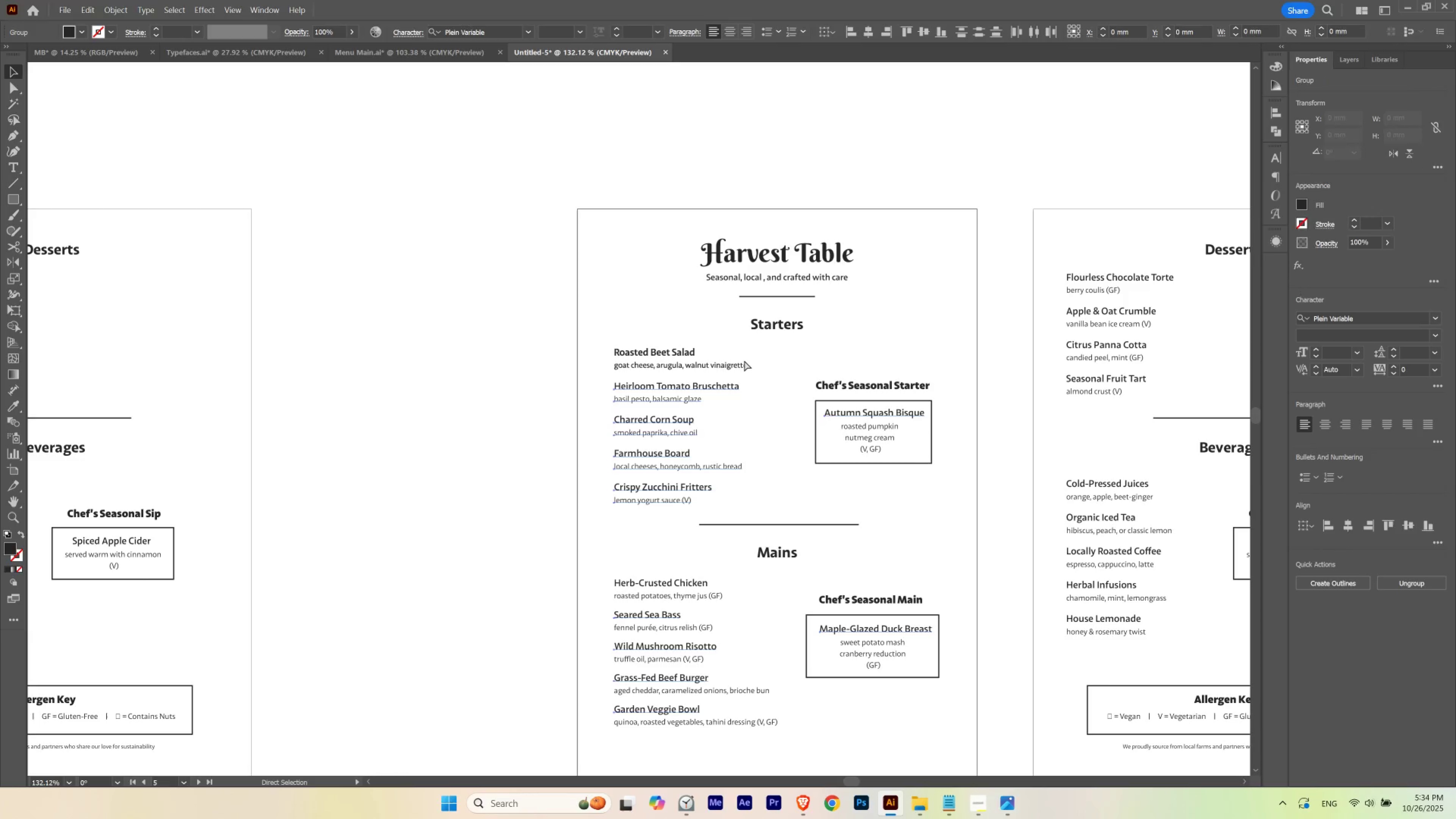 
key(Control+Z)
 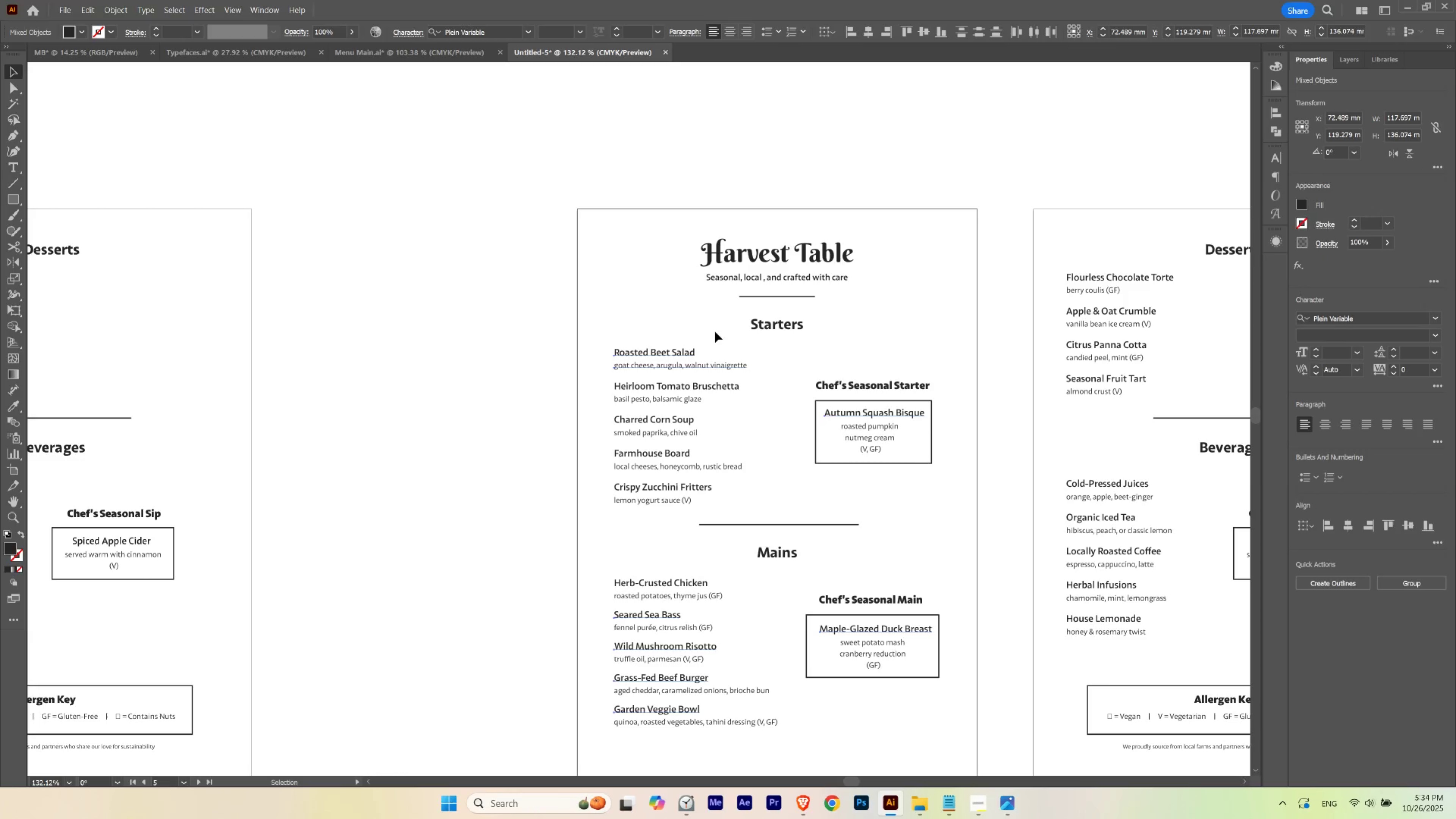 
left_click([715, 332])
 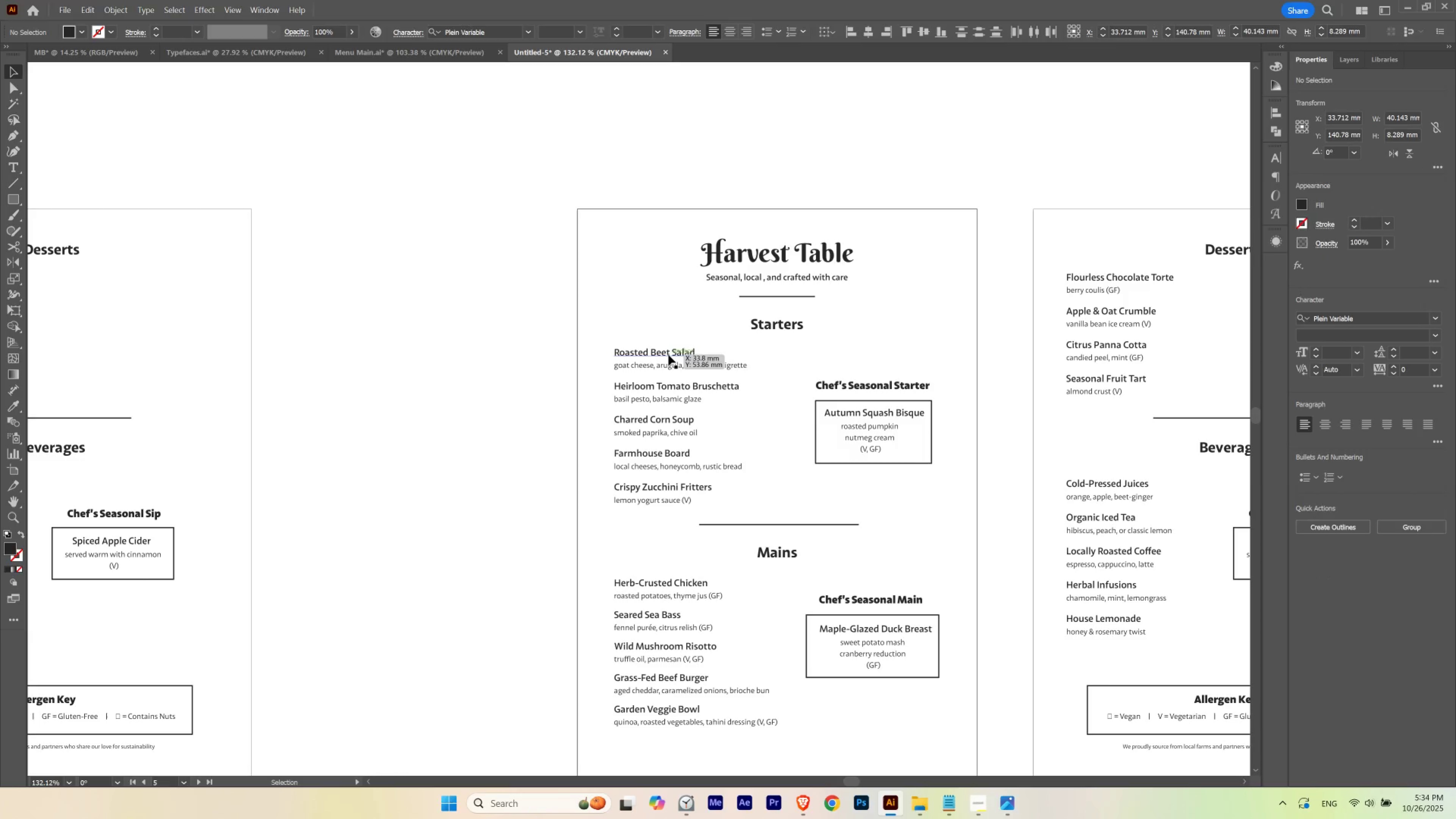 
left_click([668, 355])
 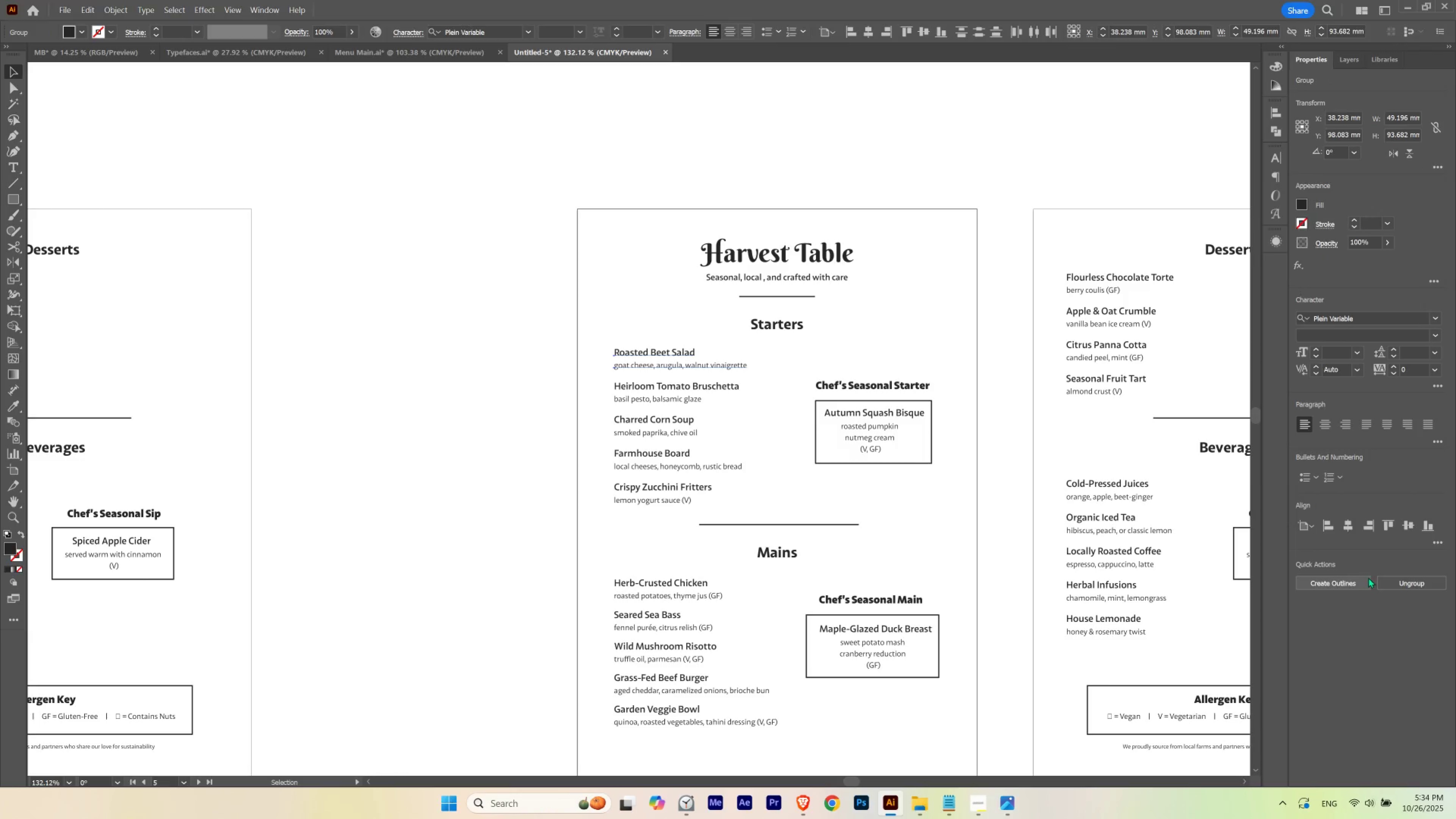 
left_click([1420, 587])
 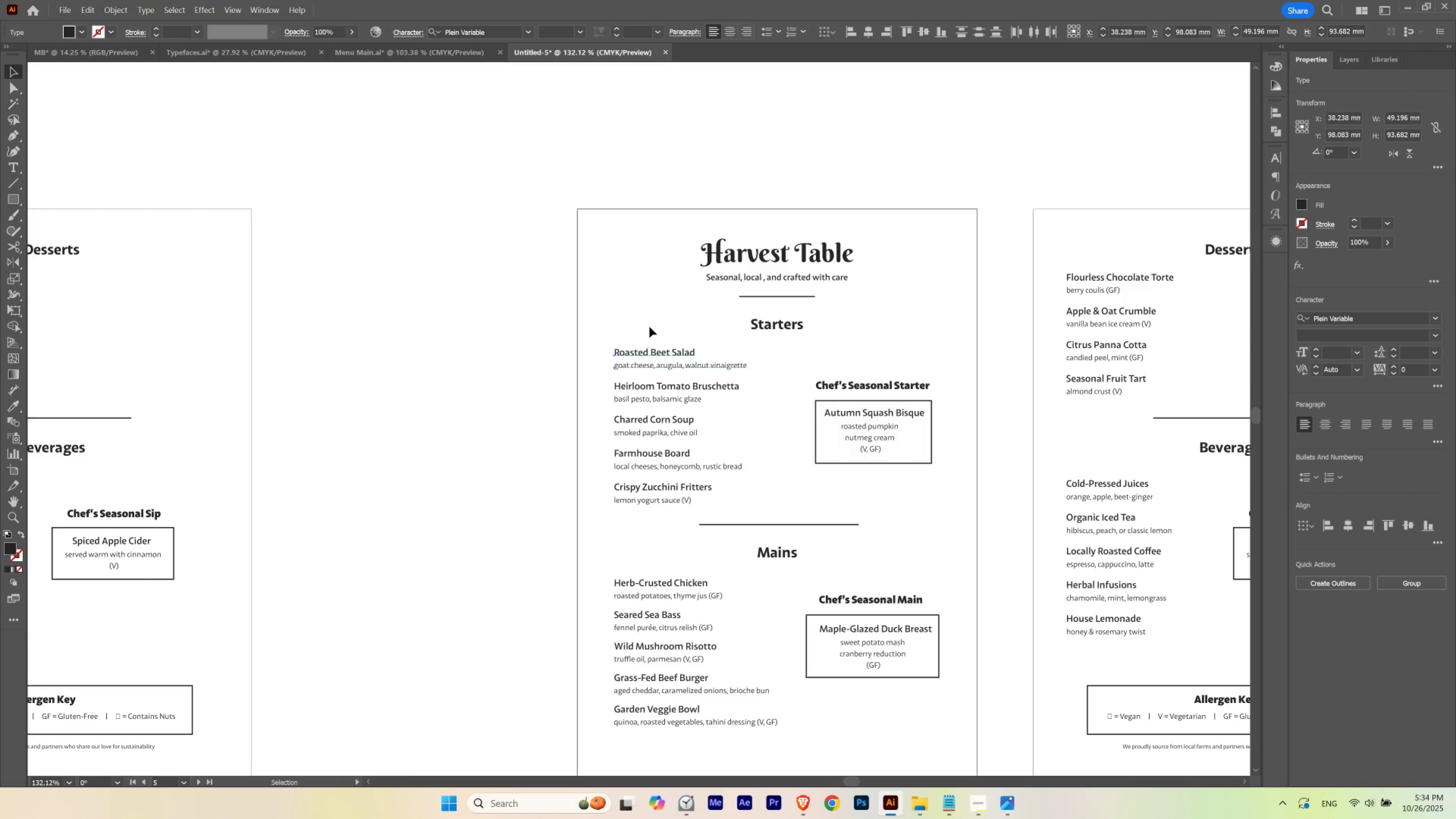 
left_click([649, 327])
 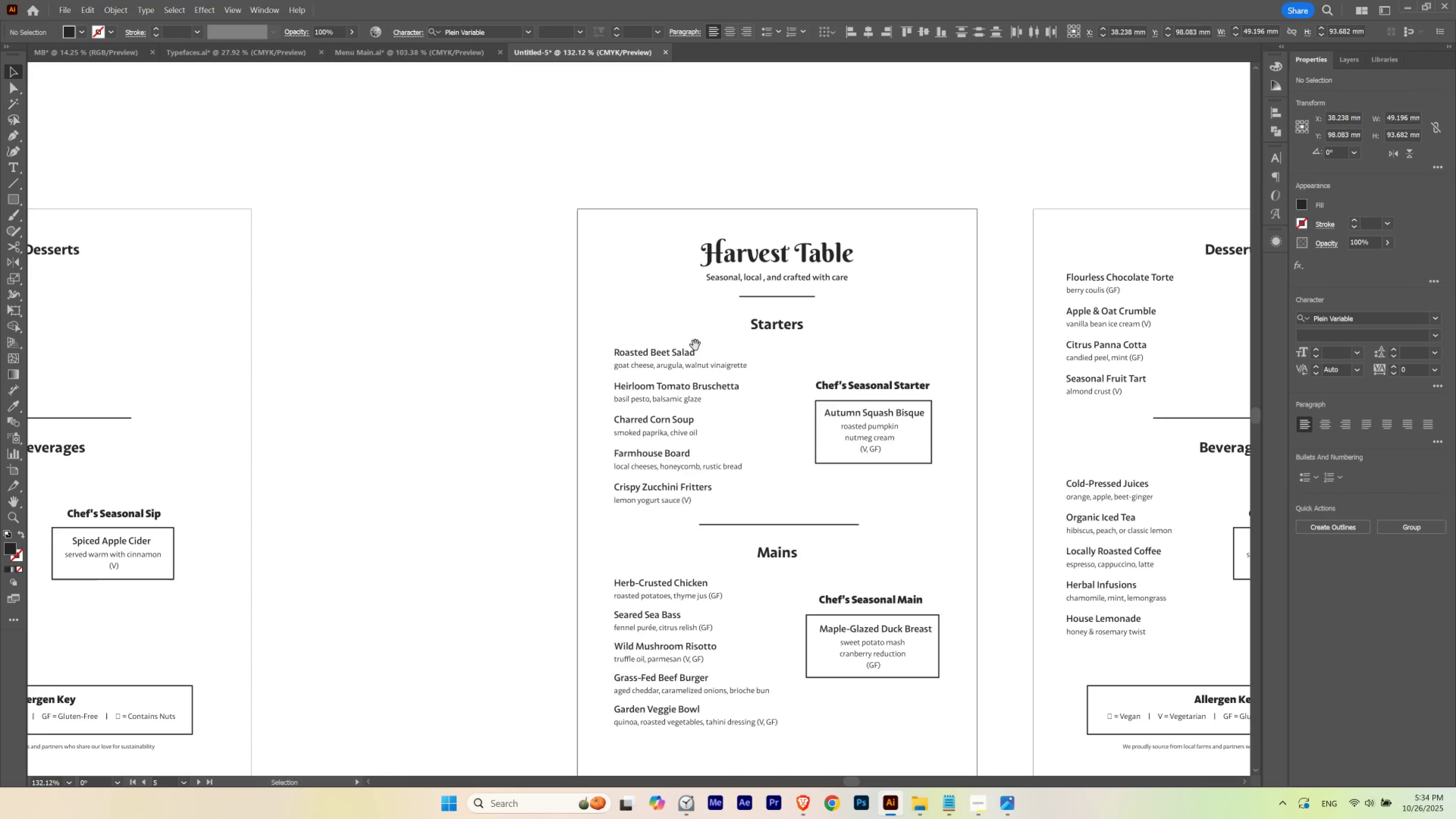 
hold_key(key=Space, duration=0.5)
 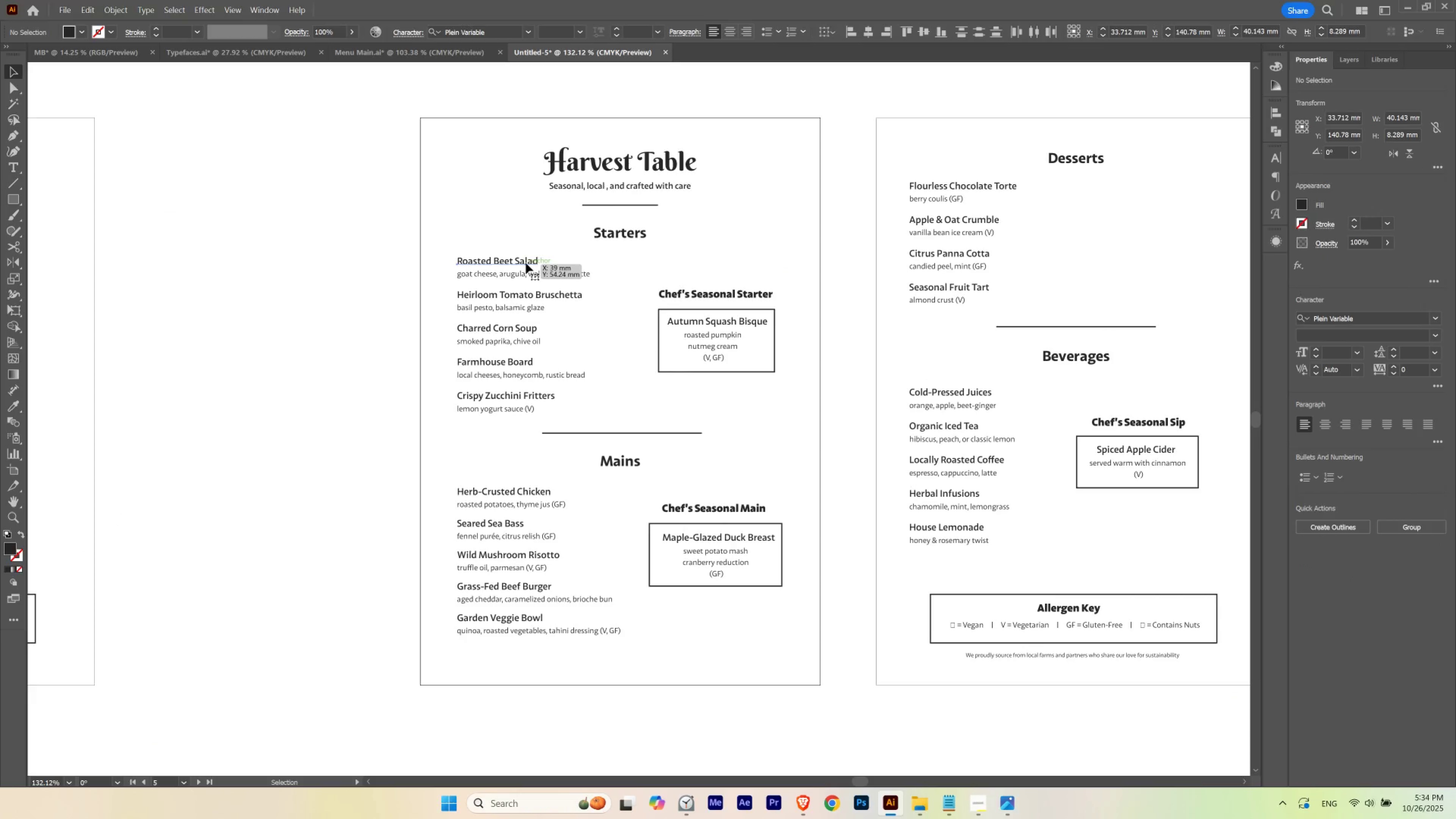 
left_click_drag(start_coordinate=[695, 345], to_coordinate=[538, 254])
 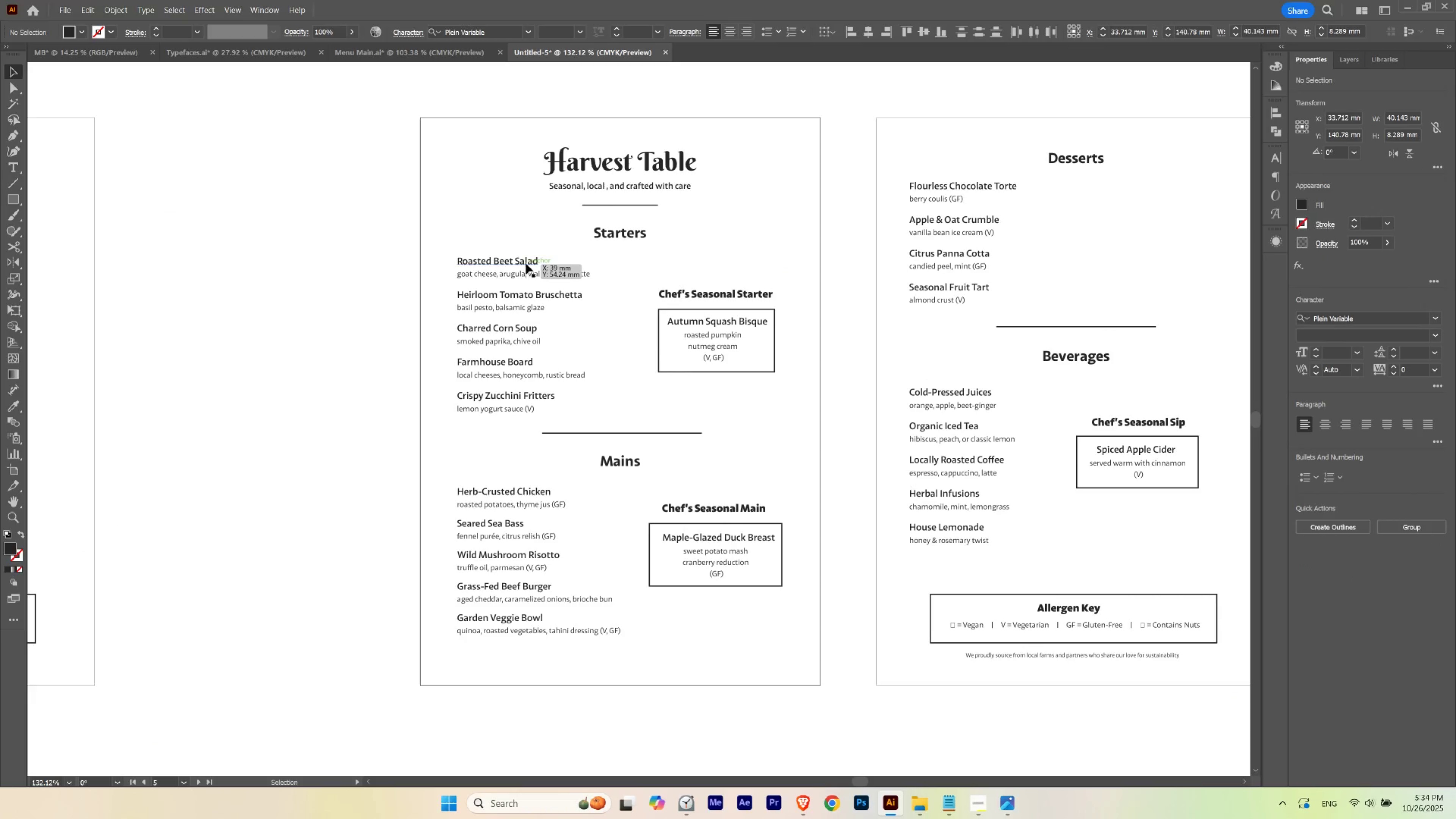 
left_click([526, 263])
 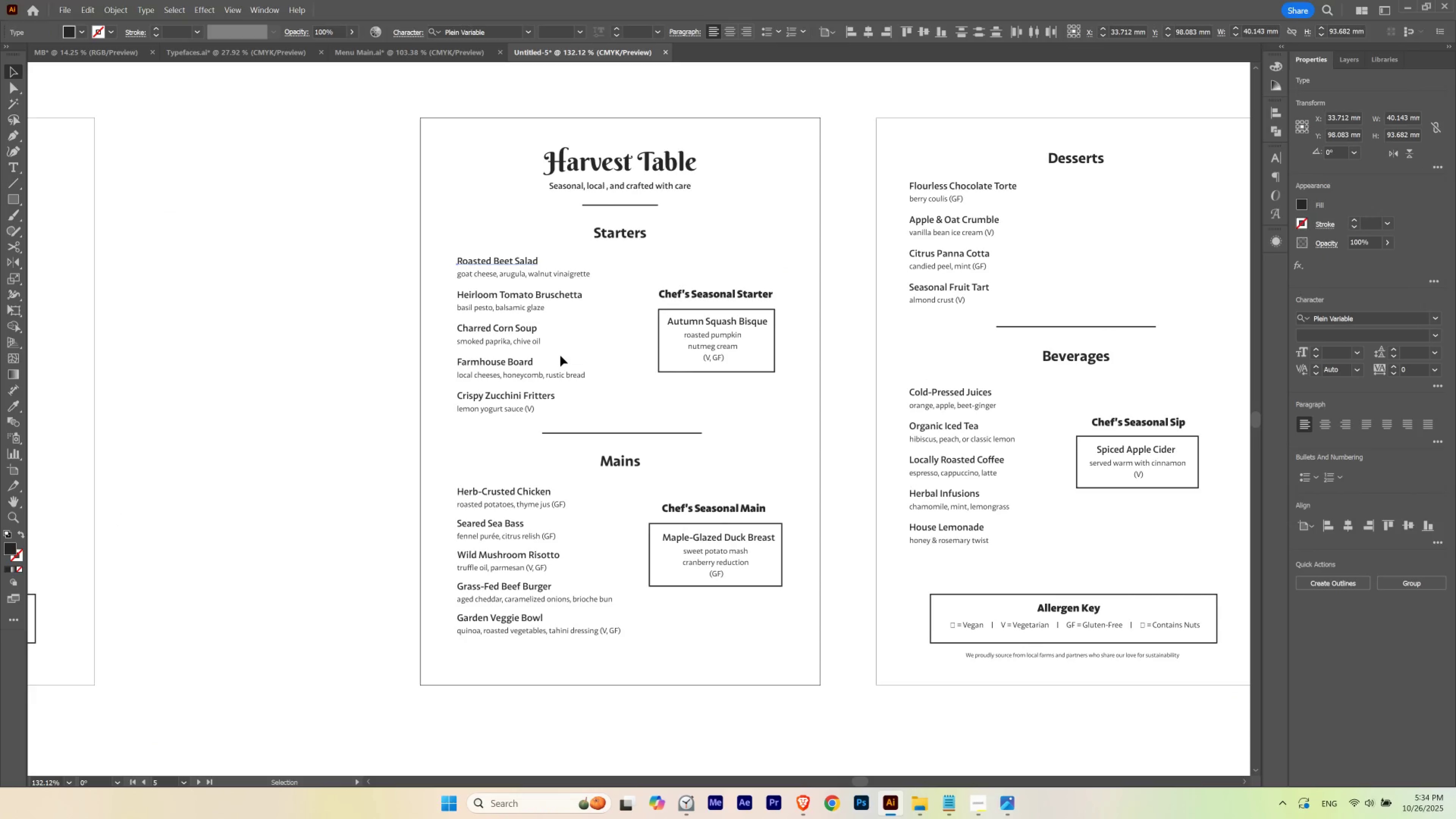 
hold_key(key=ShiftLeft, duration=1.53)
left_click([568, 297])
 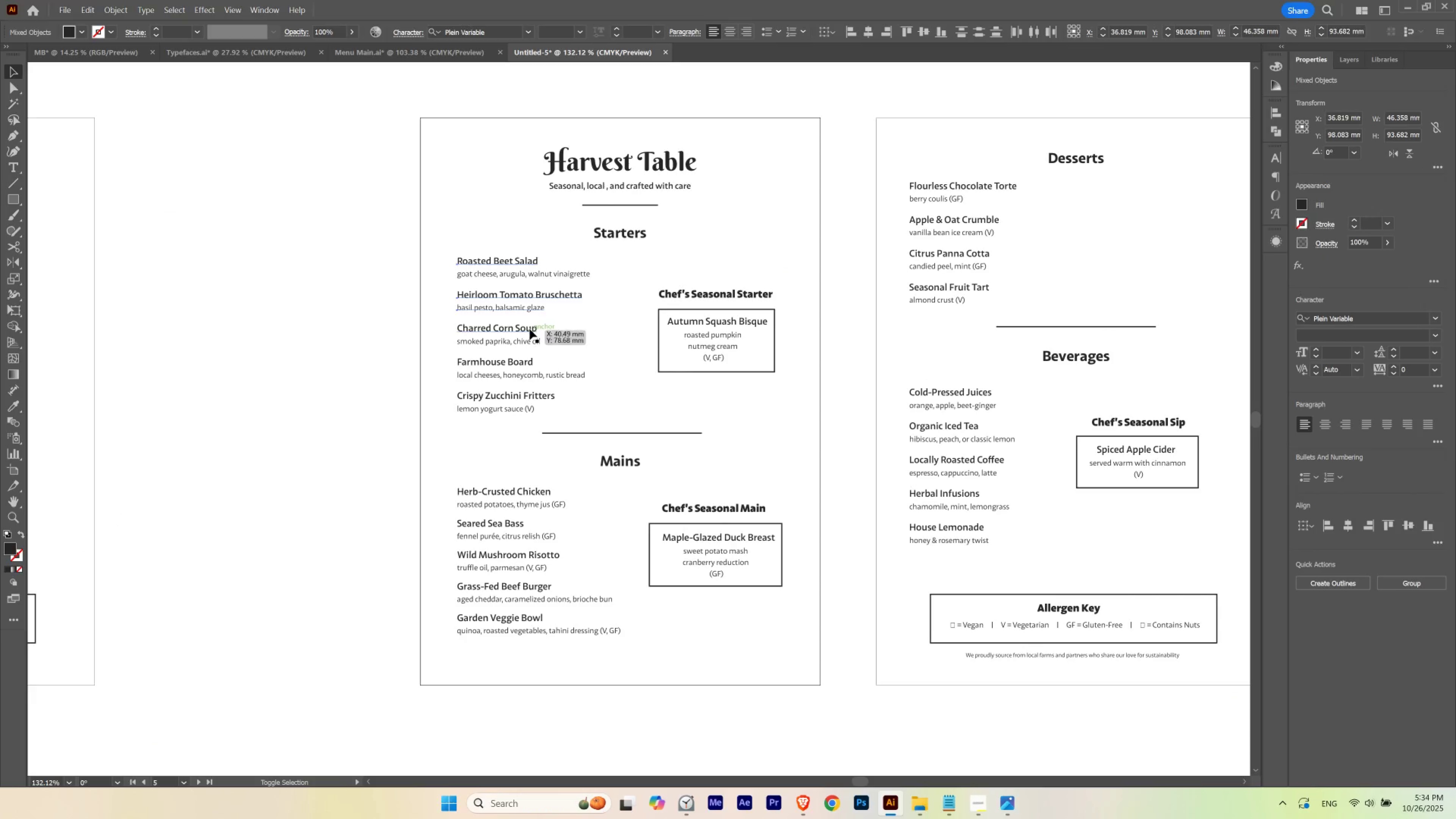 
left_click([530, 329])
 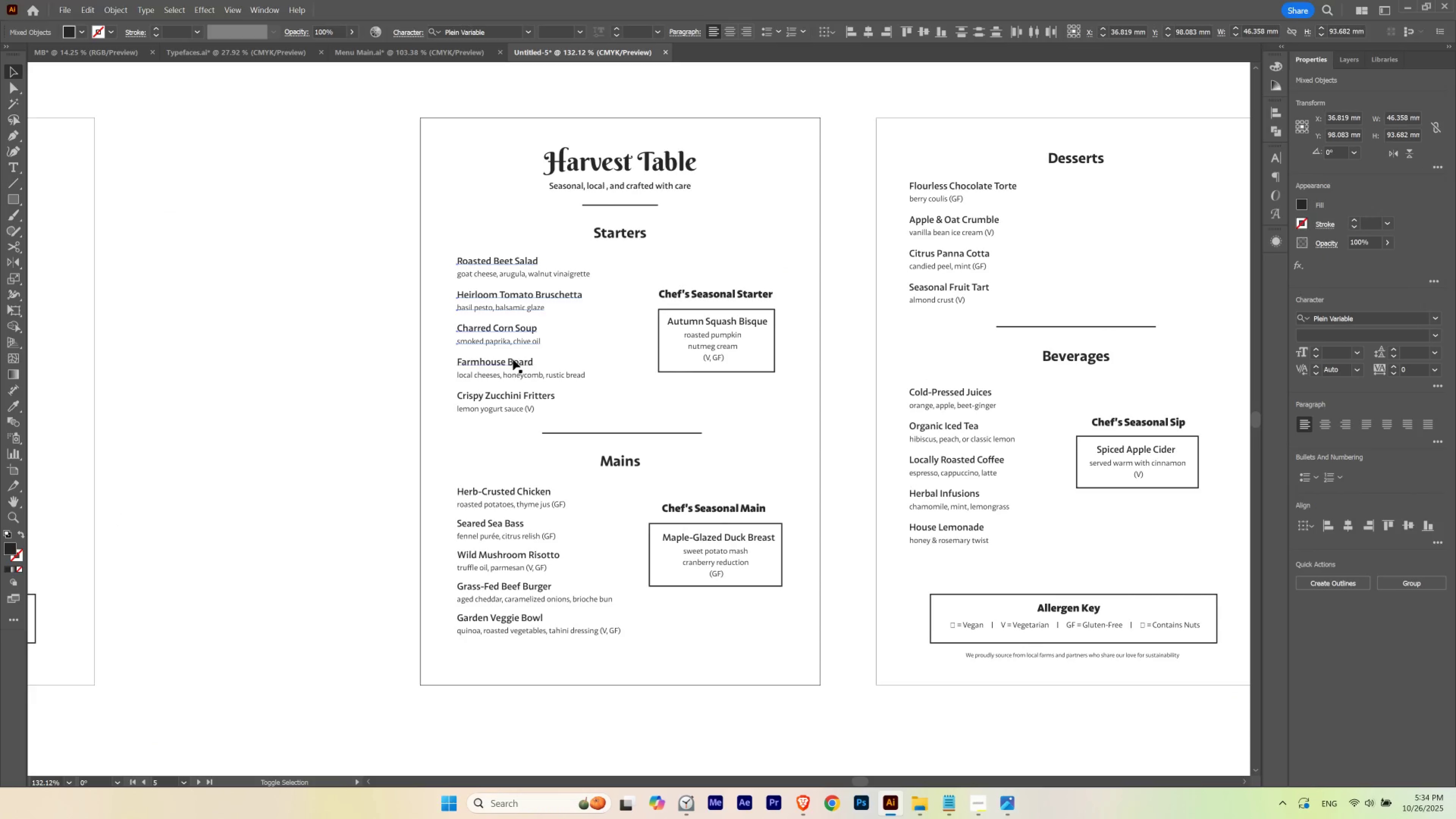 
hold_key(key=ShiftLeft, duration=1.52)
left_click([513, 360])
 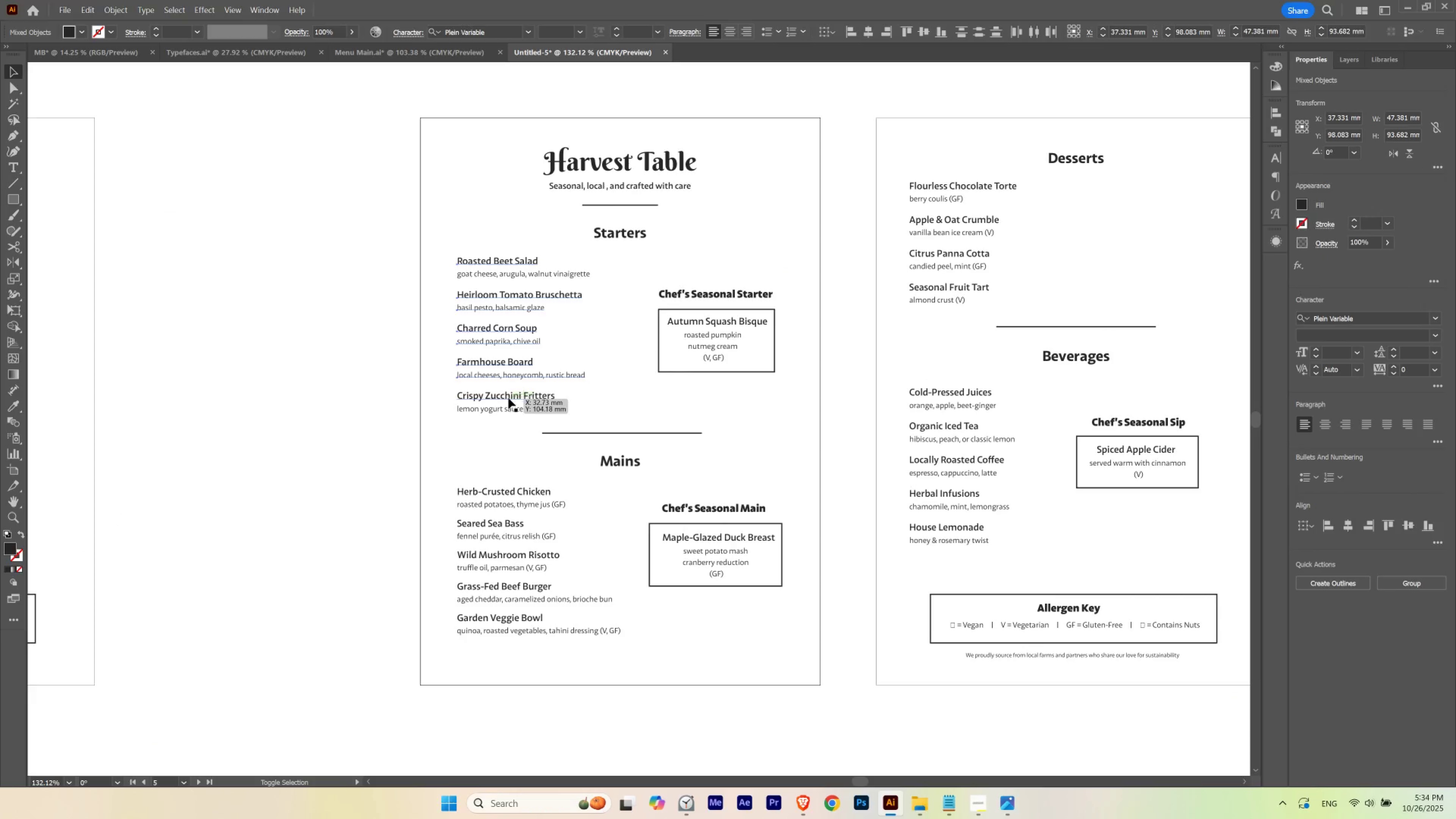 
left_click([508, 399])
 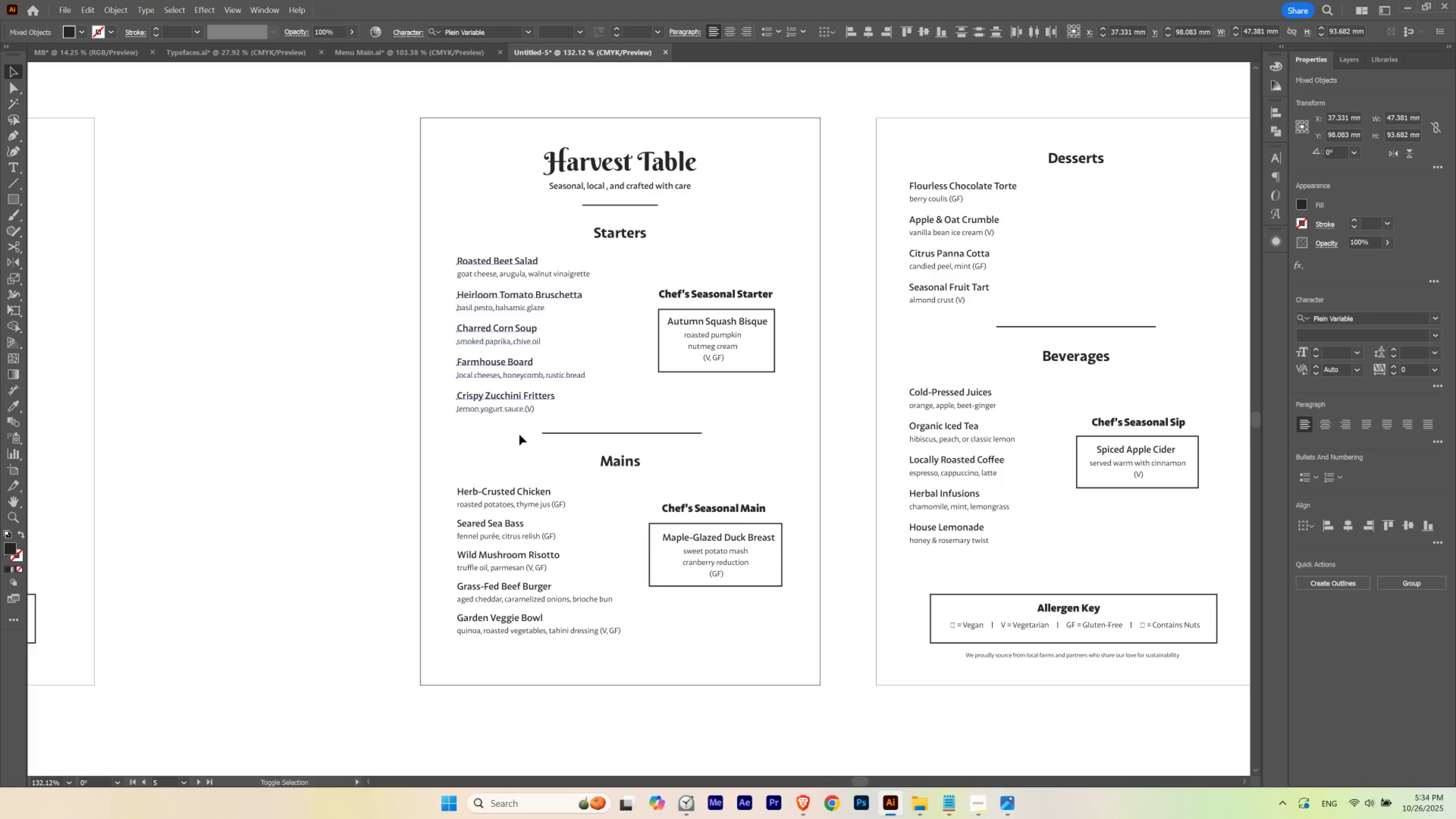 
hold_key(key=ShiftLeft, duration=0.97)
 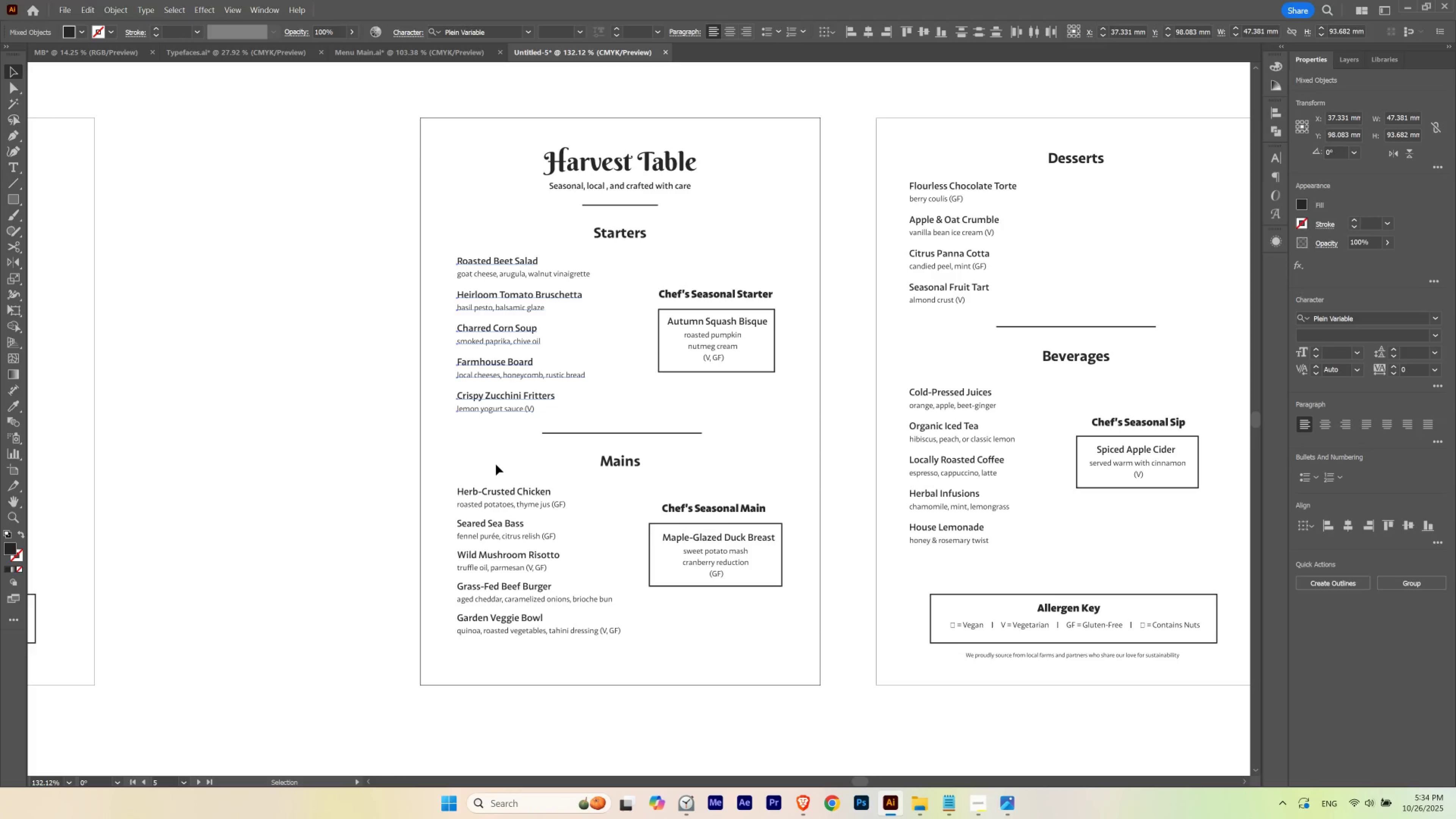 
hold_key(key=ShiftLeft, duration=1.53)
left_click([503, 408])
 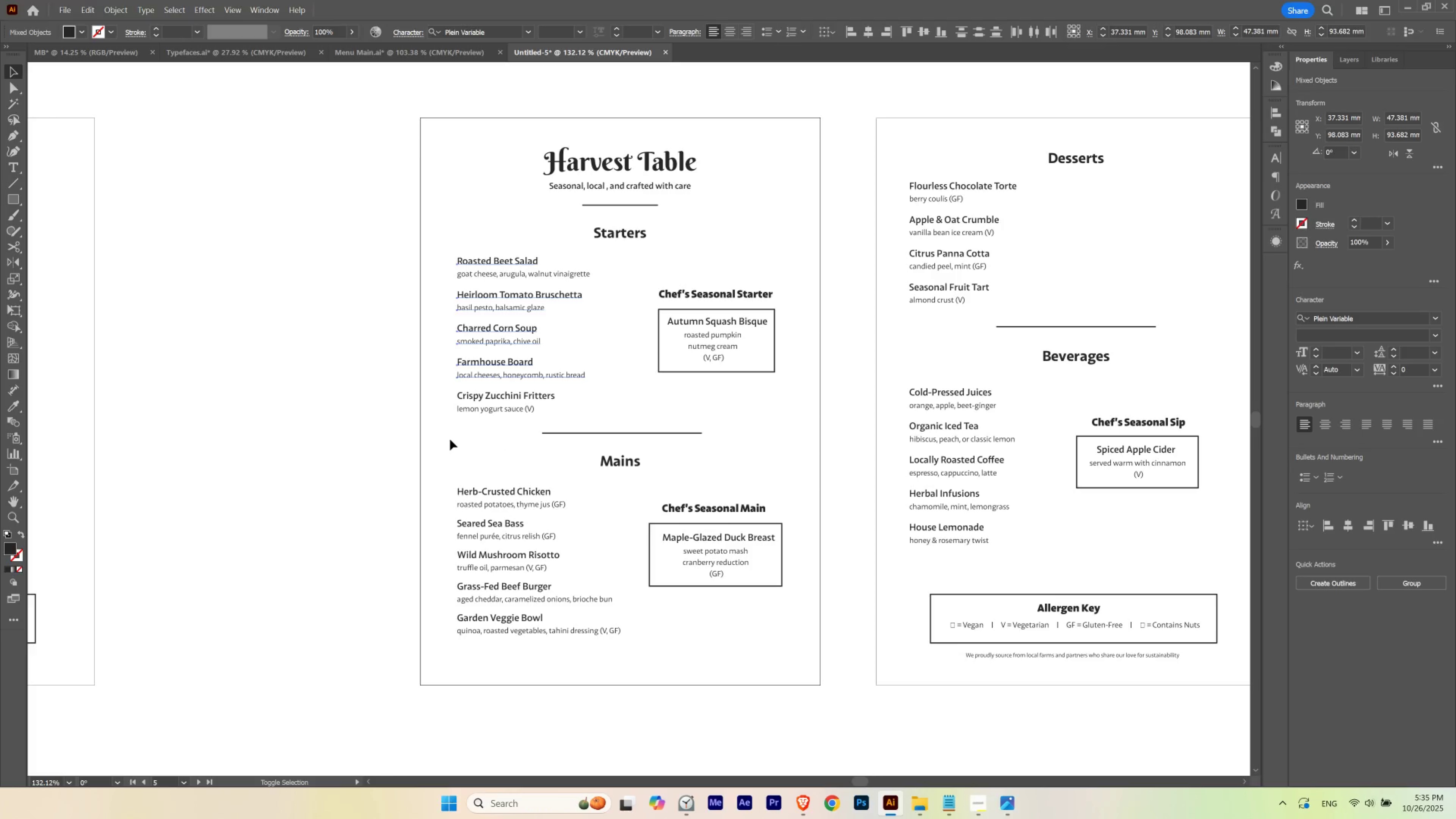 
hold_key(key=ShiftLeft, duration=1.52)
left_click([494, 376])
 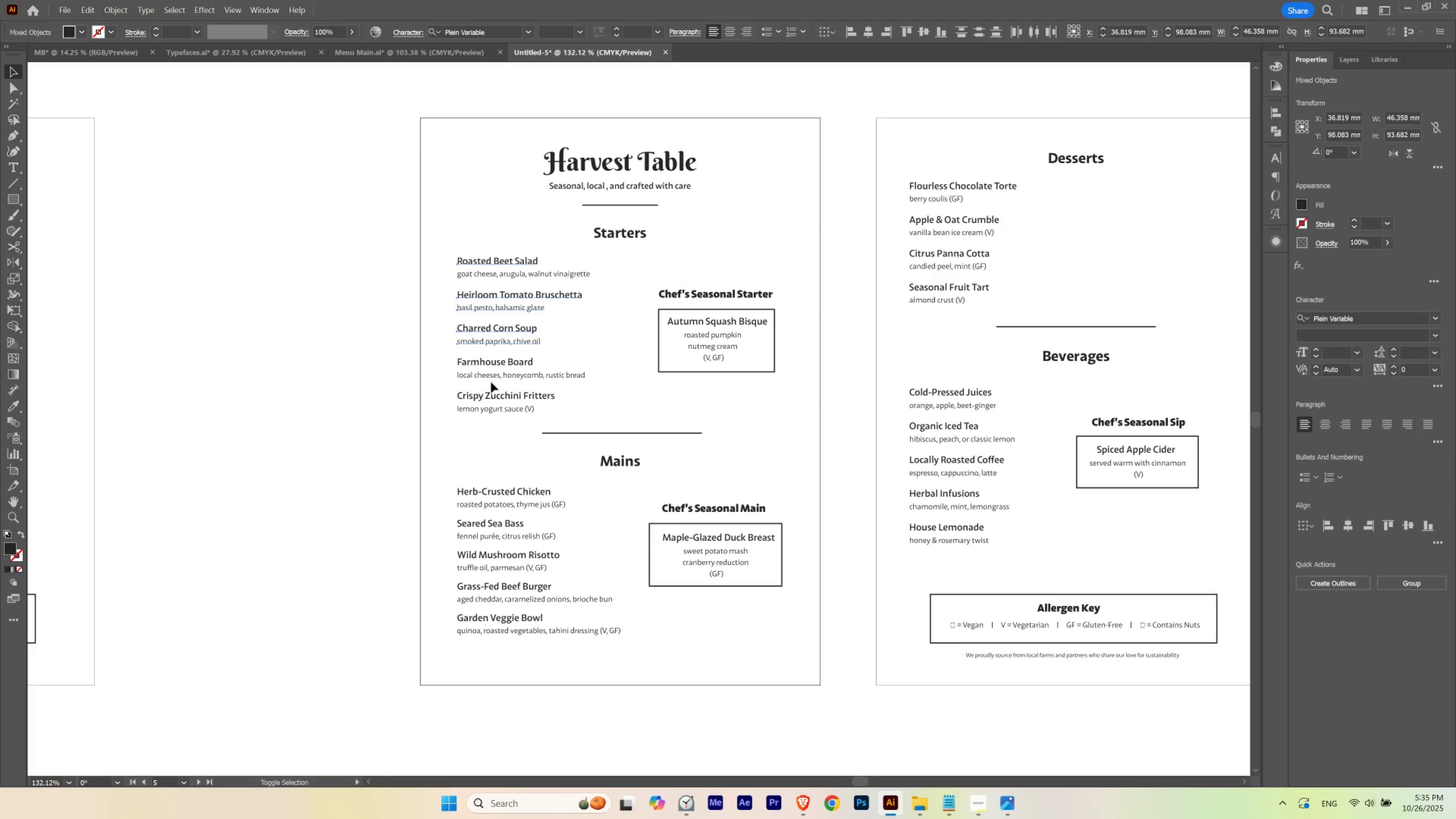 
hold_key(key=ShiftLeft, duration=0.52)
 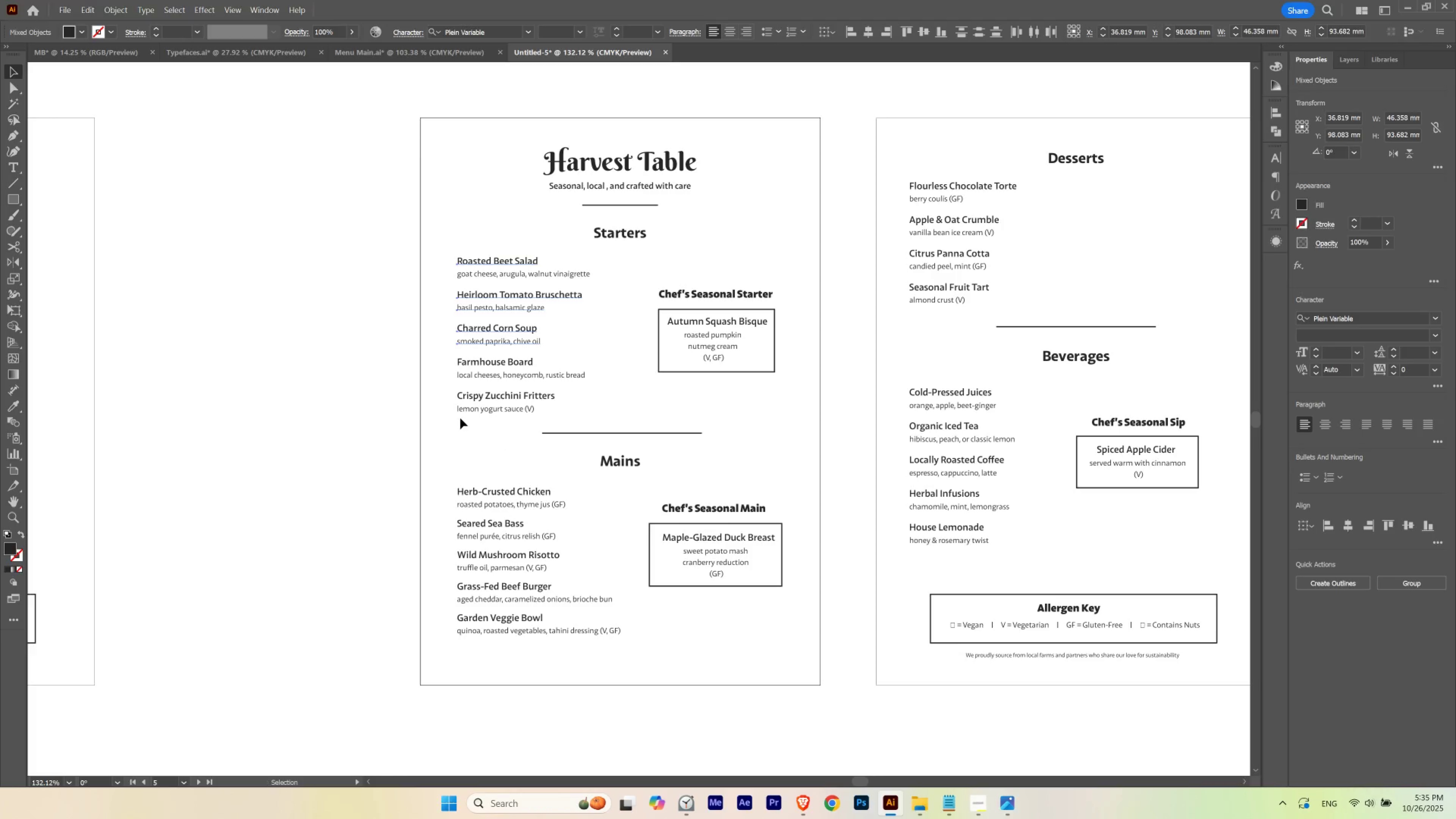 
left_click([460, 418])
 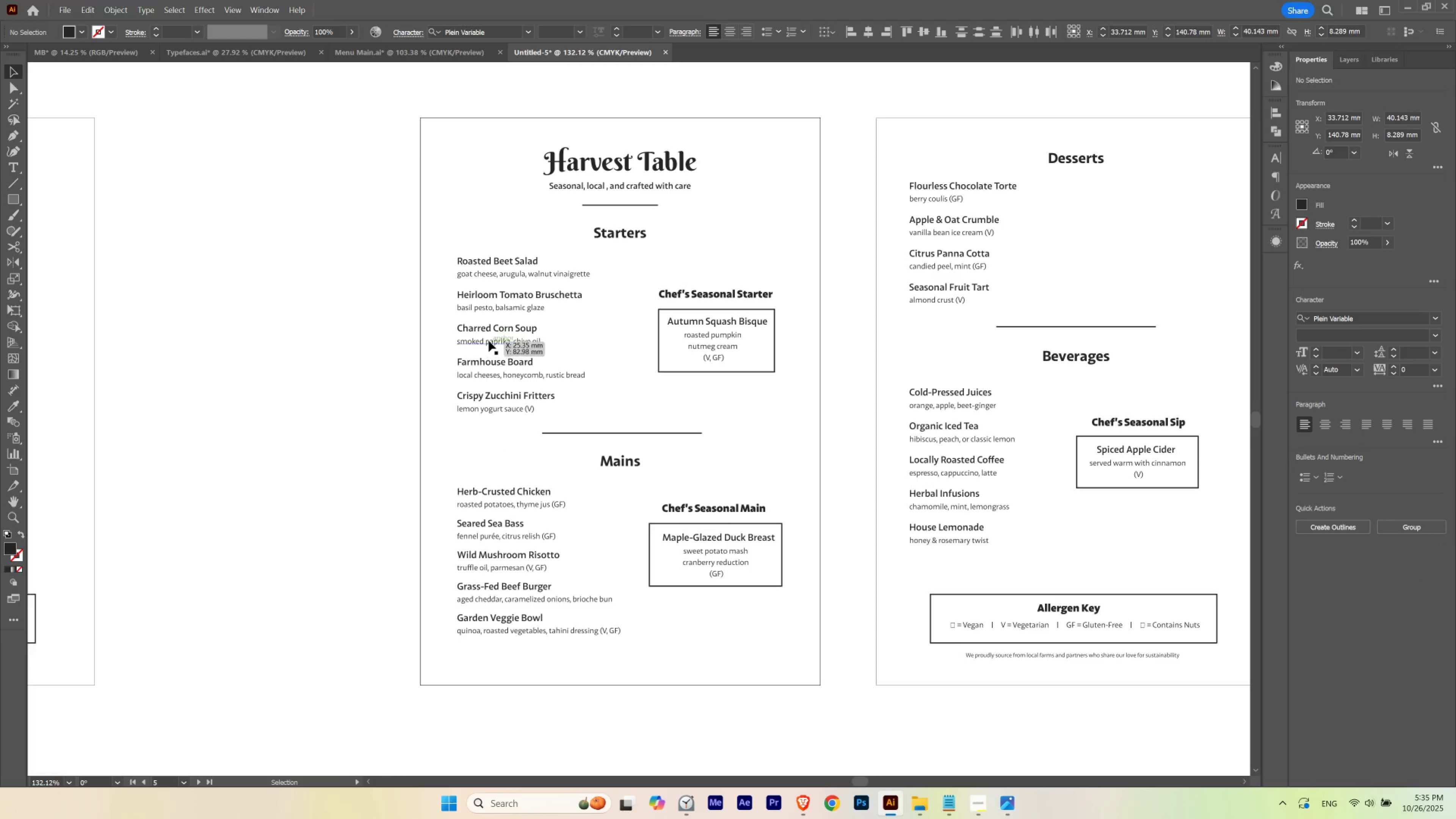 
left_click([489, 341])
 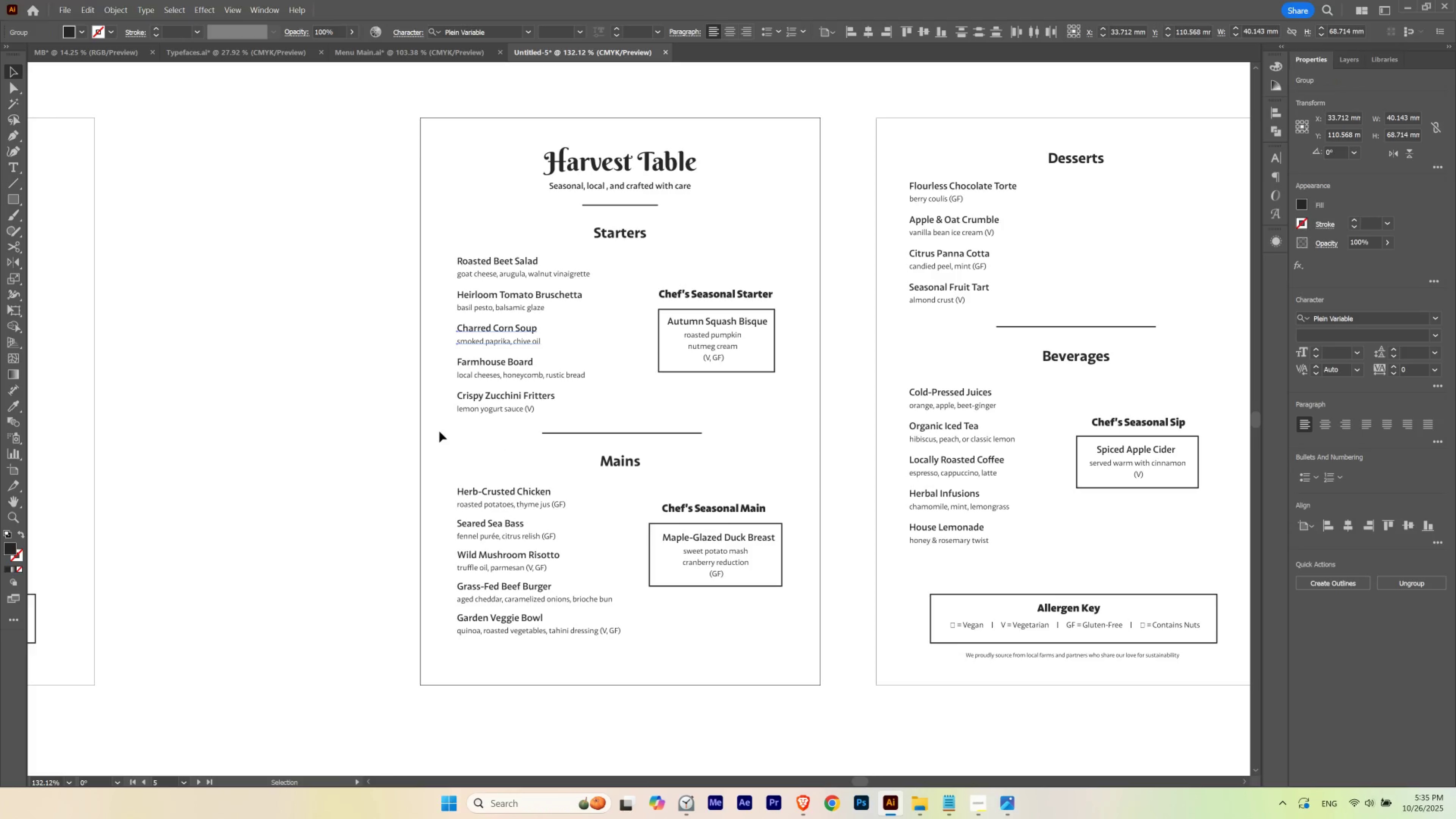 
left_click_drag(start_coordinate=[439, 431], to_coordinate=[506, 297])
 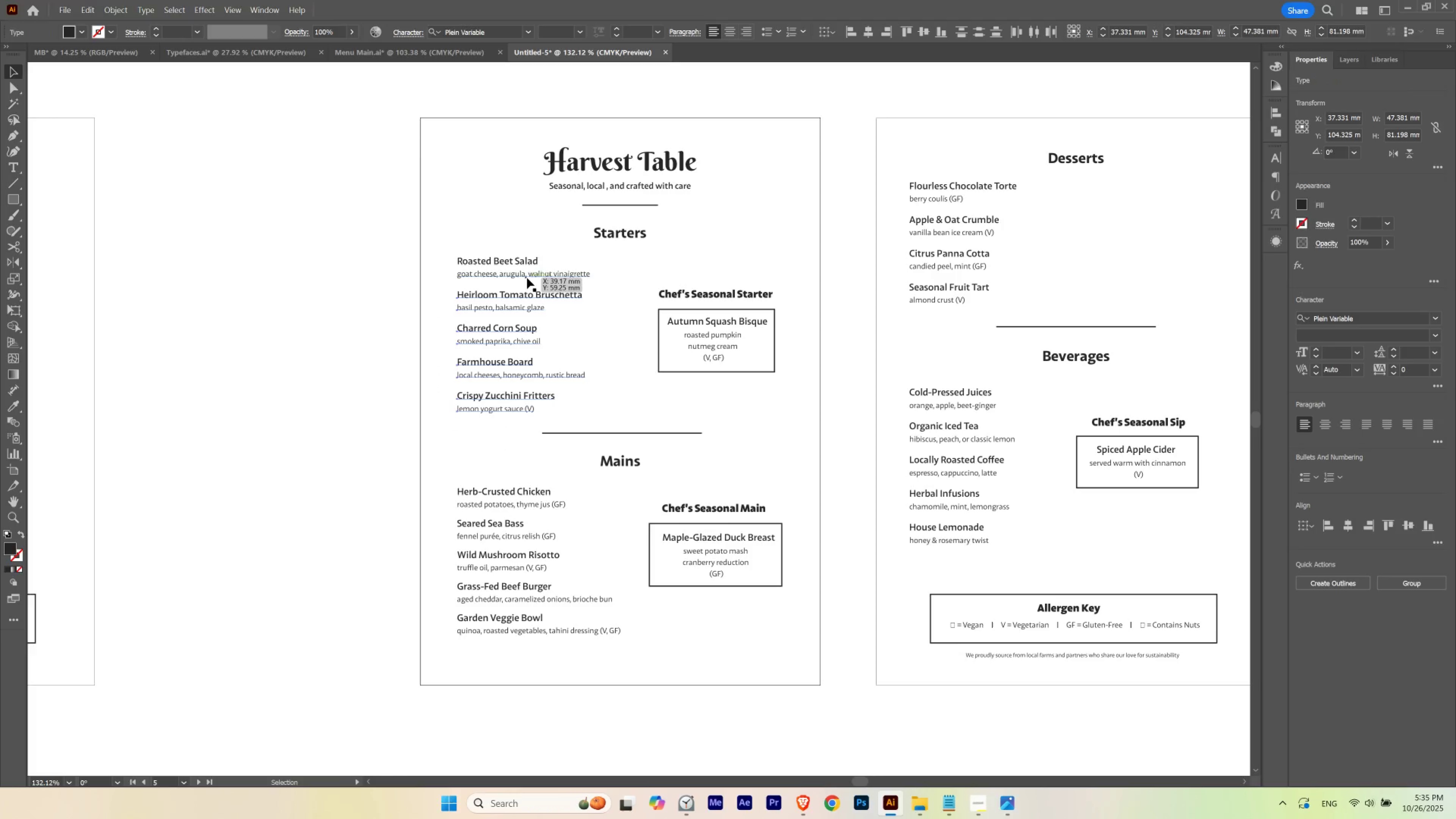 
left_click([524, 262])
 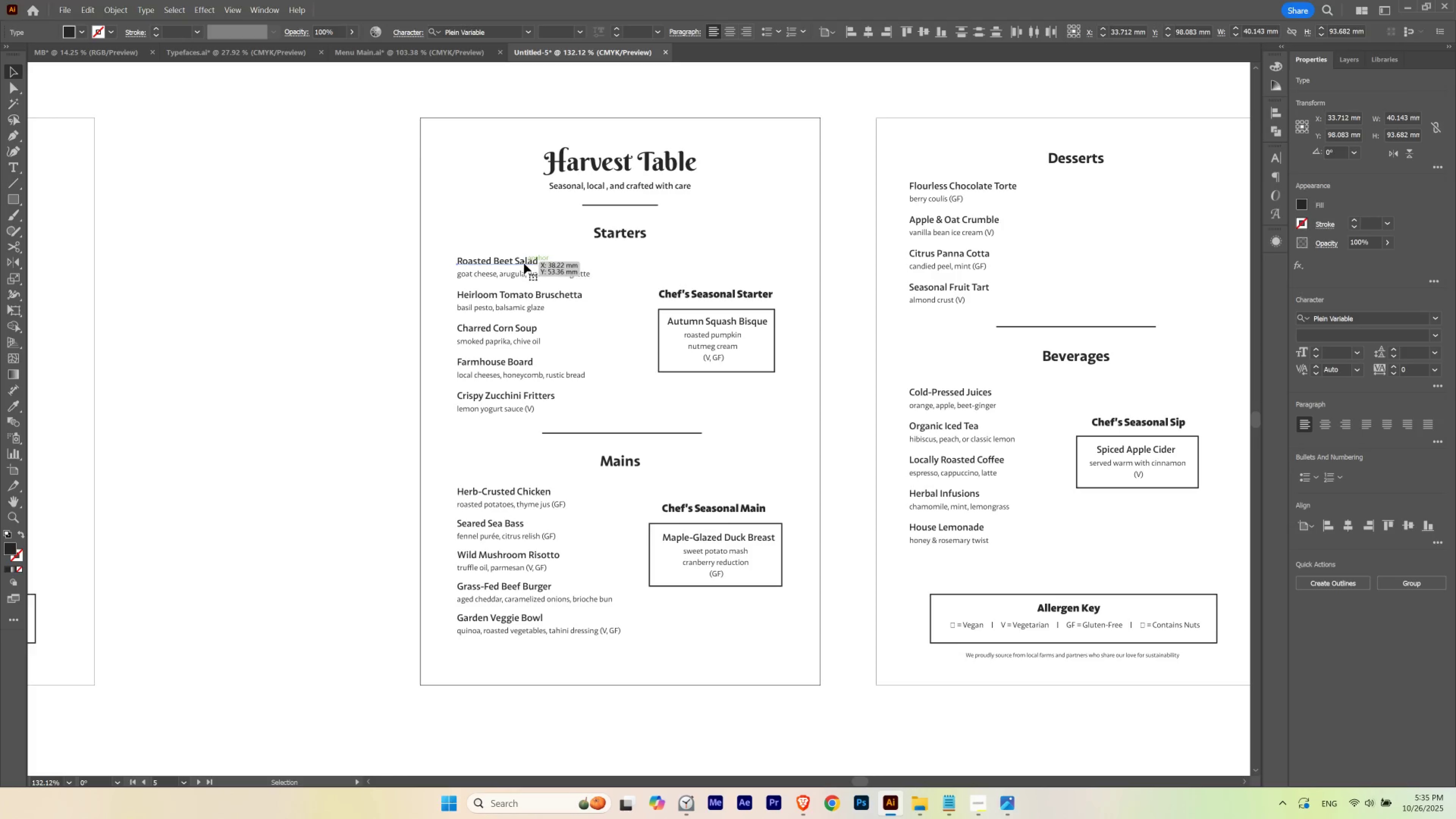 
hold_key(key=ShiftLeft, duration=1.54)
left_click([516, 292])
 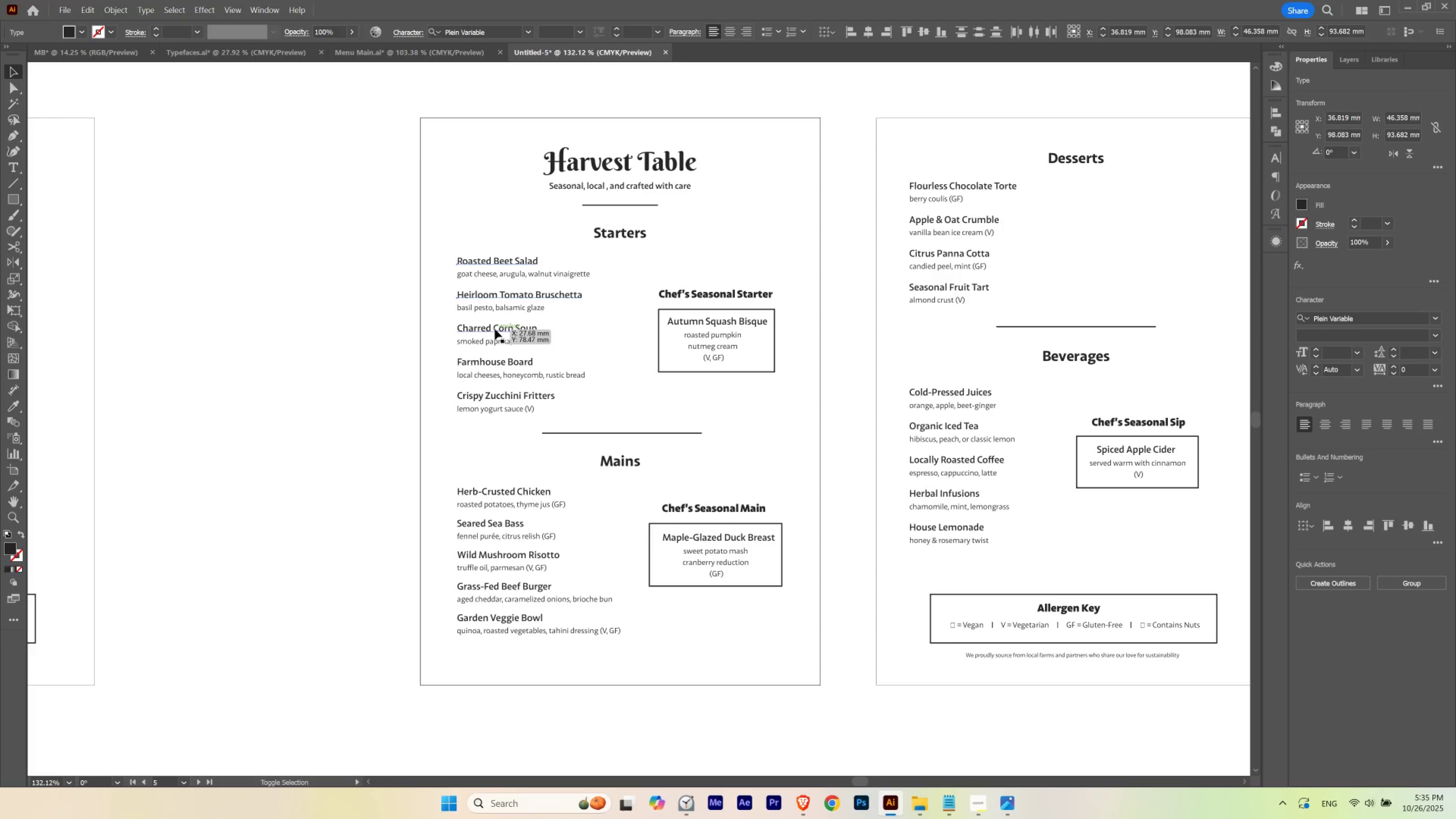 
left_click([495, 329])
 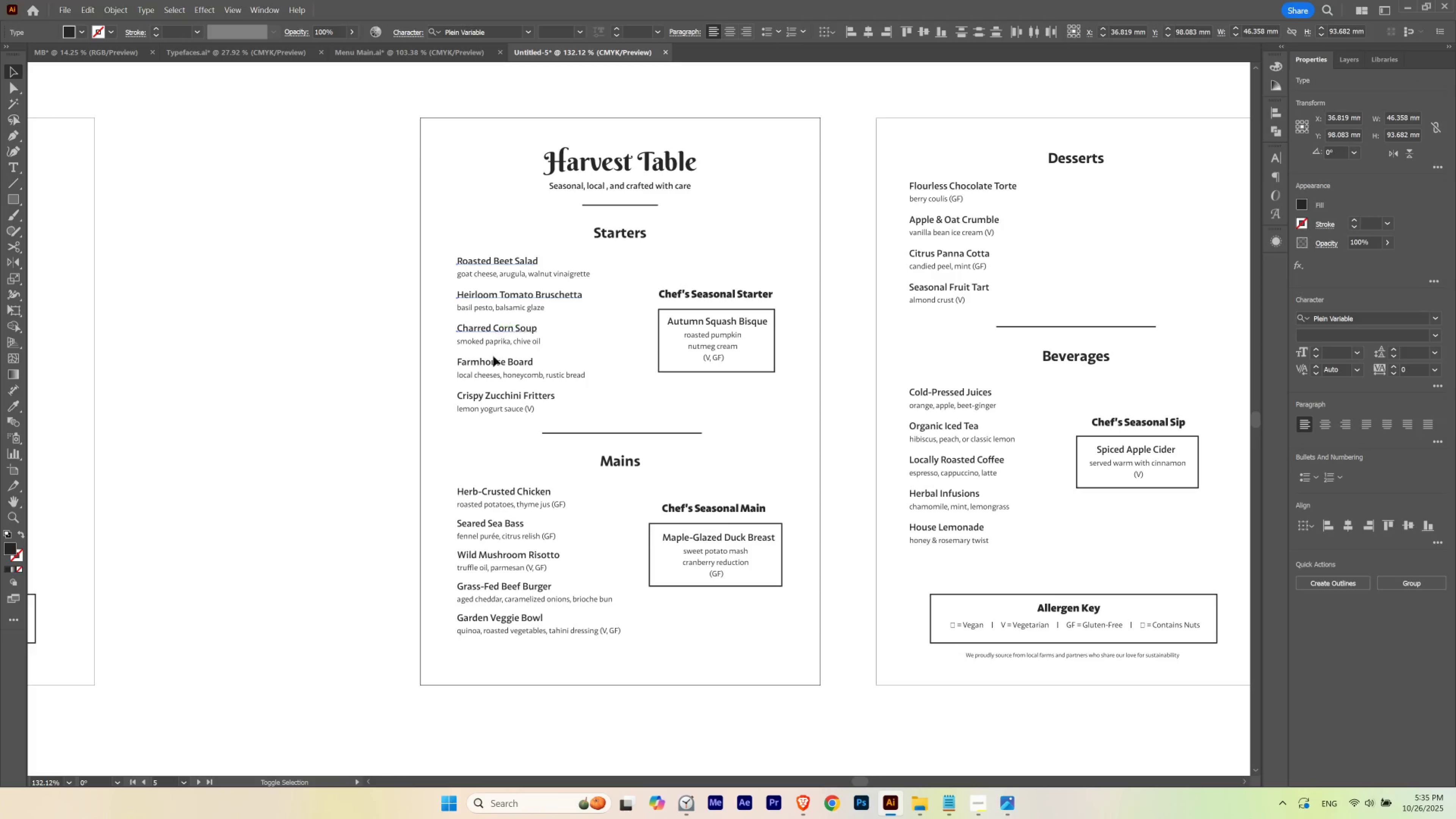 
hold_key(key=ShiftLeft, duration=1.51)
left_click([492, 361])
 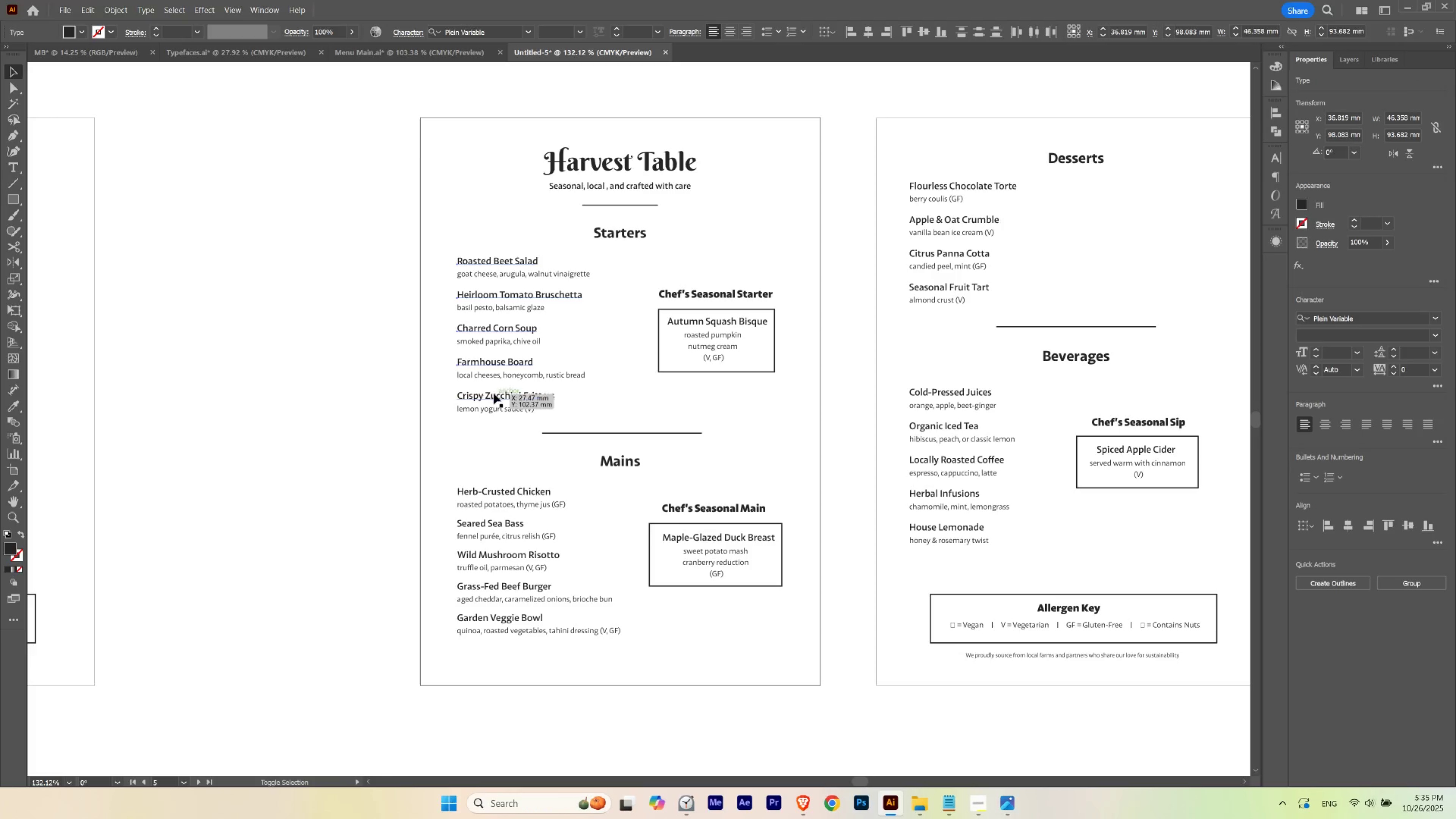 
left_click([494, 393])
 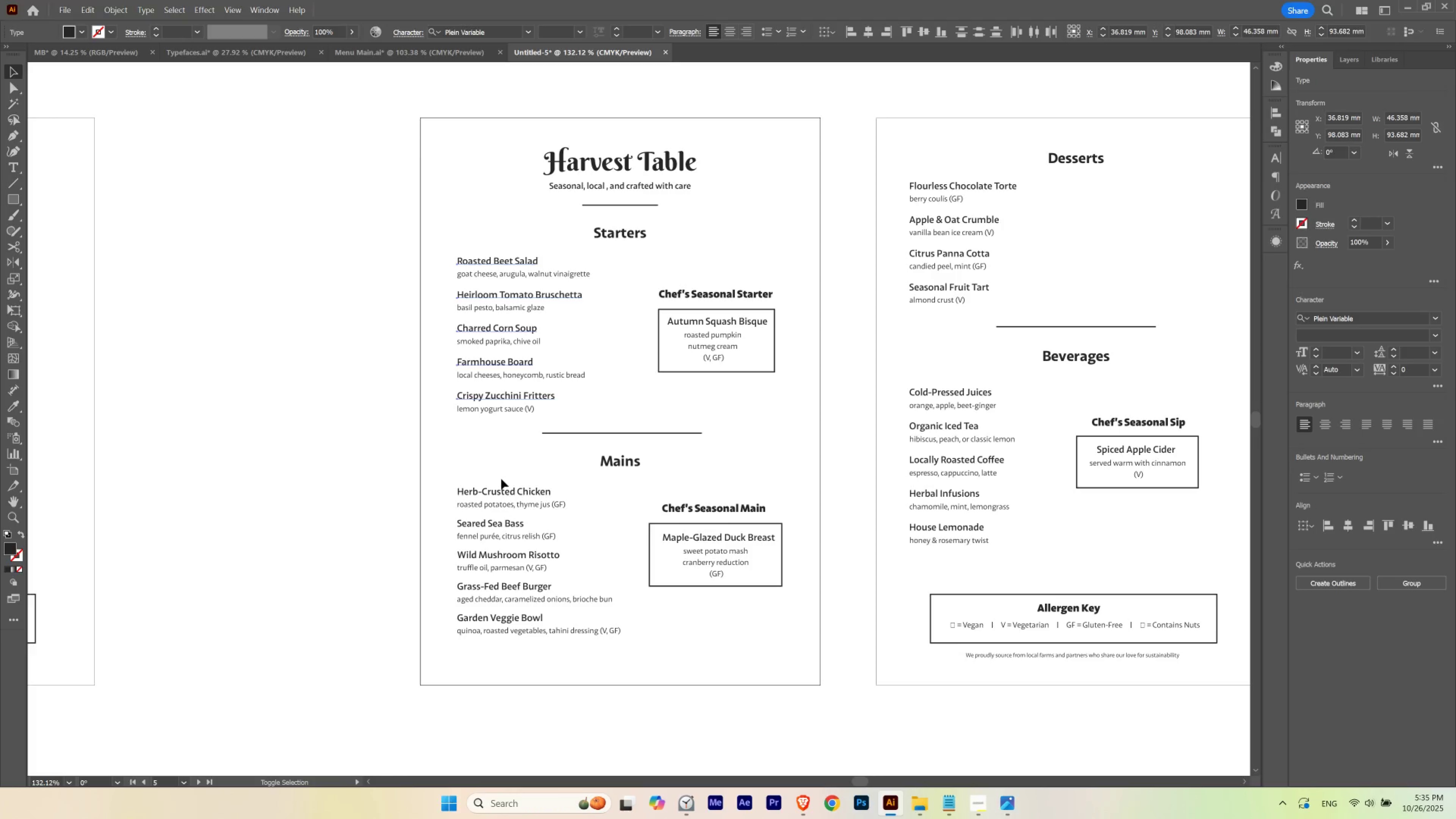 
hold_key(key=ShiftLeft, duration=1.52)
left_click([495, 492])
 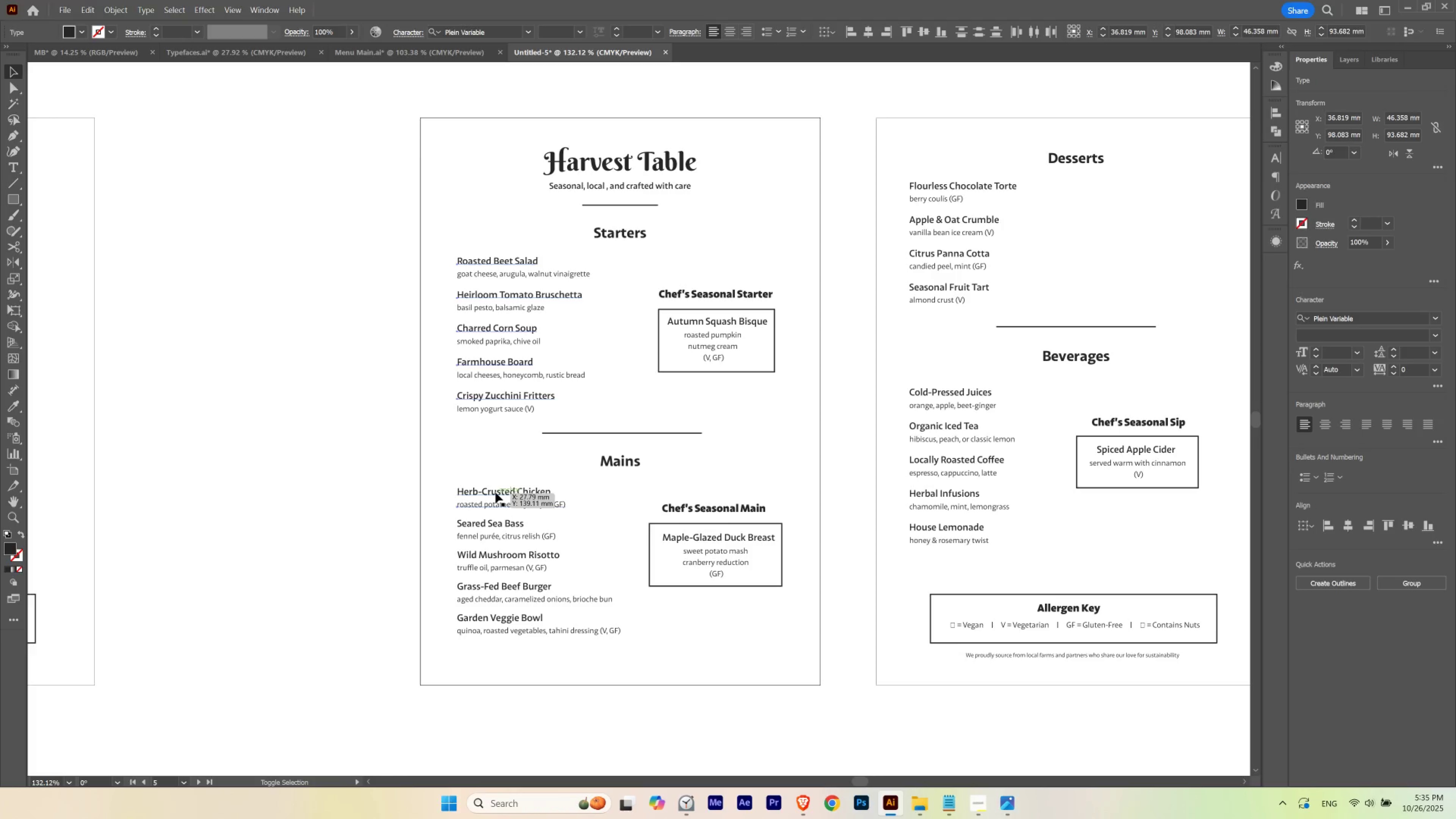 
hold_key(key=ShiftLeft, duration=1.52)
 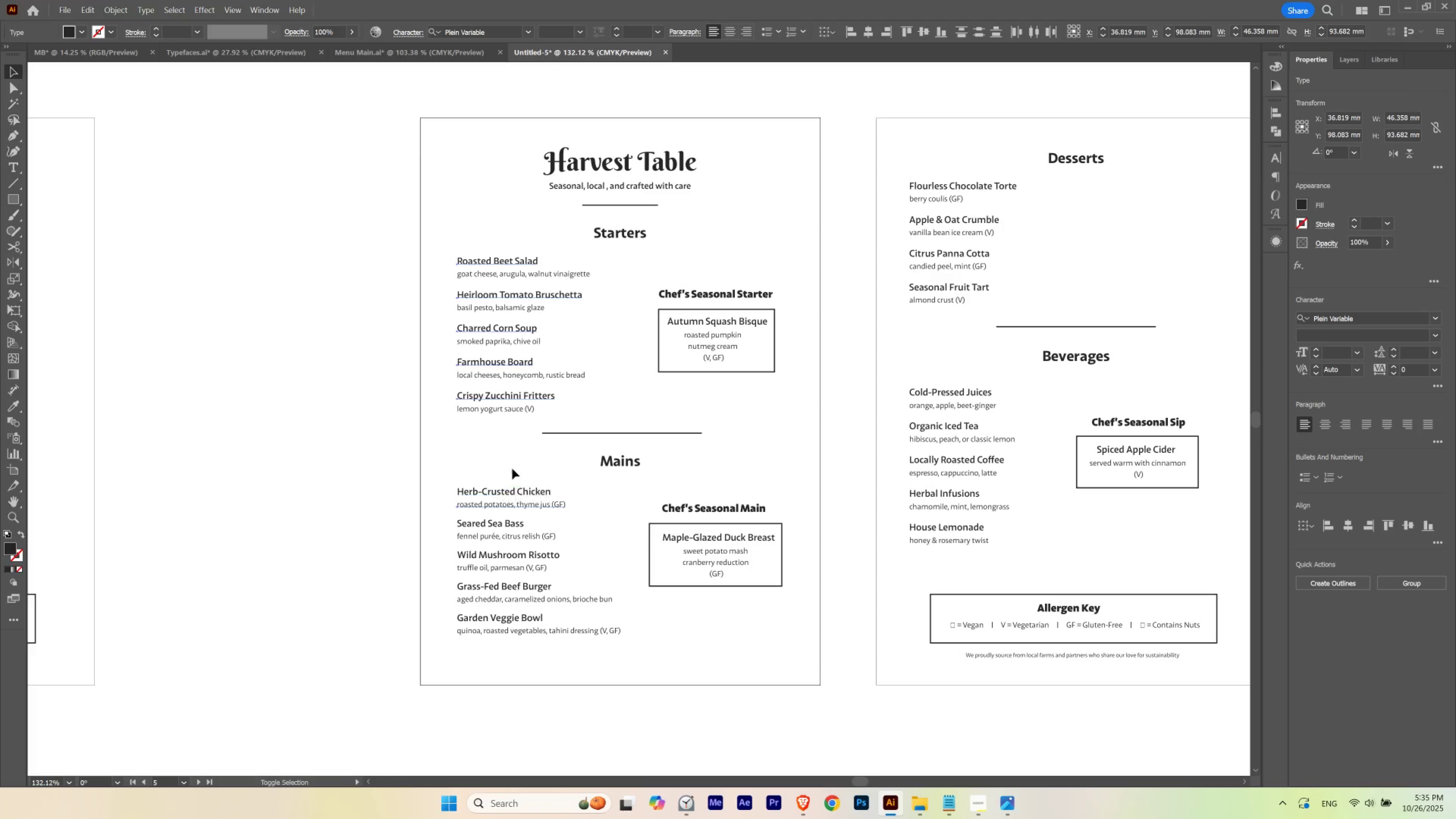 
key(Shift+ShiftLeft)
 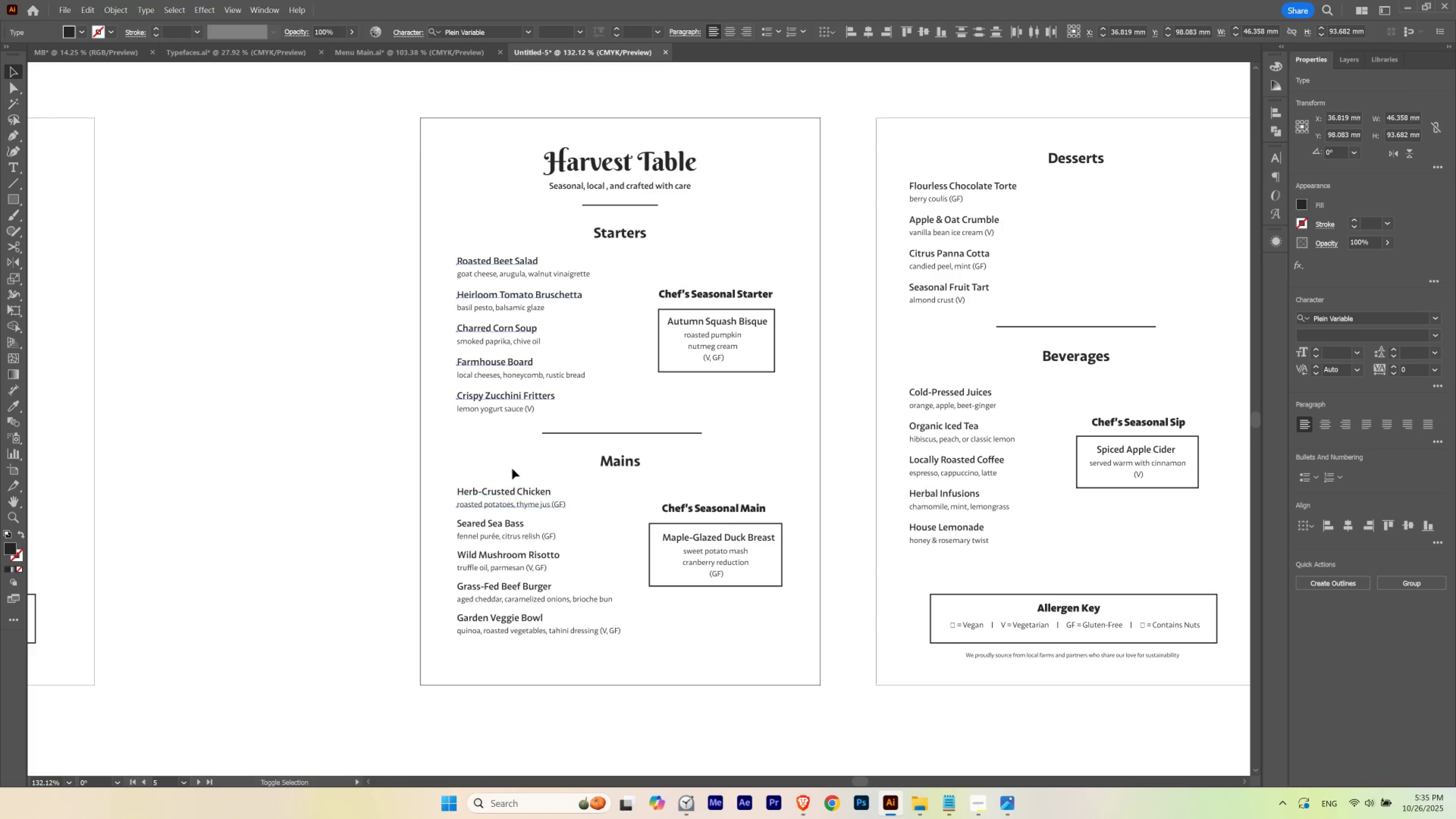 
key(Shift+ShiftLeft)
 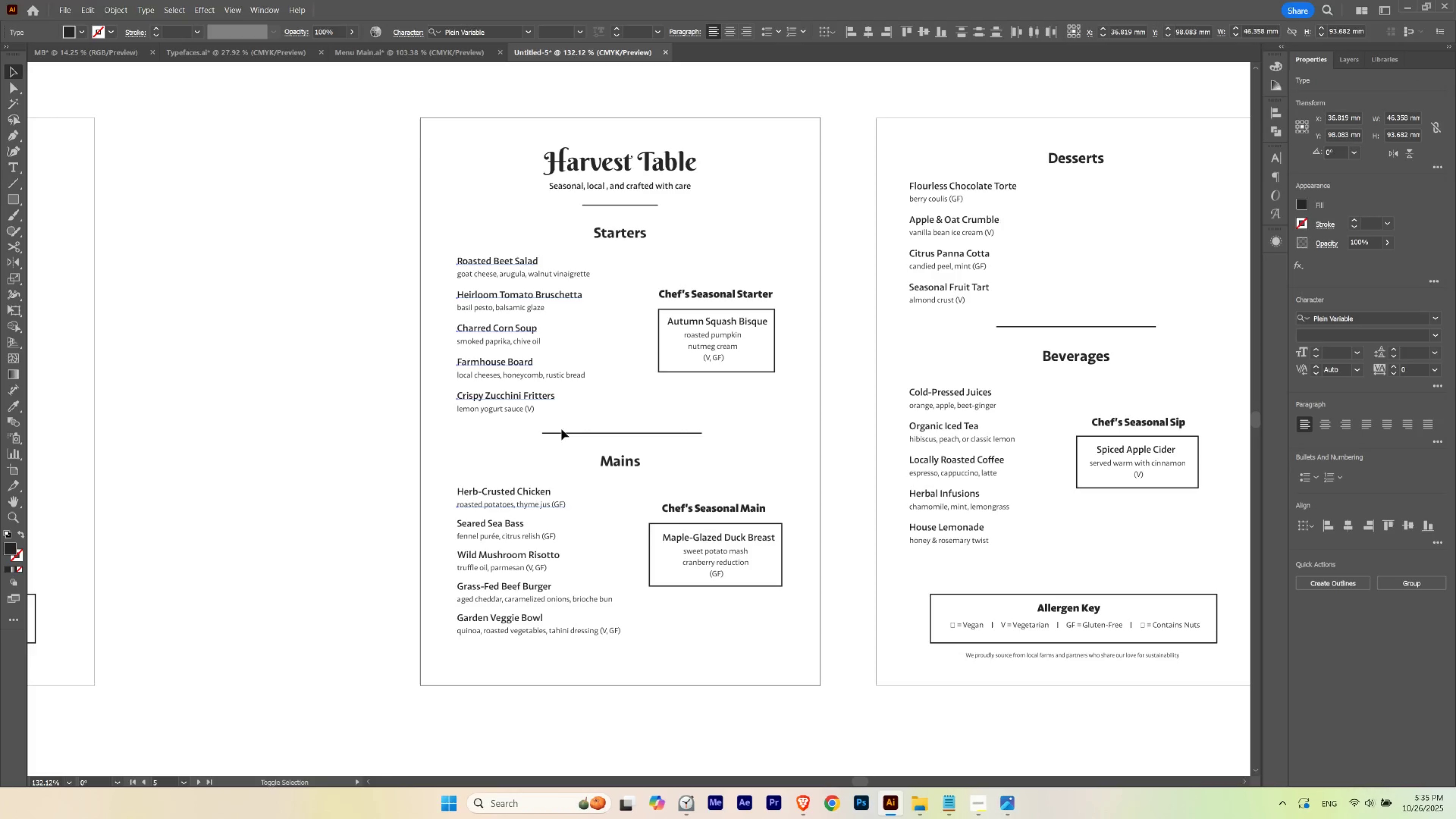 
key(Shift+ShiftLeft)
 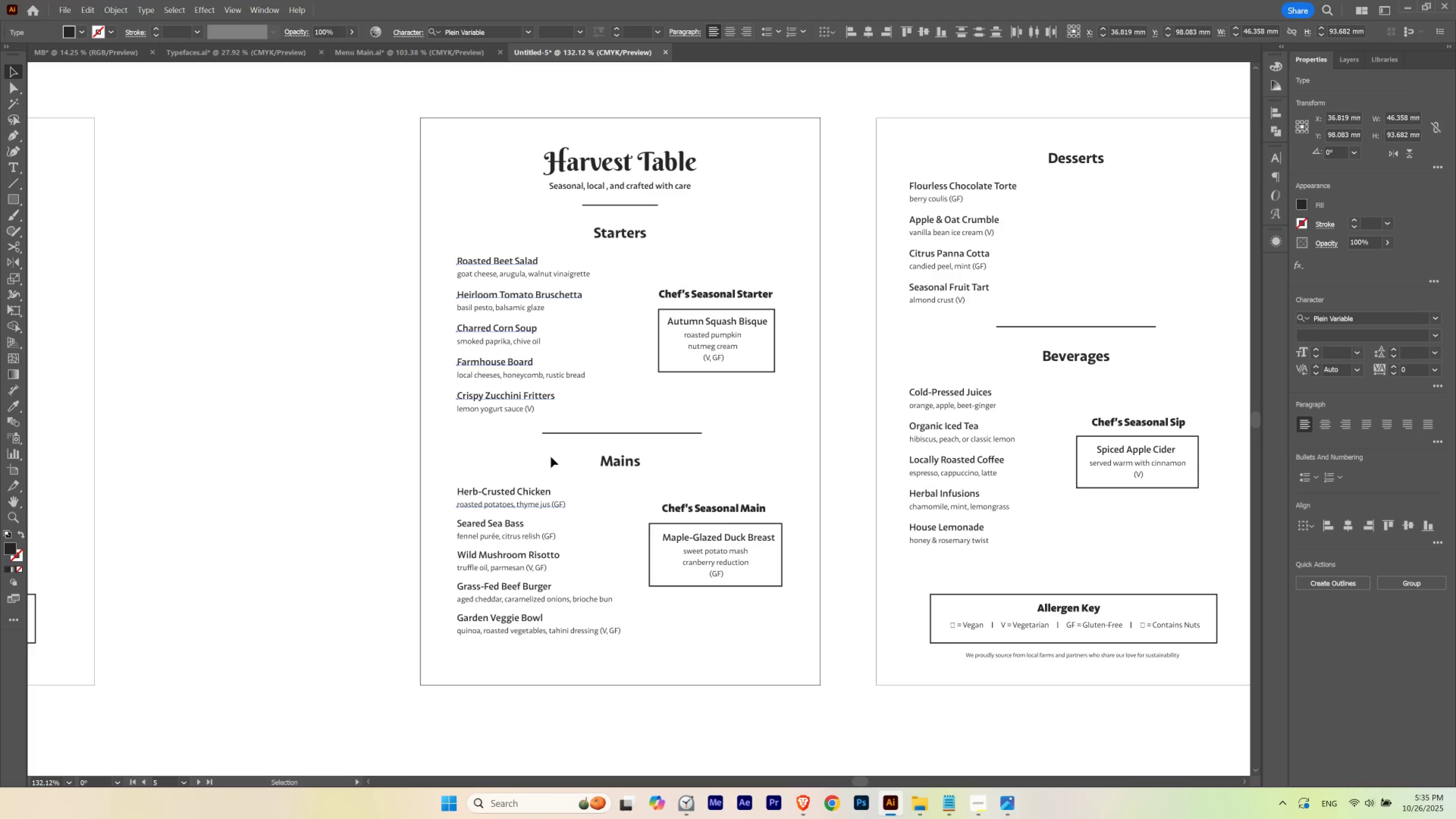 
hold_key(key=ShiftLeft, duration=0.92)
left_click([507, 490])
 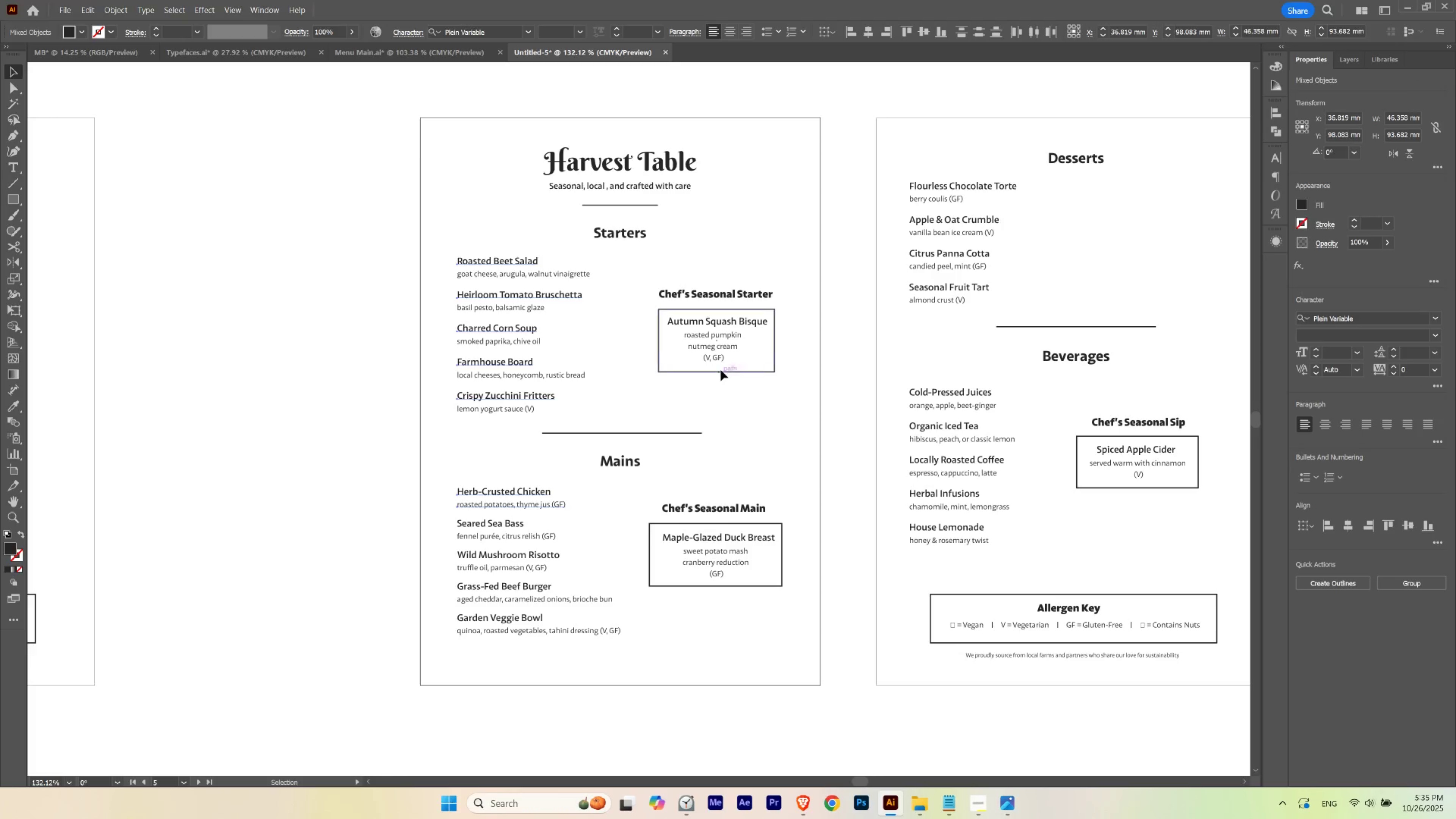 
hold_key(key=ControlLeft, duration=0.58)
 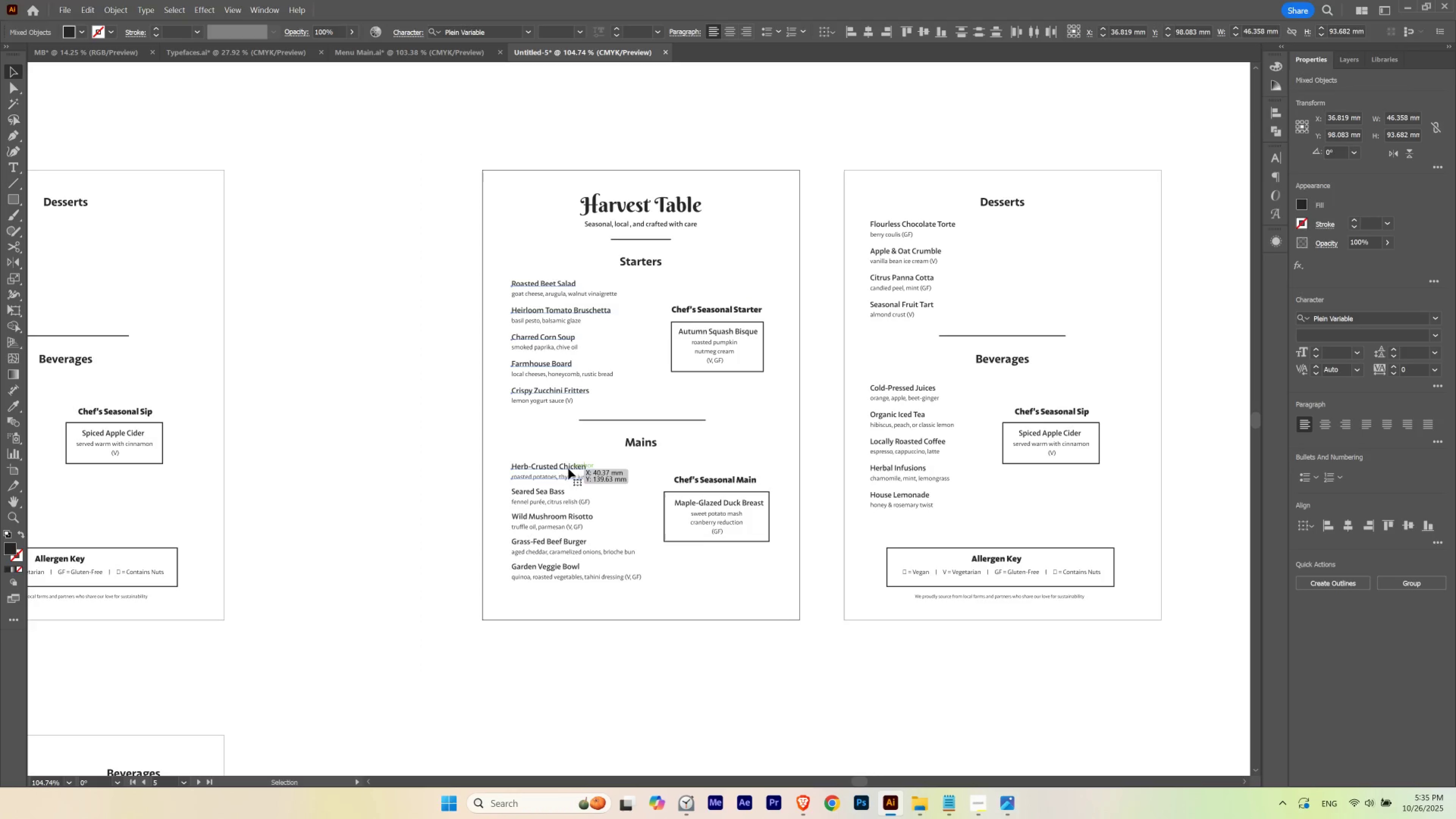 
hold_key(key=Space, duration=0.59)
 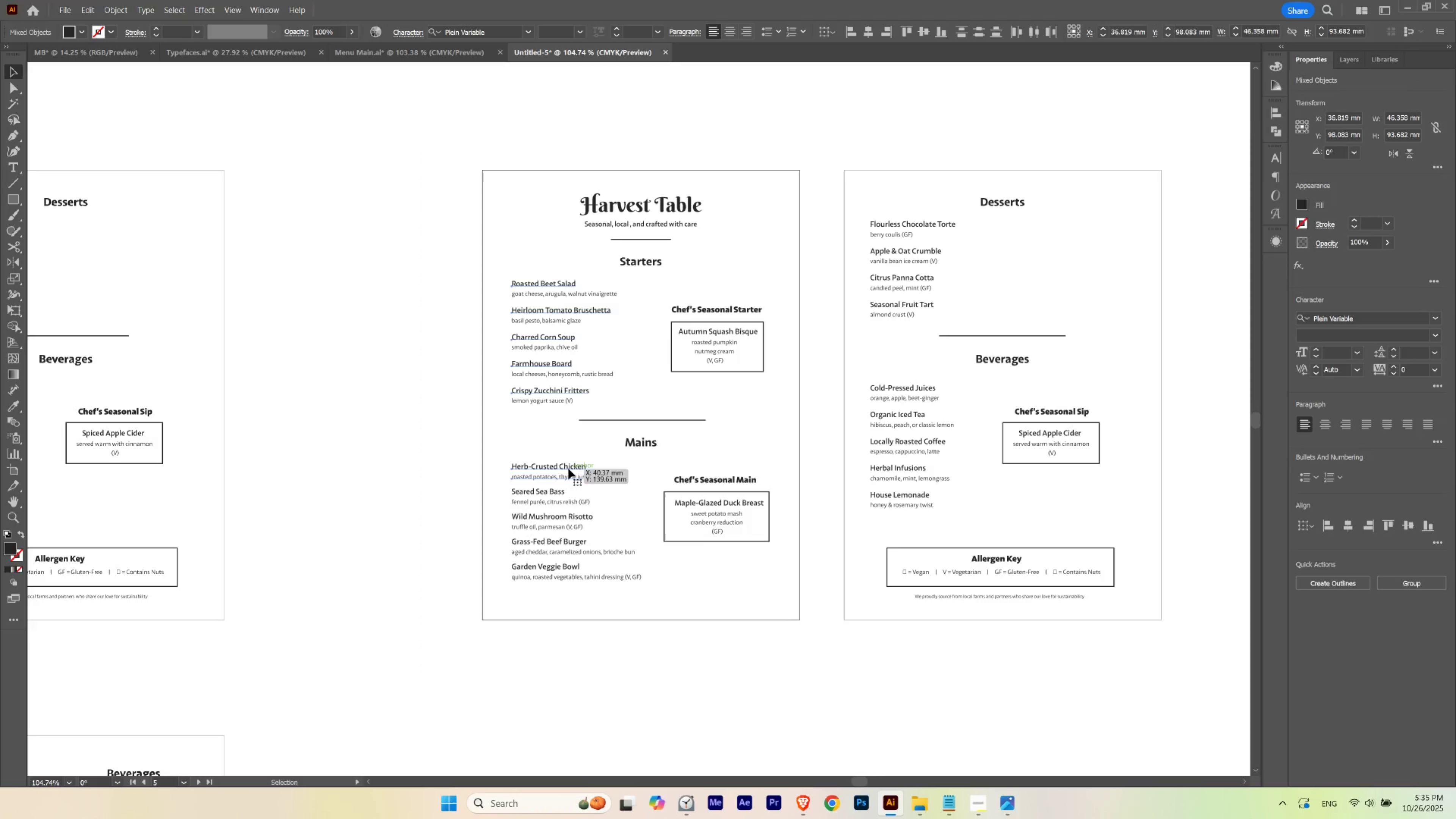 
left_click_drag(start_coordinate=[720, 370], to_coordinate=[694, 388])
 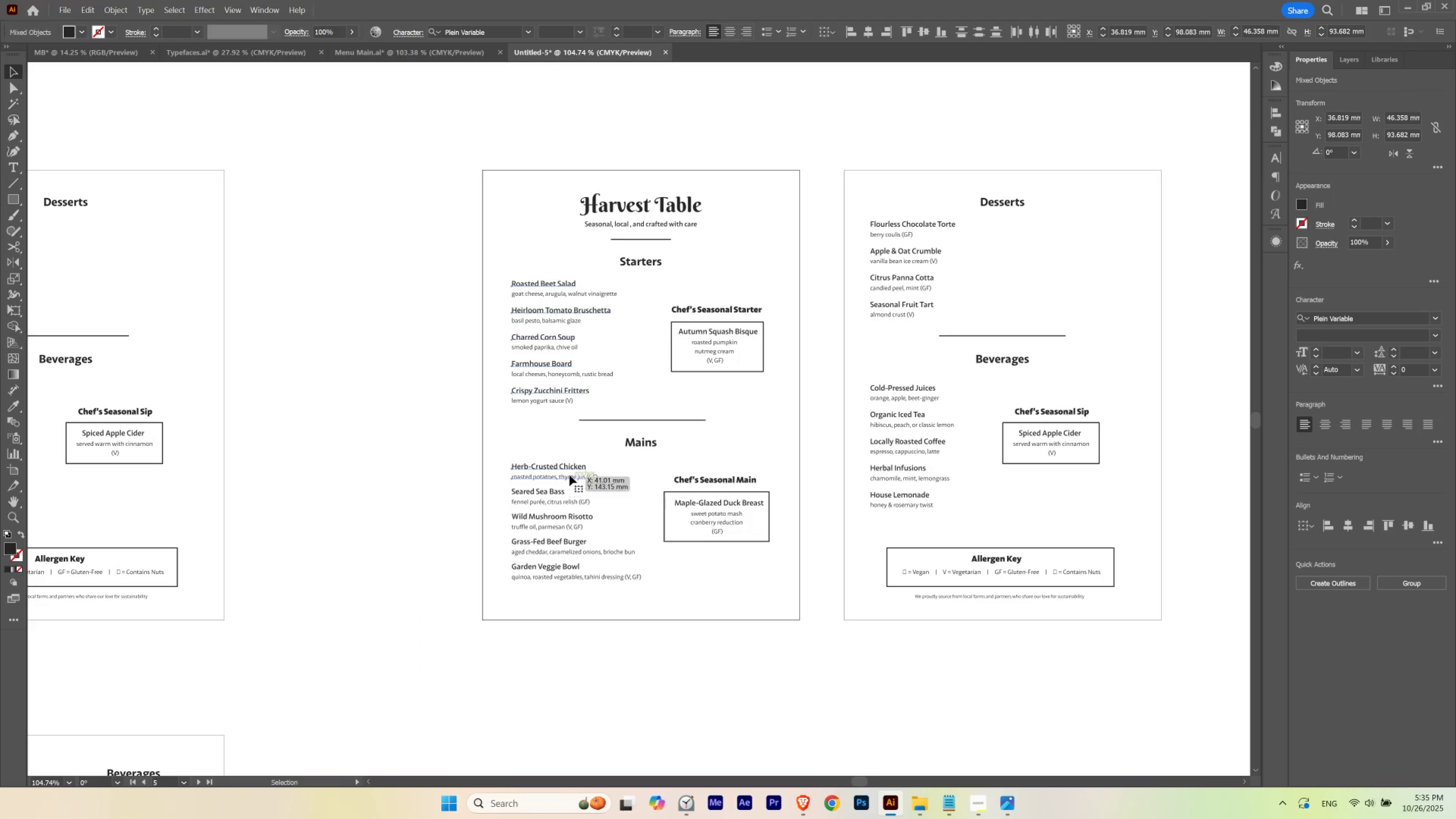 
hold_key(key=ShiftLeft, duration=1.02)
left_click([568, 465])
 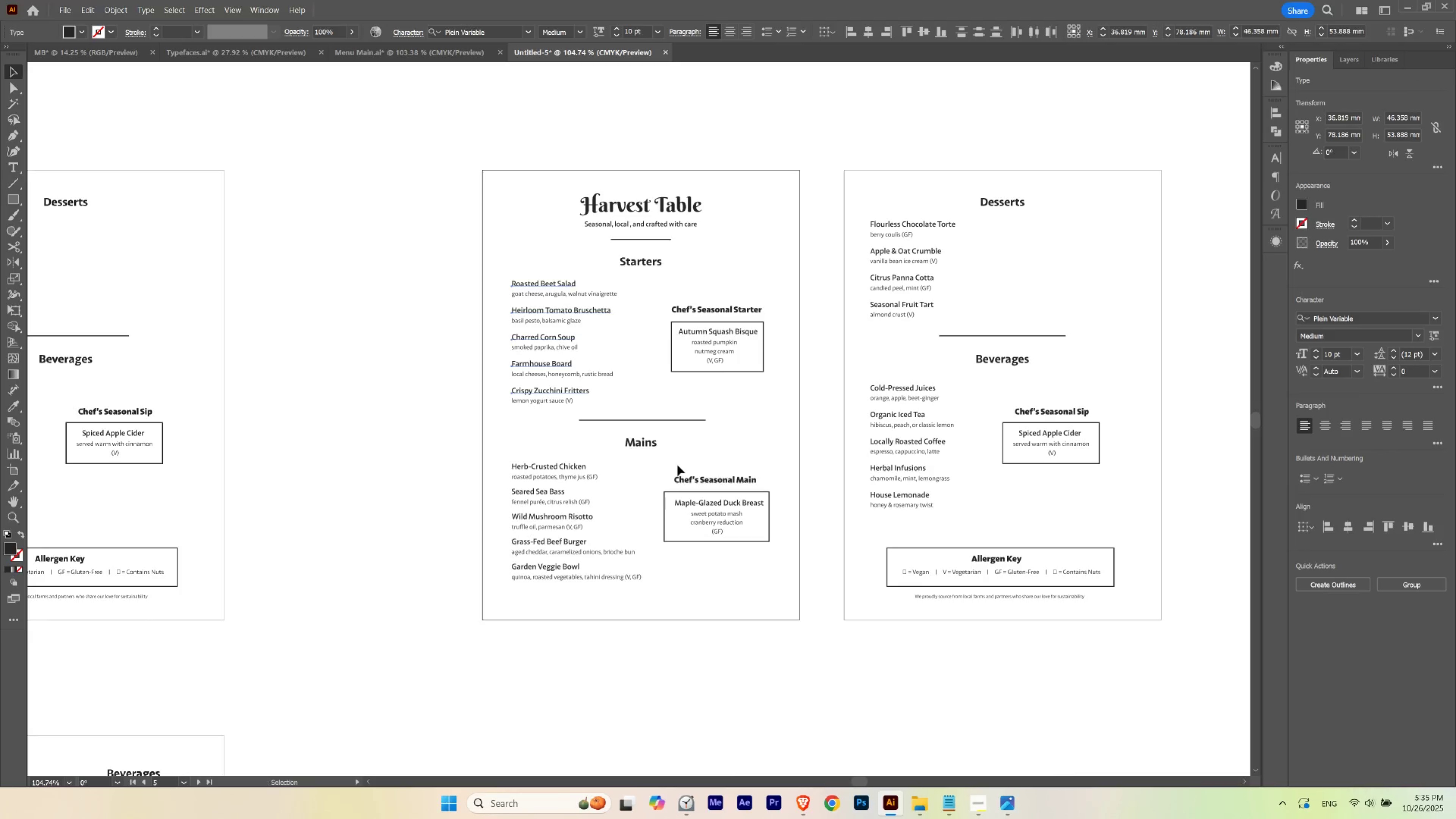 
hold_key(key=ControlLeft, duration=0.57)
 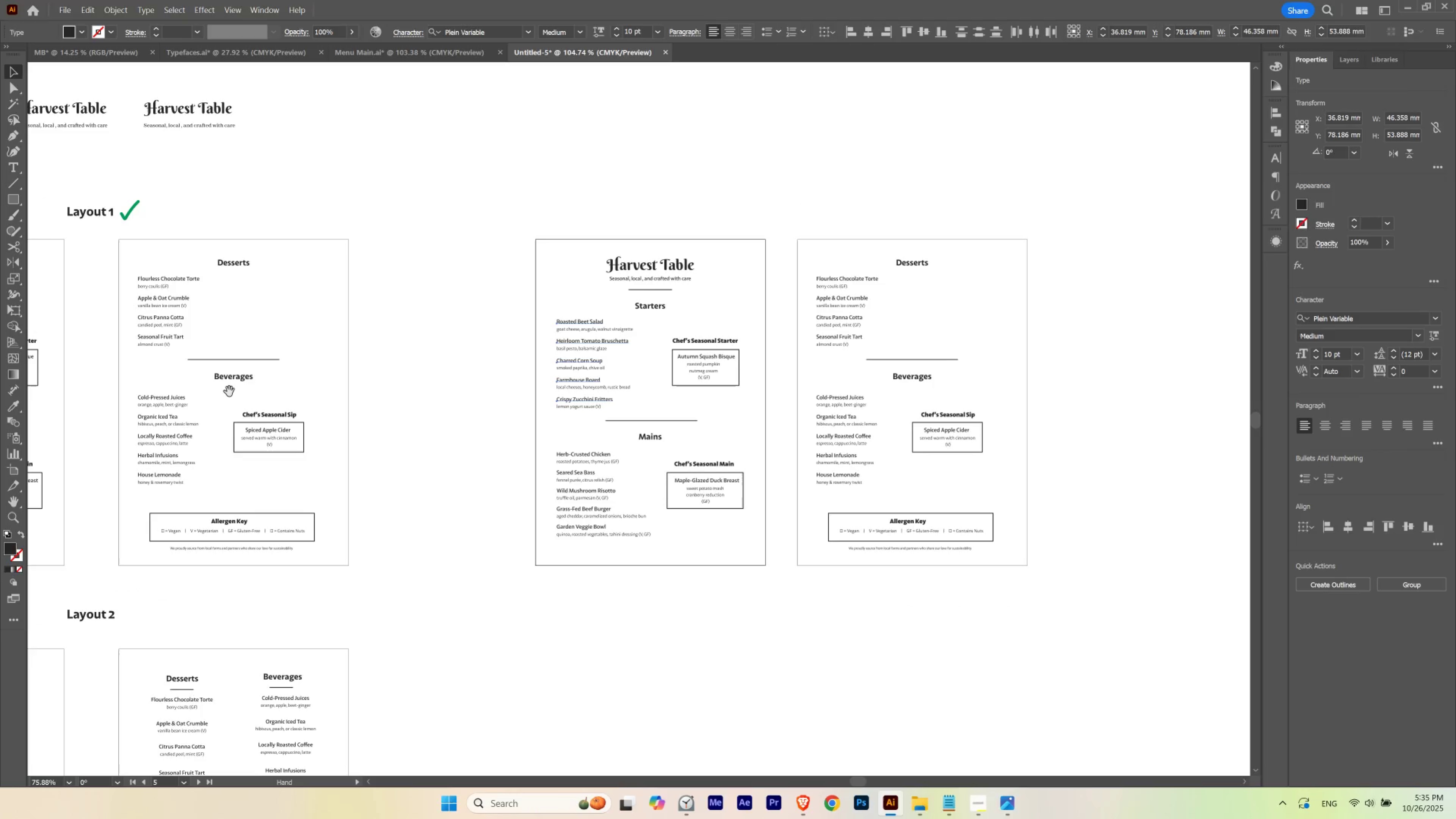 
hold_key(key=Space, duration=1.52)
 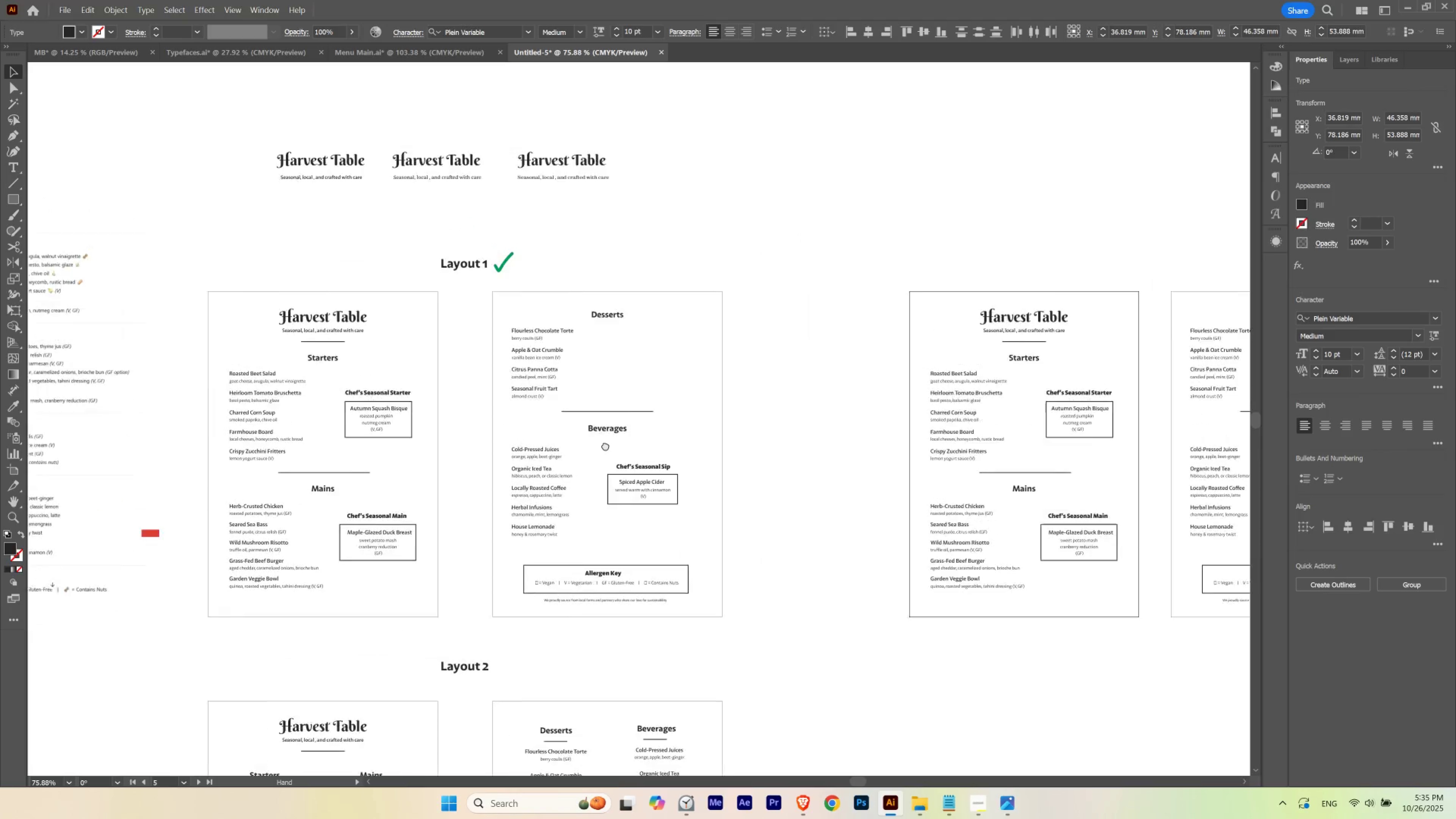 
left_click_drag(start_coordinate=[675, 422], to_coordinate=[639, 436])
 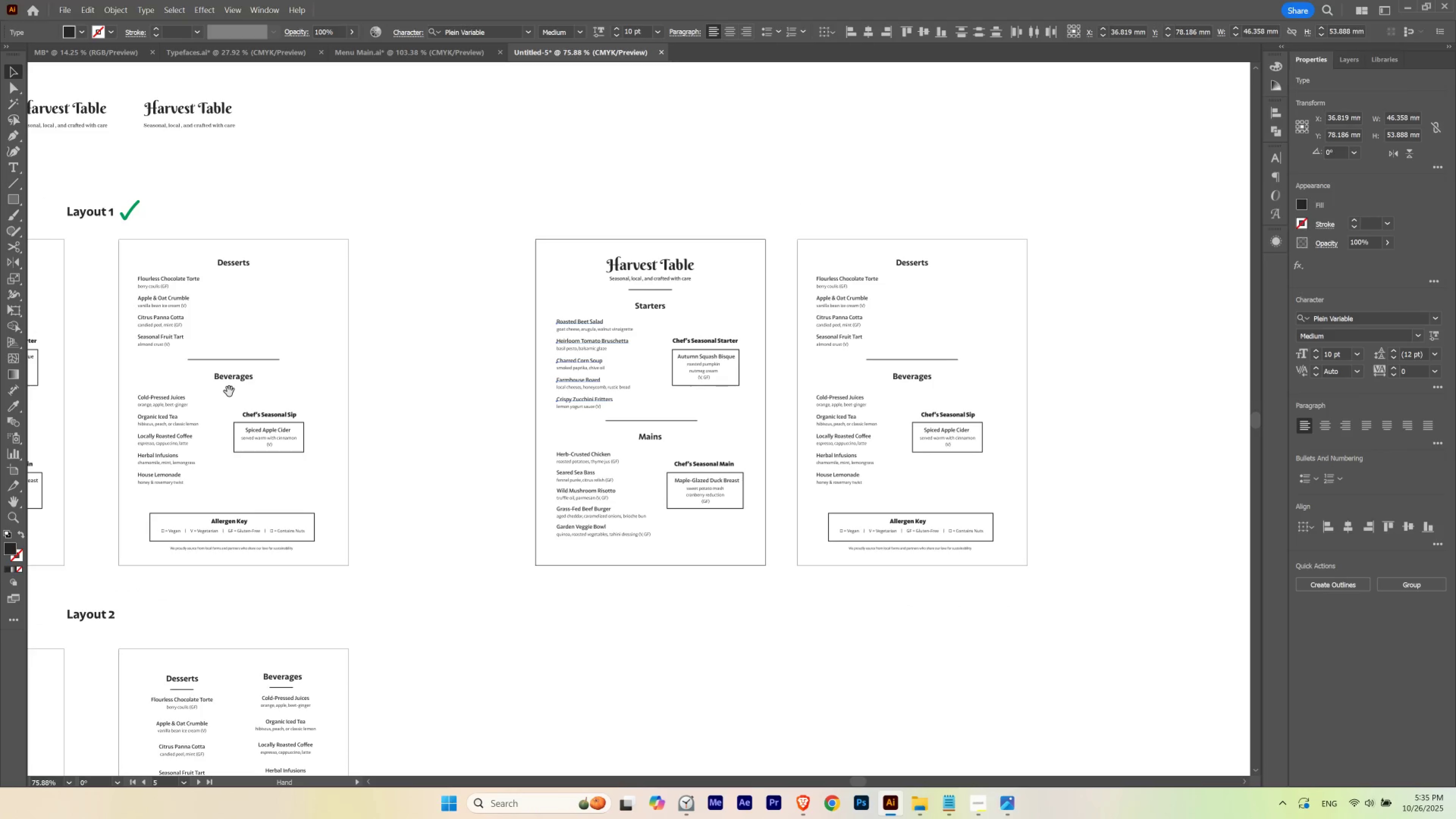 
left_click_drag(start_coordinate=[230, 391], to_coordinate=[605, 447])
 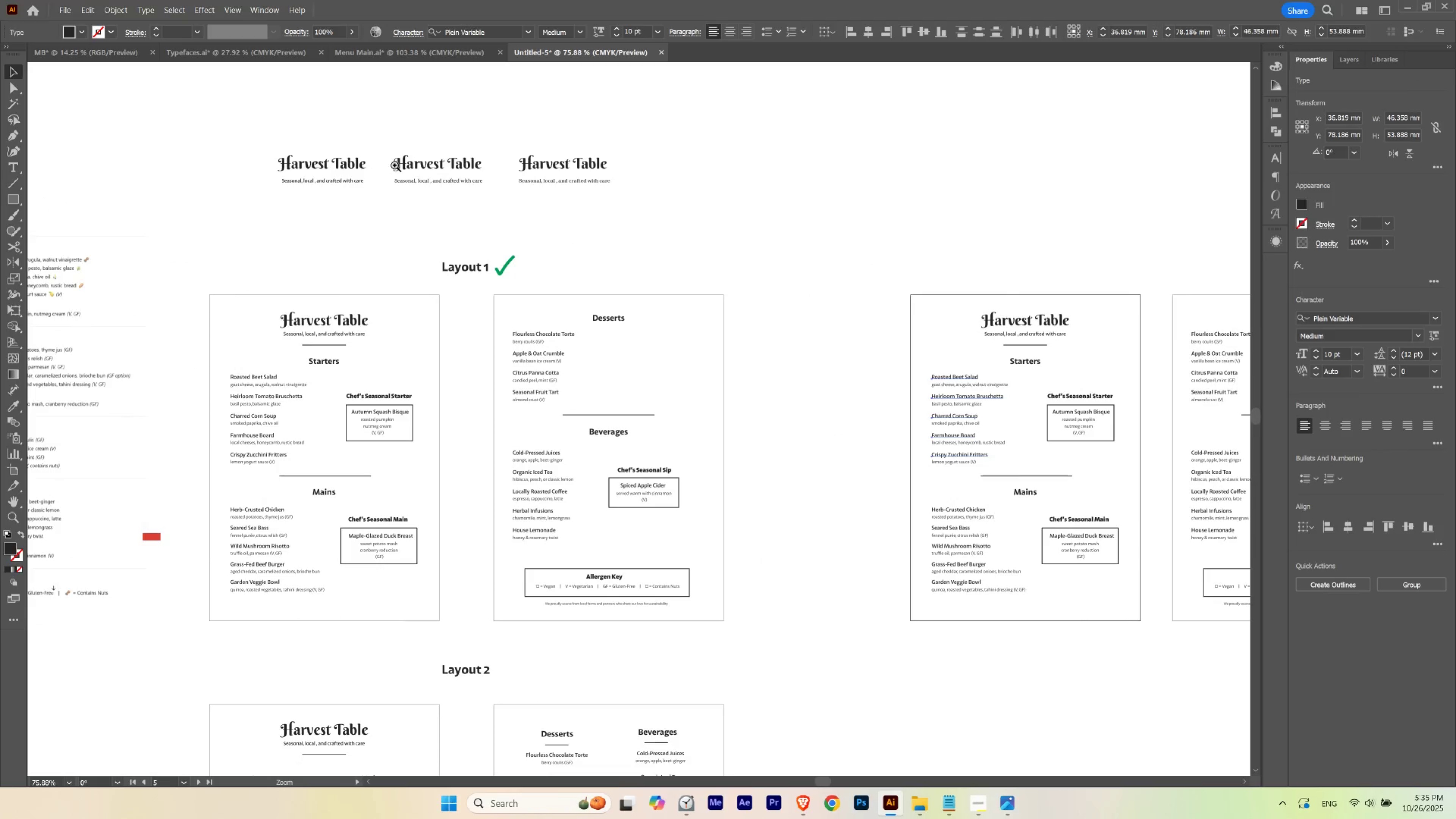 
hold_key(key=Space, duration=1.73)
 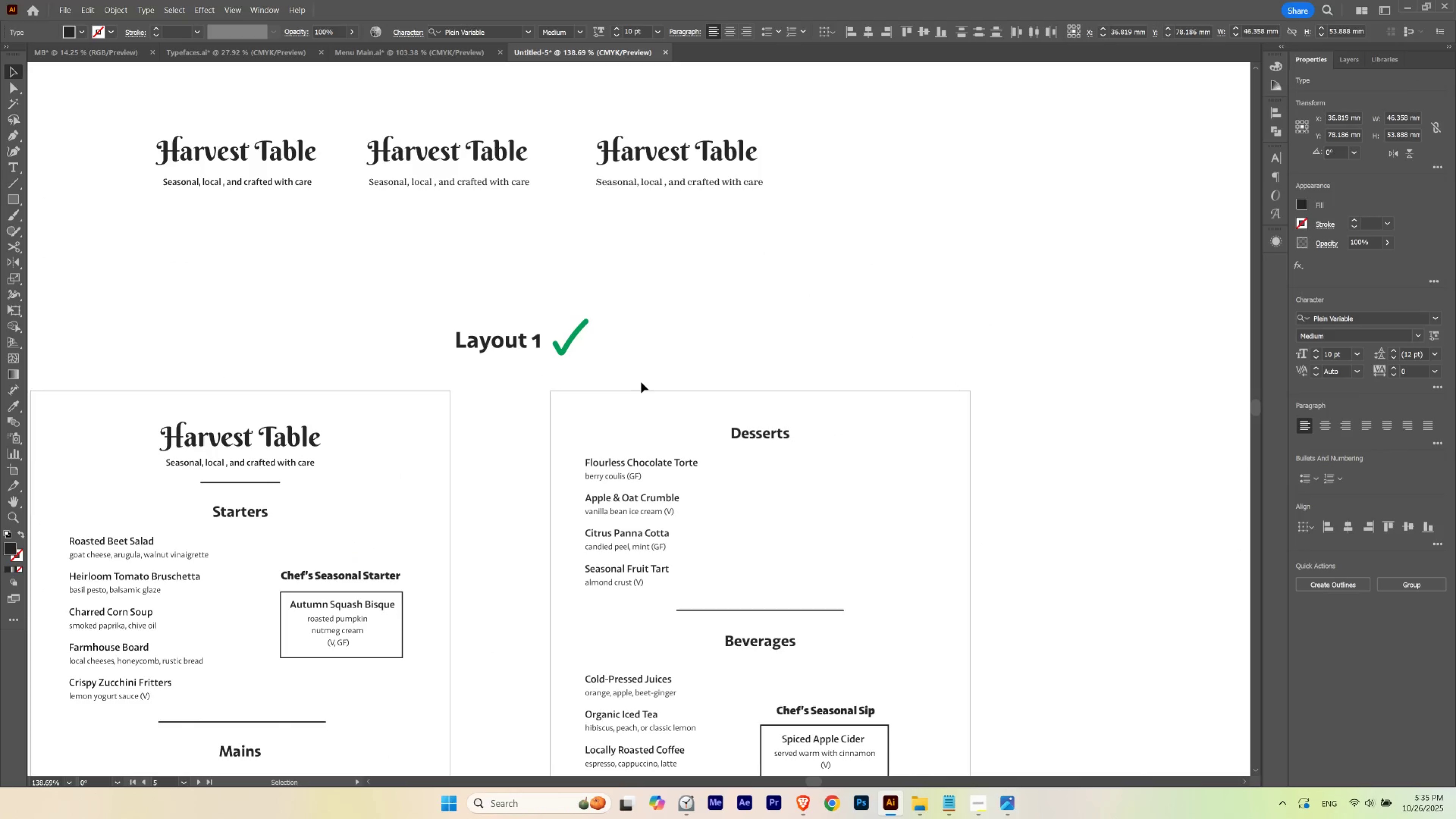 
hold_key(key=ControlLeft, duration=0.82)
left_click_drag(start_coordinate=[425, 179], to_coordinate=[491, 206])
 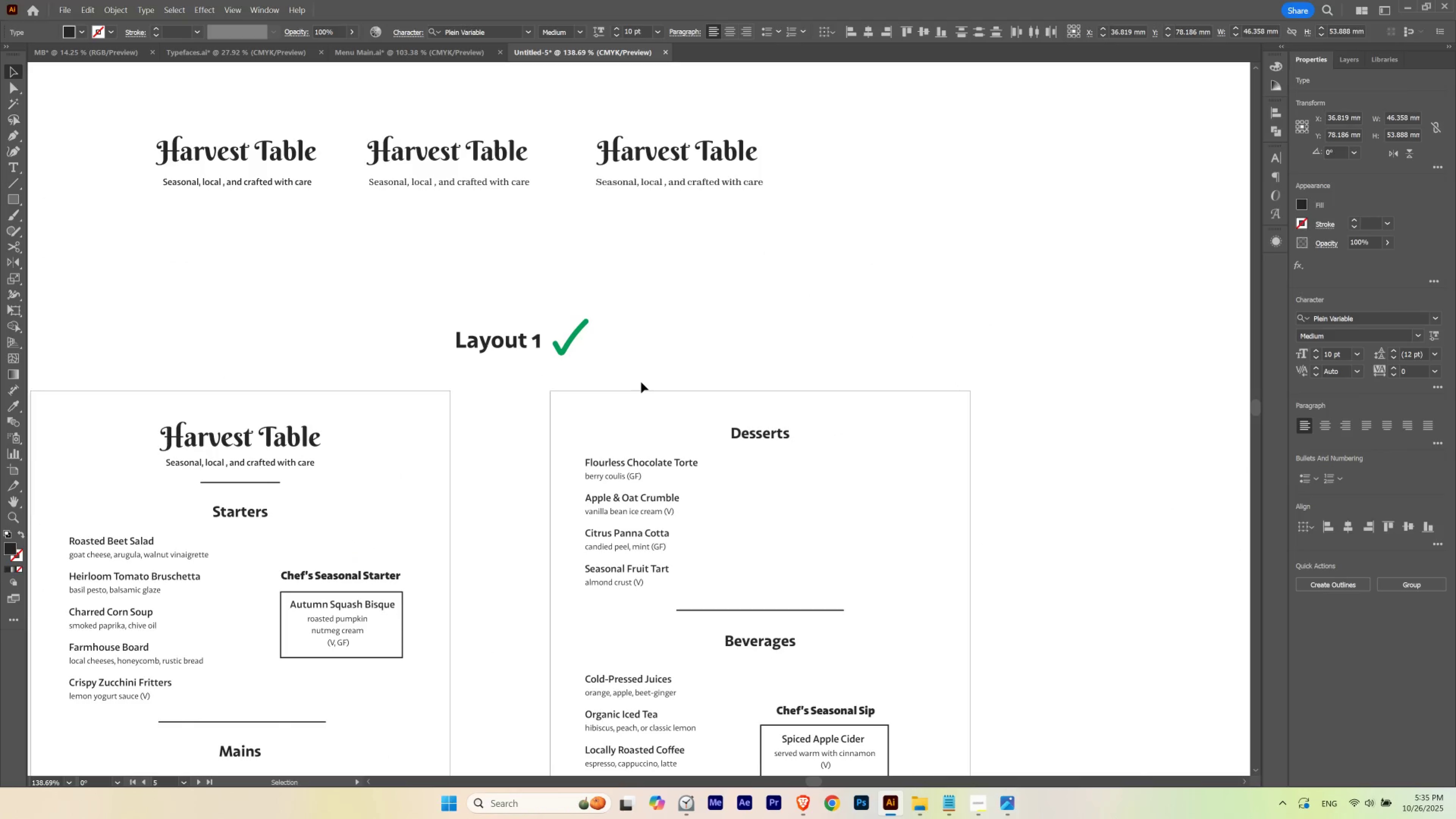 
hold_key(key=Space, duration=2.41)
 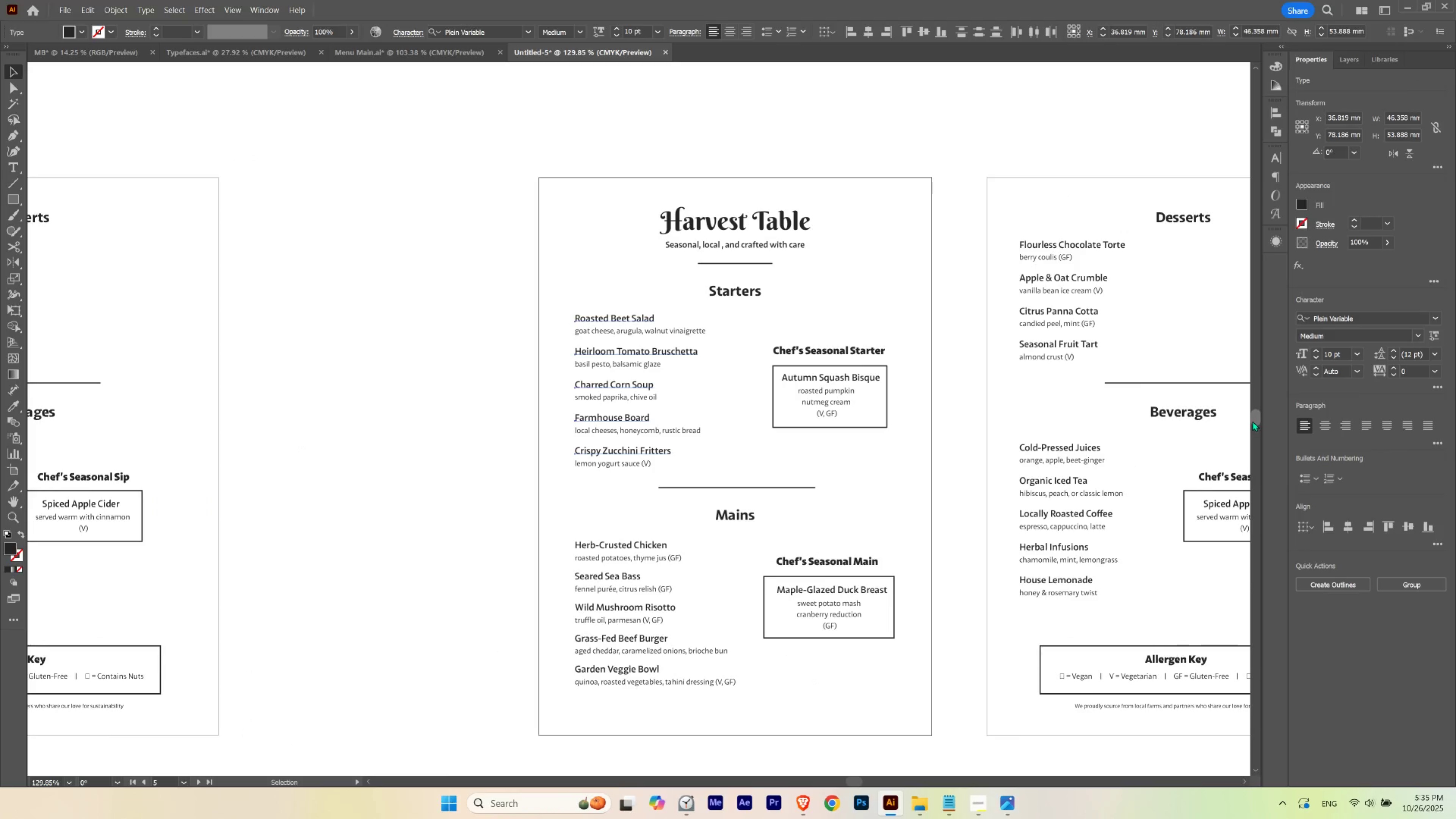 
hold_key(key=ControlLeft, duration=0.8)
left_click_drag(start_coordinate=[715, 276], to_coordinate=[708, 283])
 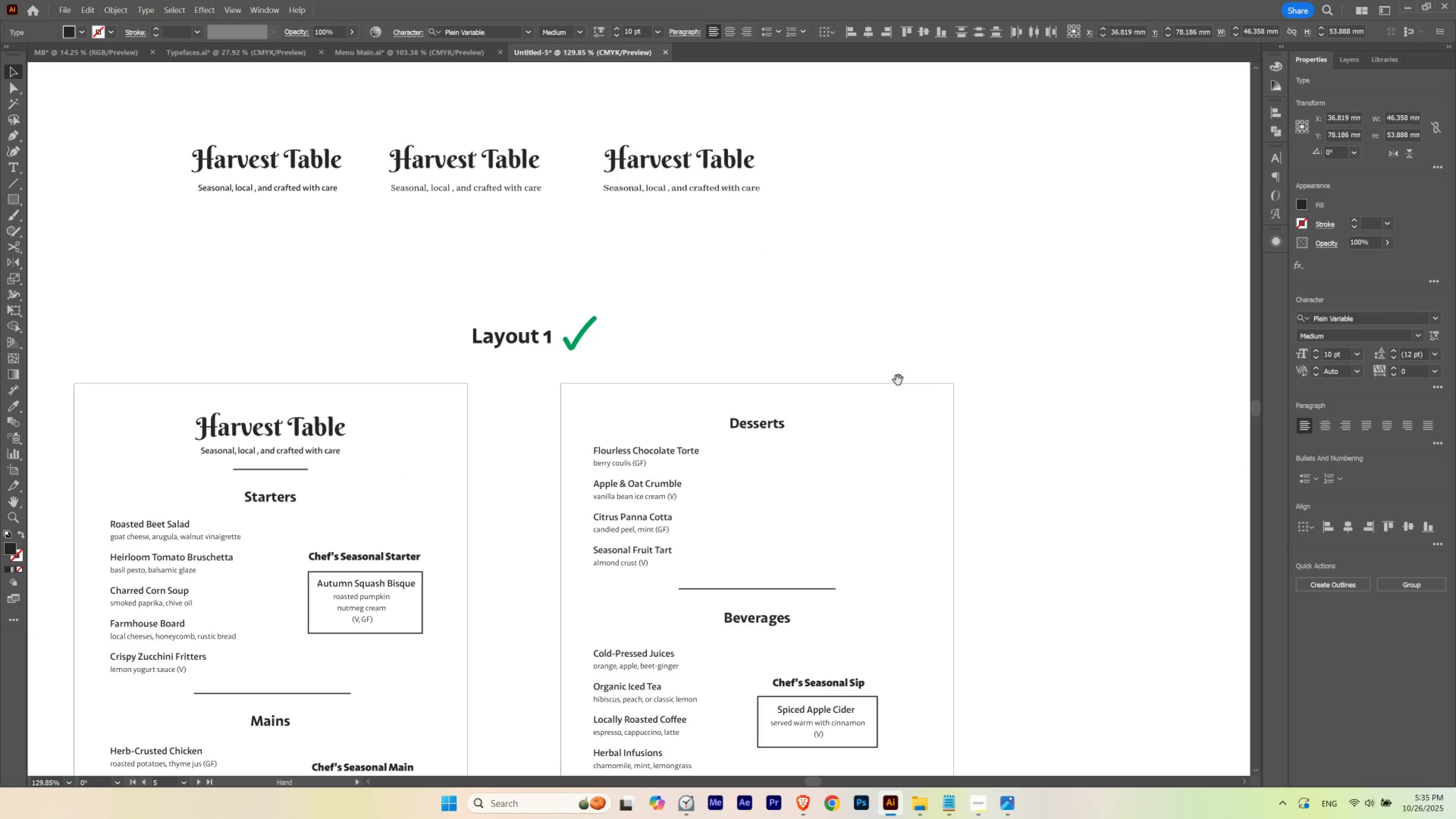 
left_click_drag(start_coordinate=[918, 387], to_coordinate=[314, 201])
 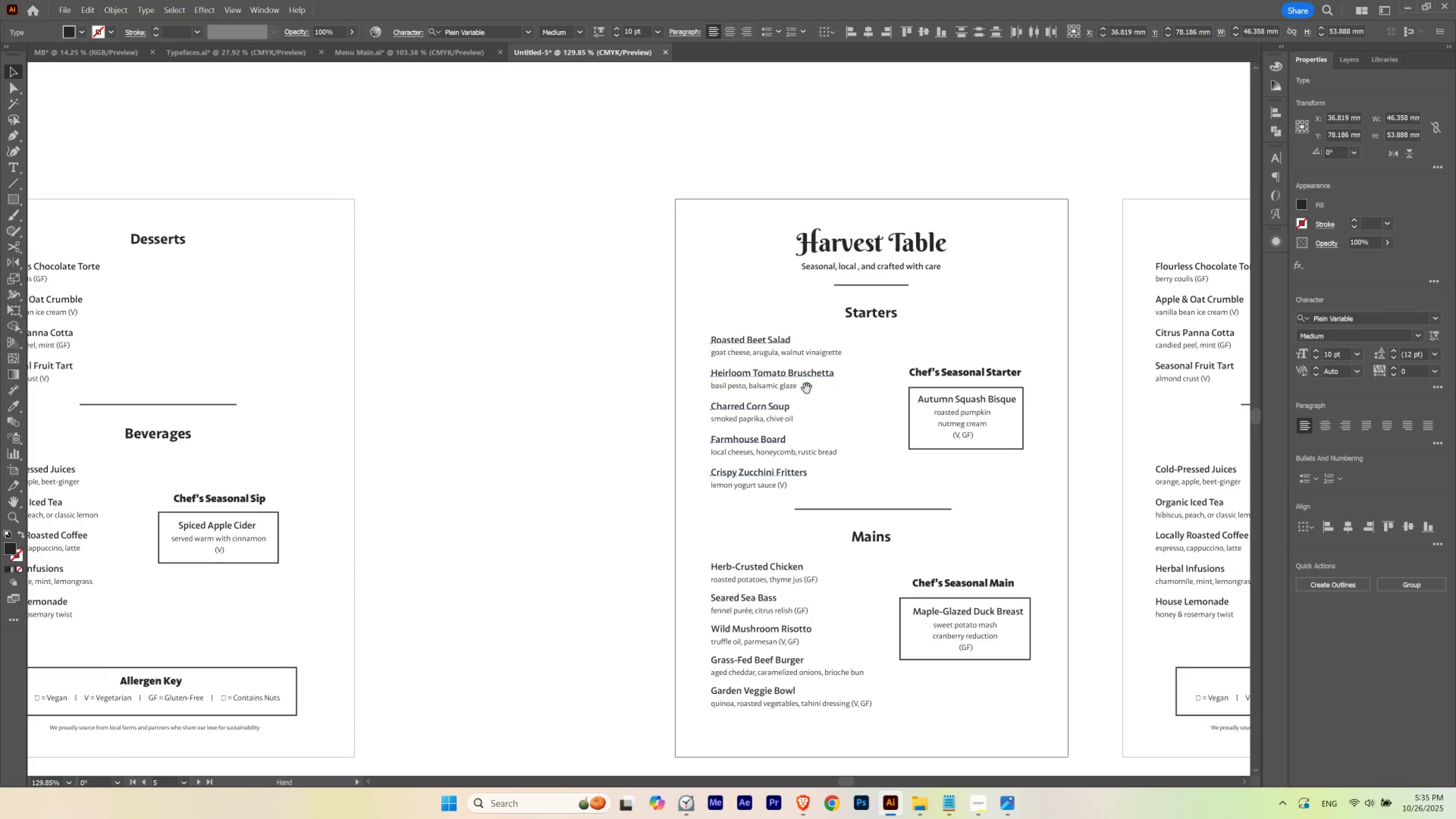 
left_click_drag(start_coordinate=[799, 388], to_coordinate=[662, 366])
 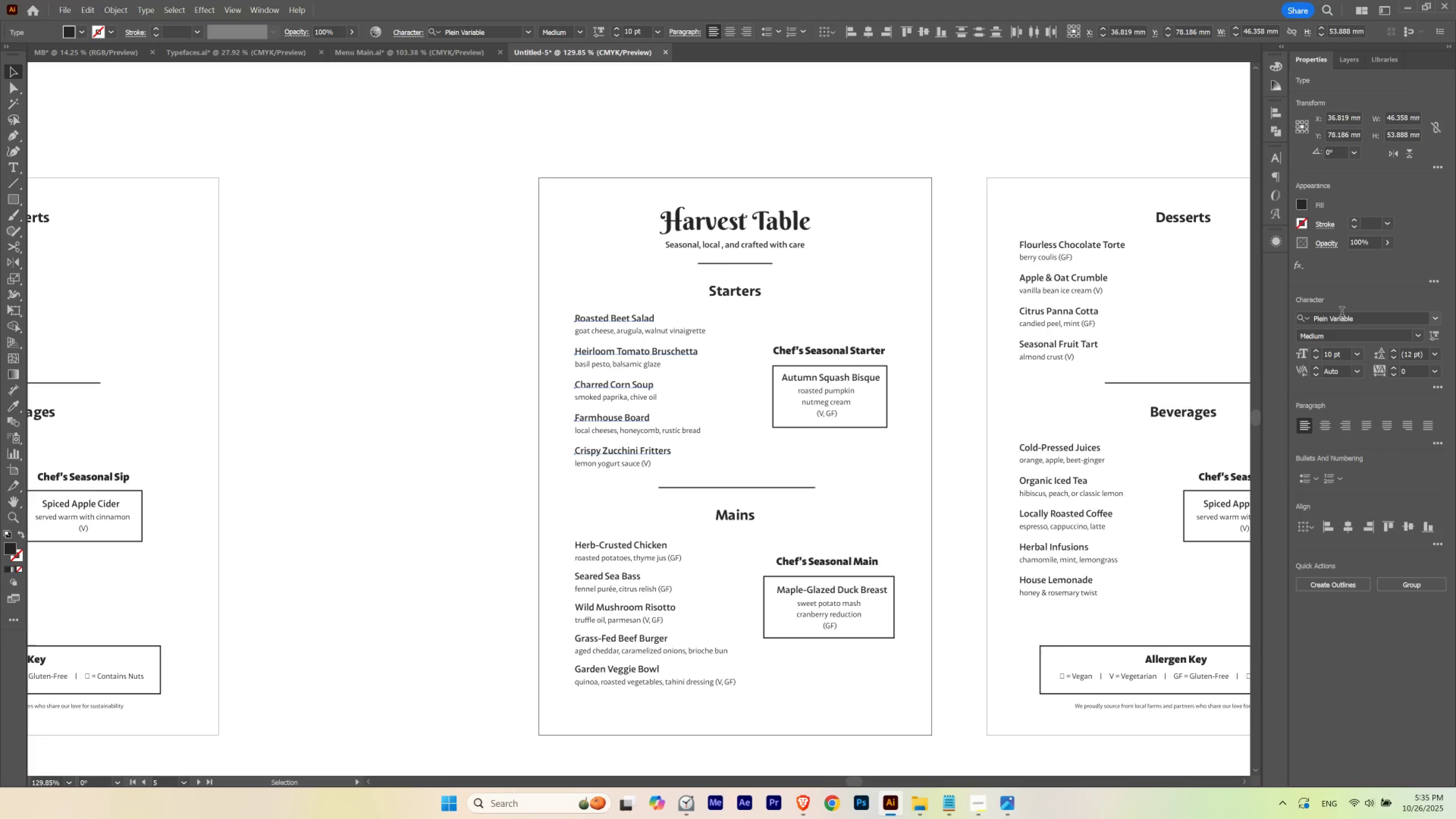 
left_click([1342, 318])
 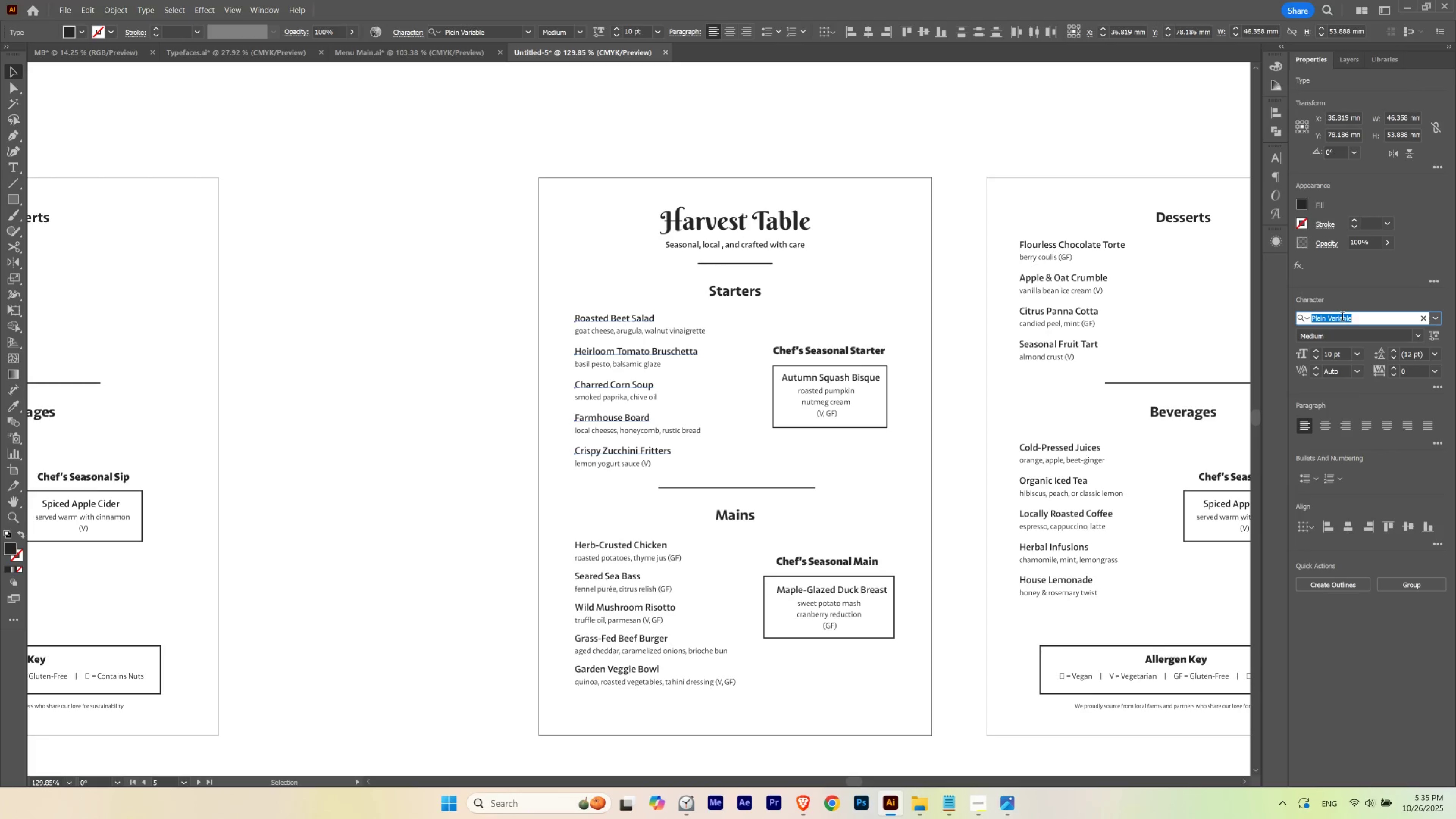 
type(sentien)
 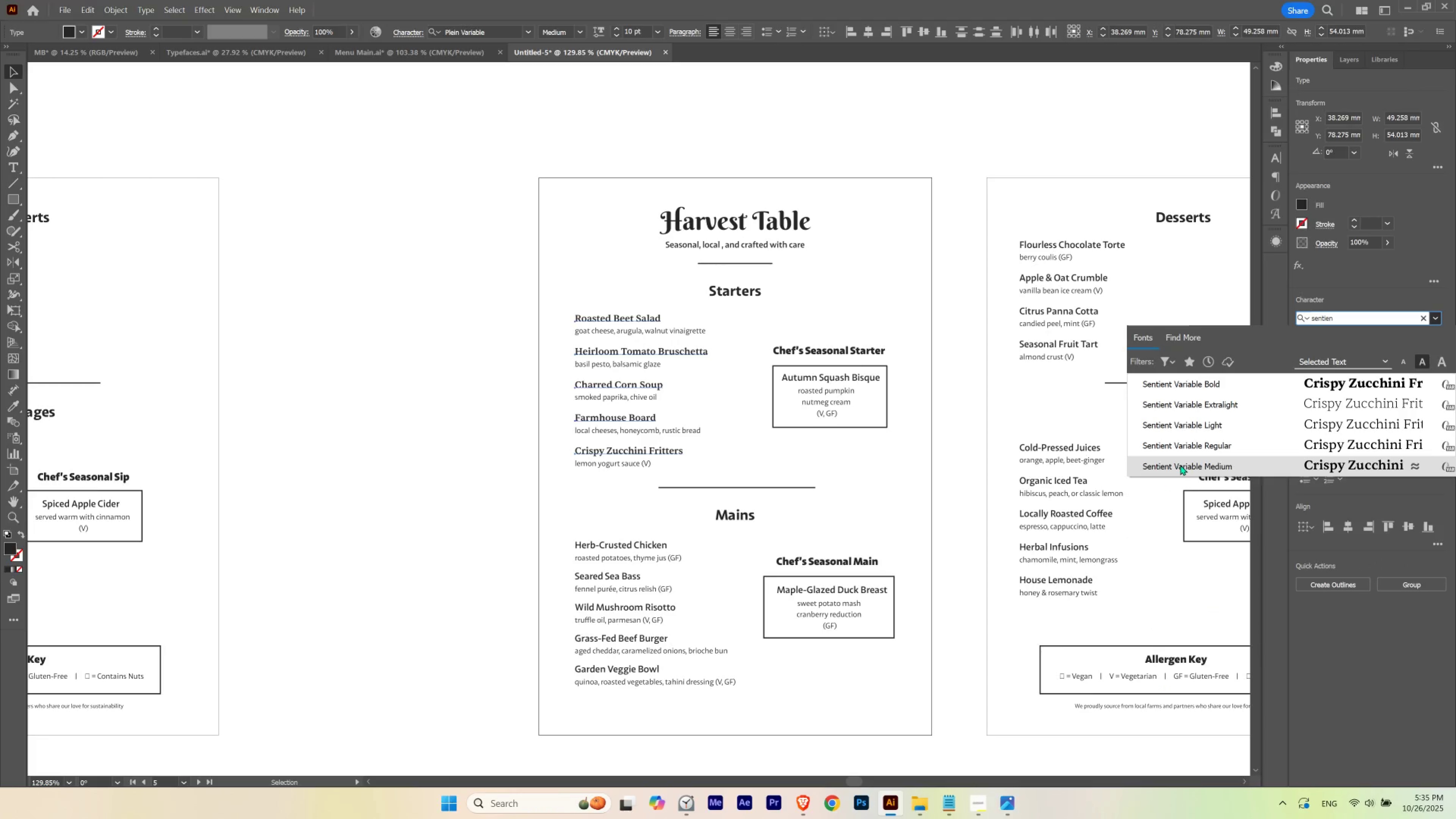 
wait(5.13)
 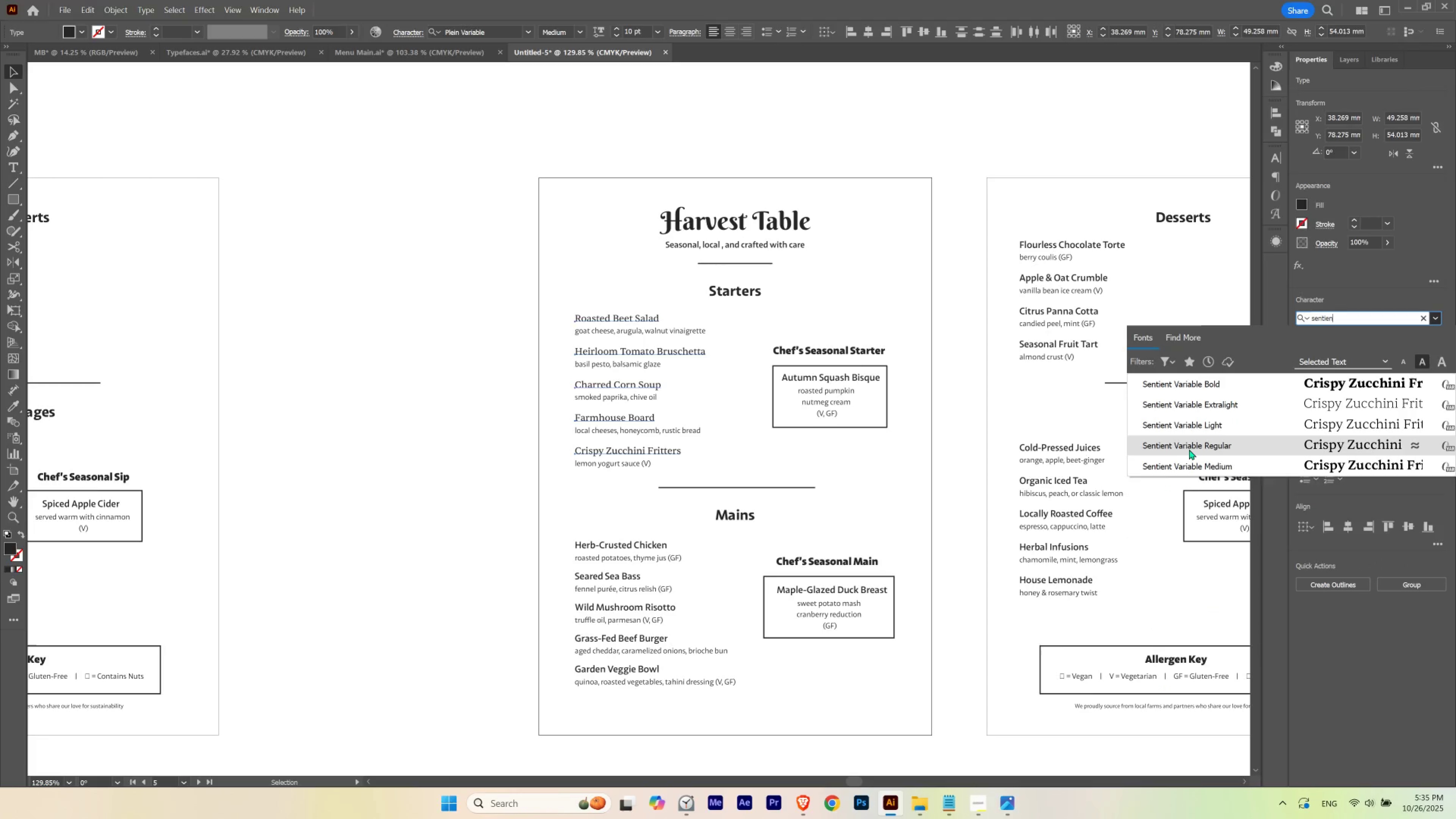 
left_click([1180, 465])
 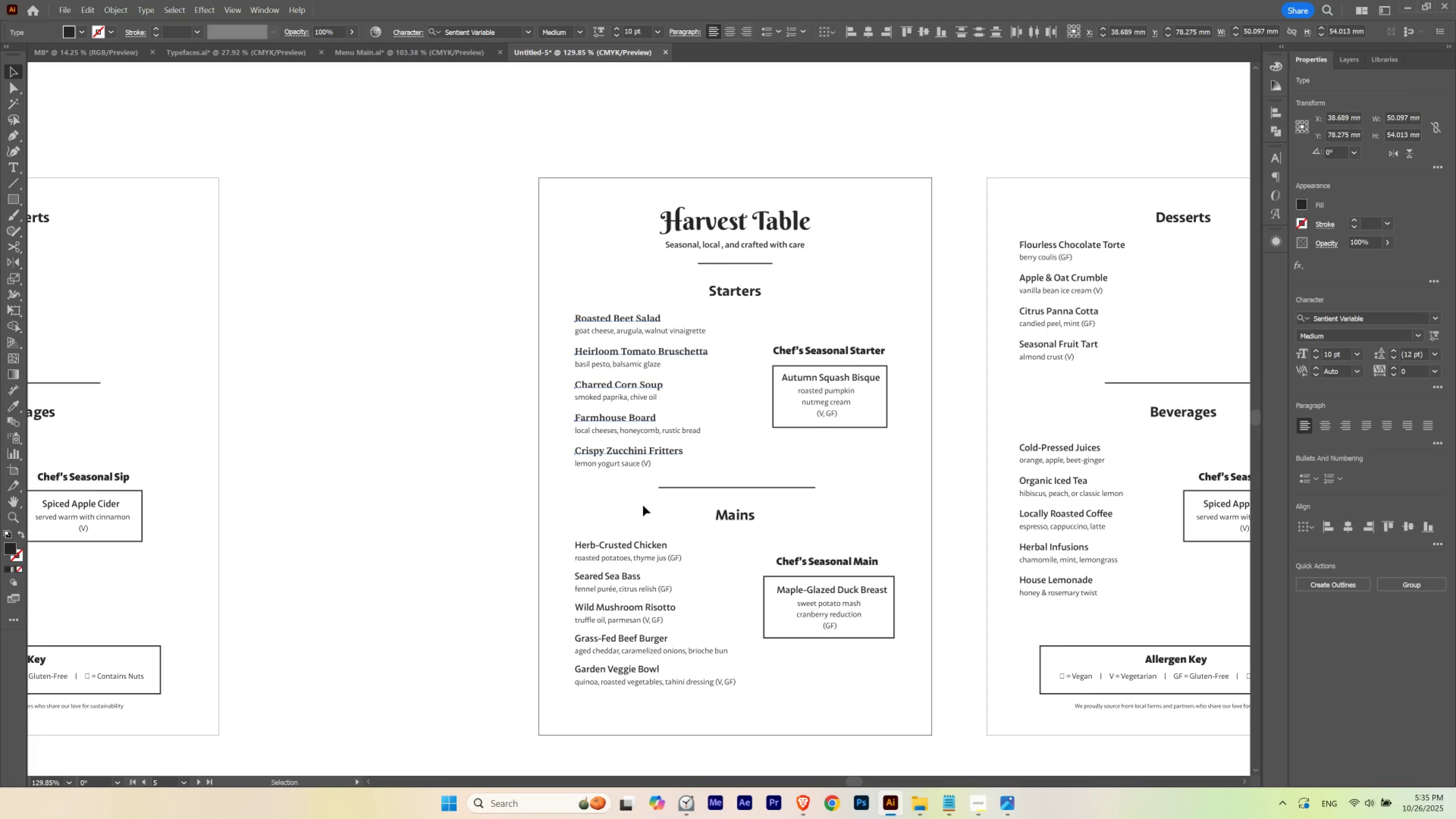 
left_click([560, 503])
 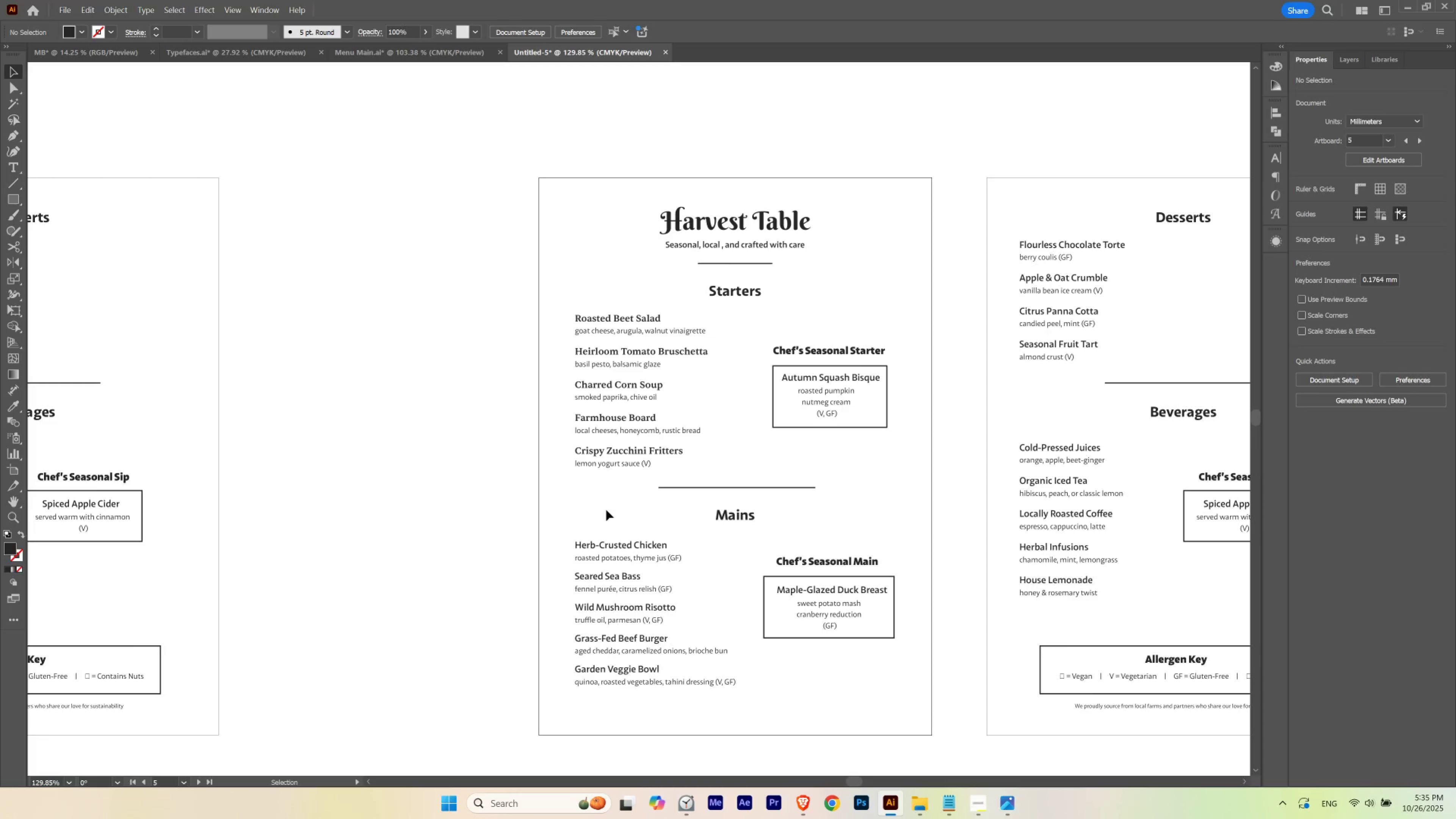 
left_click([768, 247])
 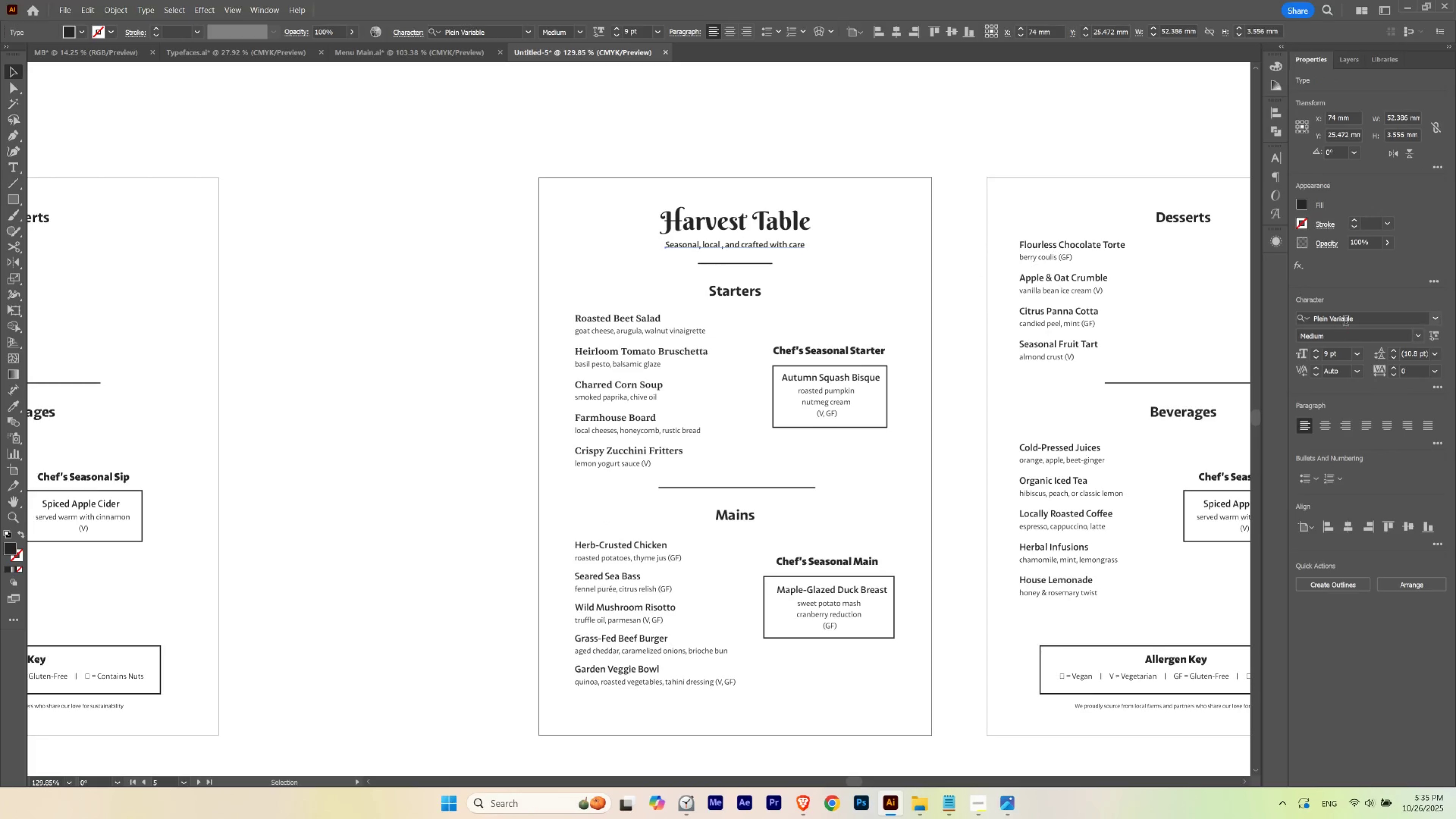 
left_click([1346, 320])
 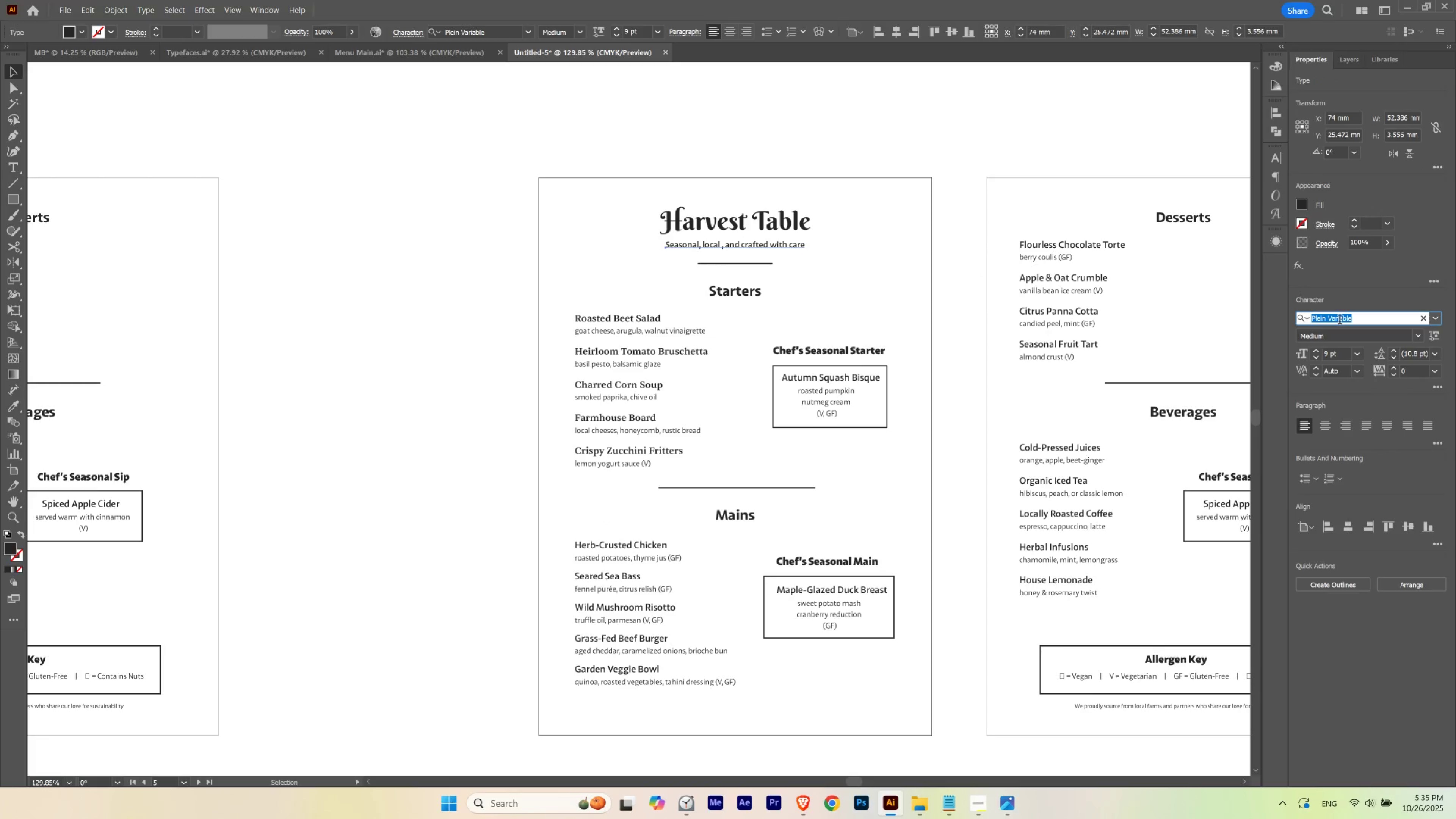 
type(sentien)
 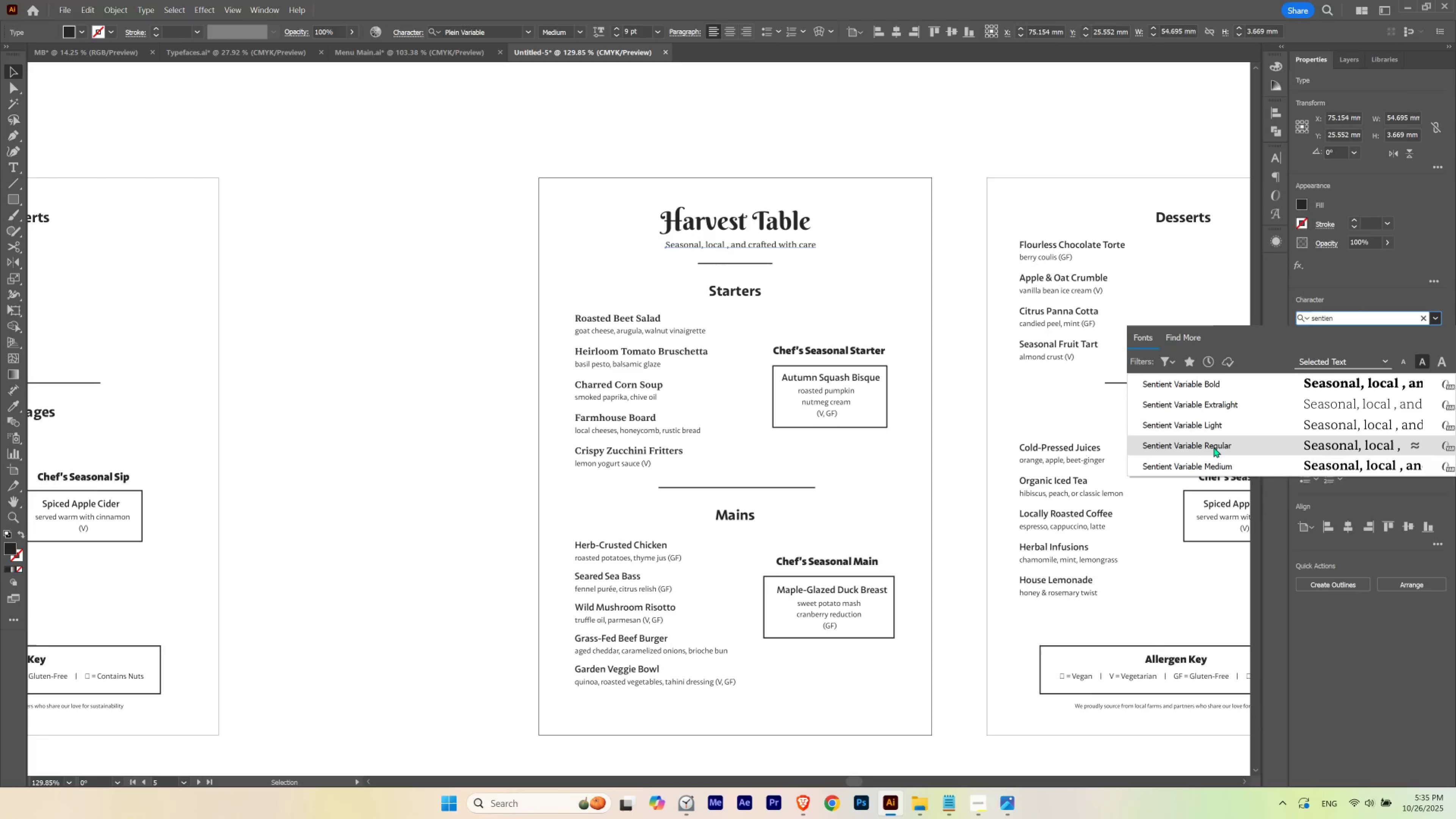 
wait(6.54)
 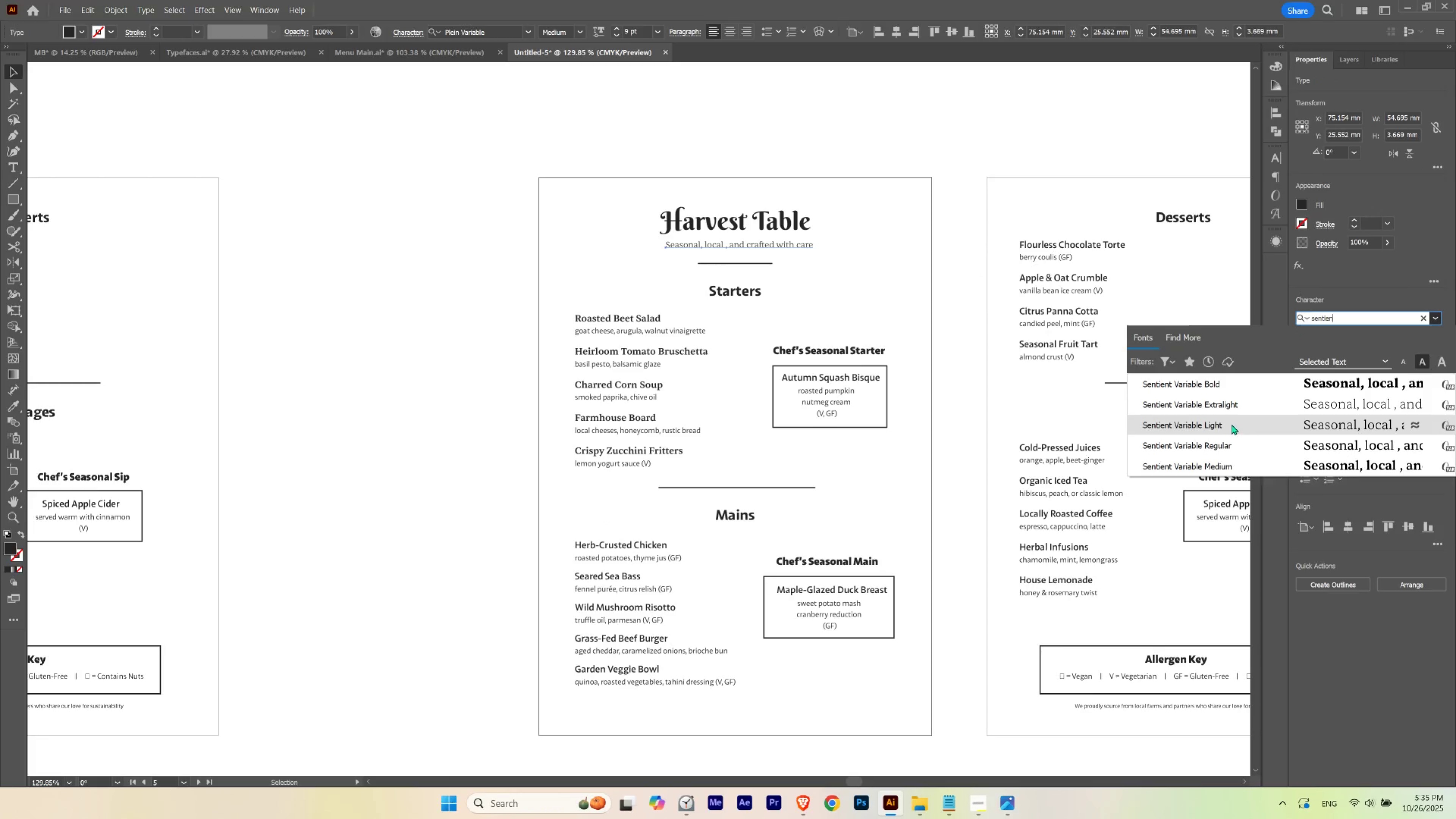 
left_click([1205, 467])
 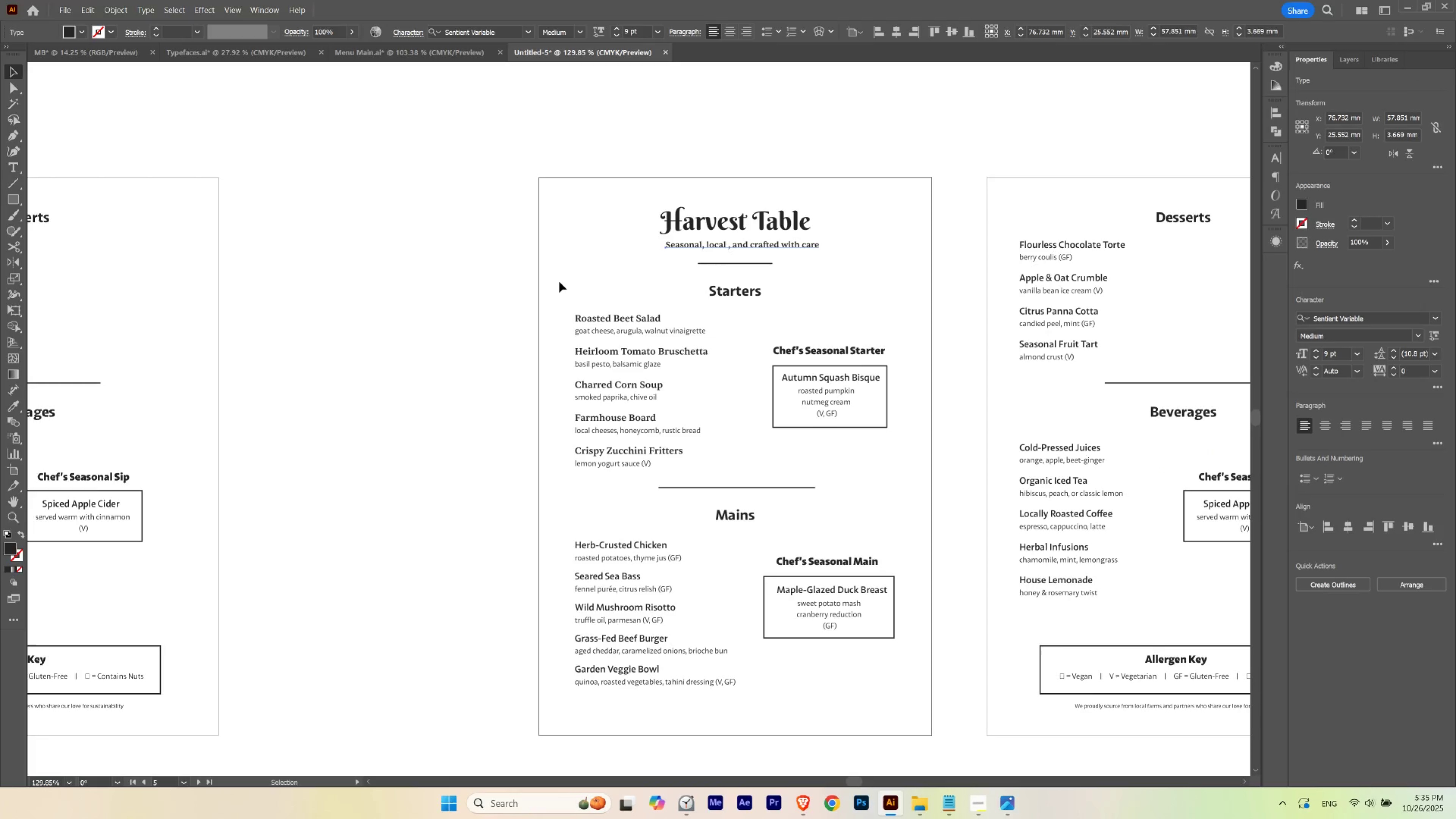 
left_click([559, 282])
 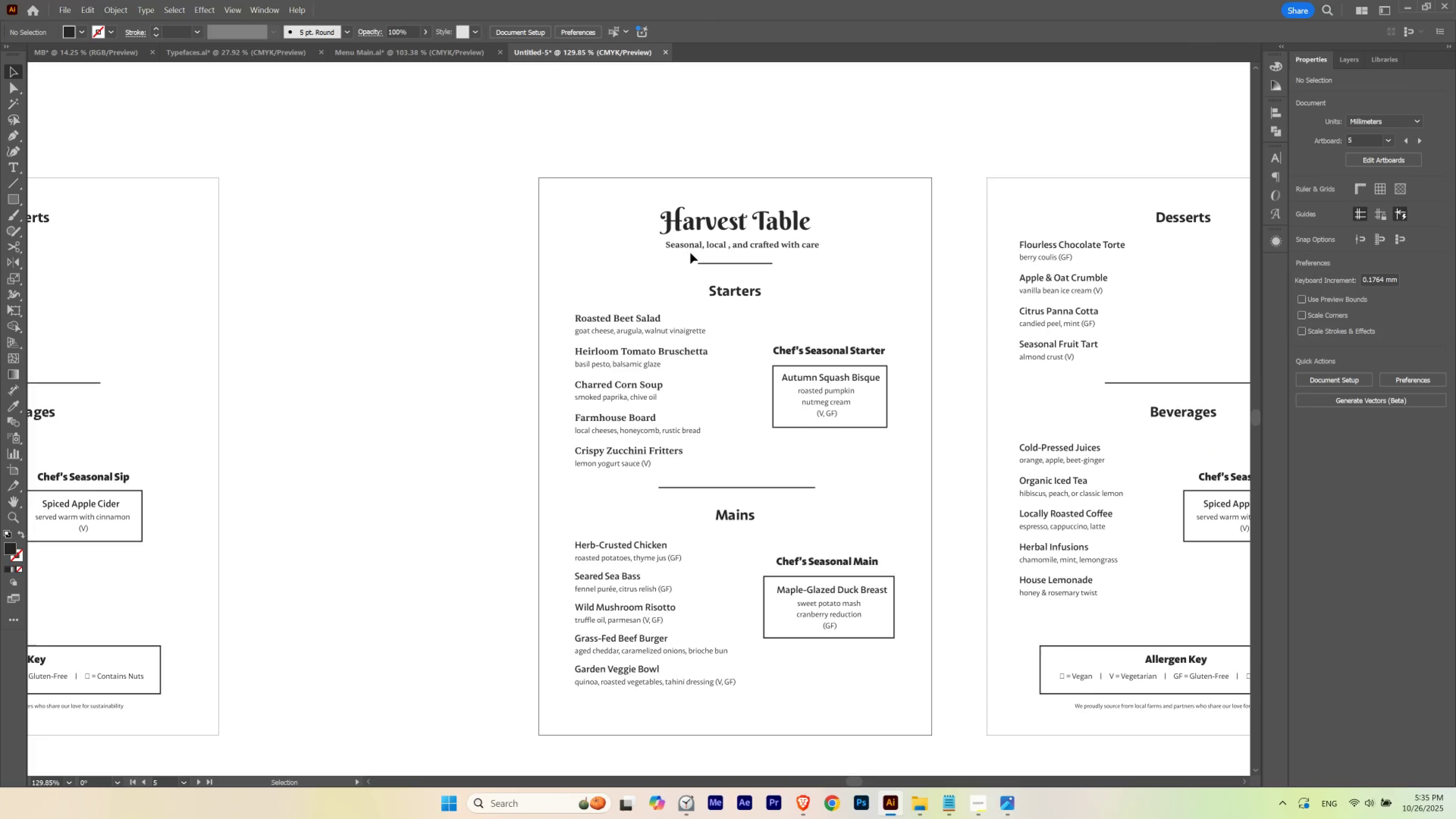 
left_click([693, 249])
 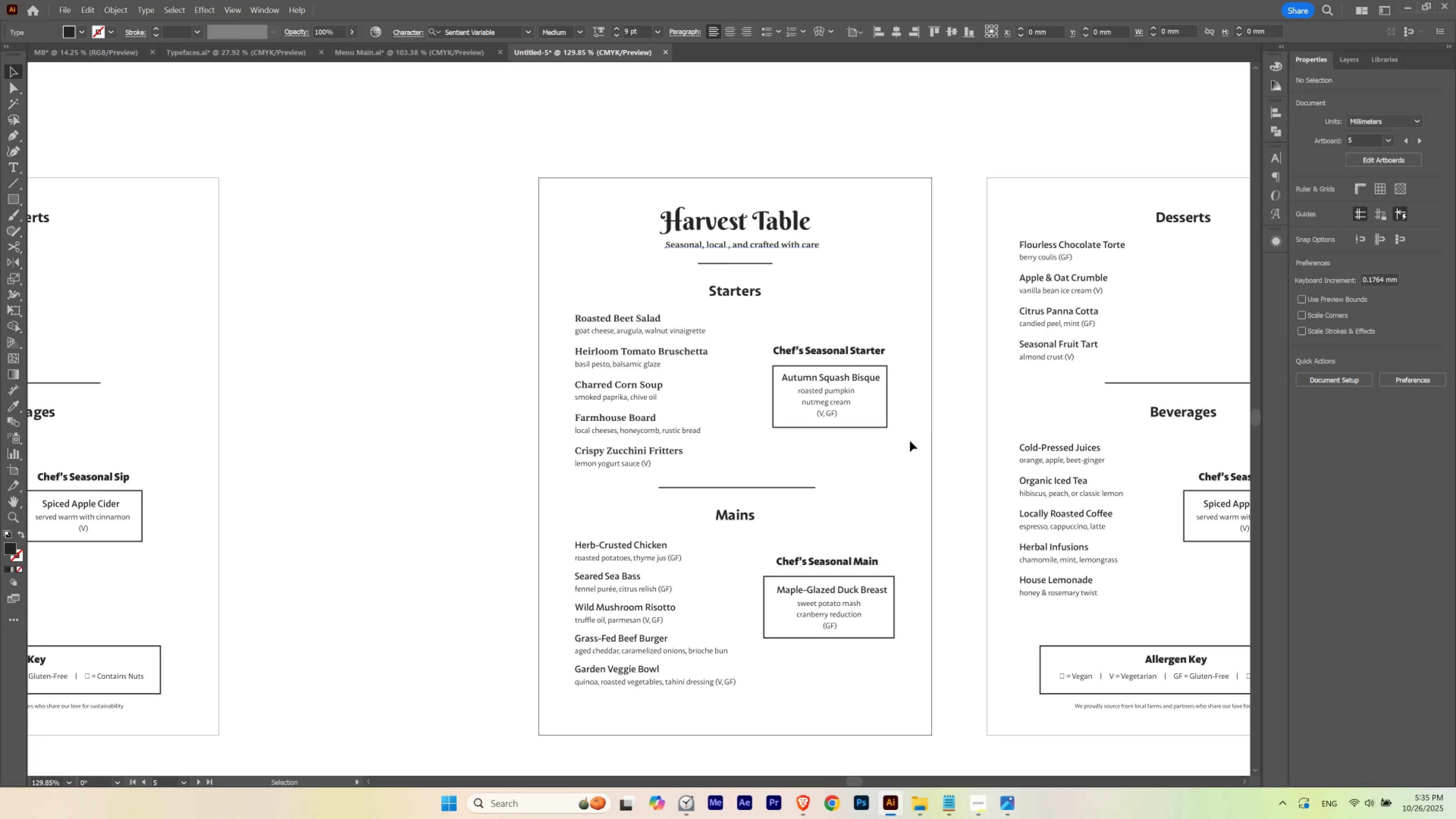 
key(V)
 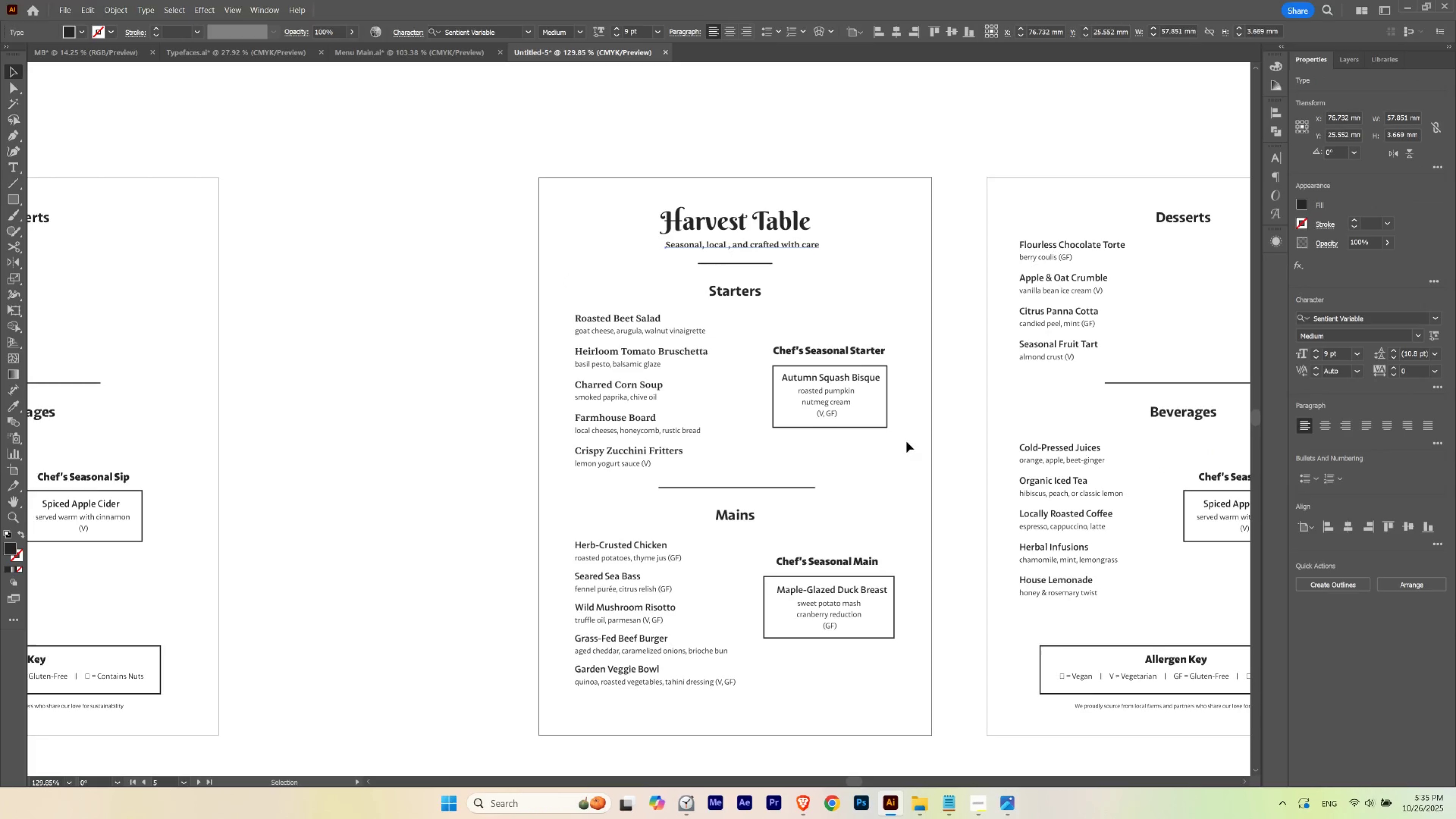 
key(Control+ControlLeft)
 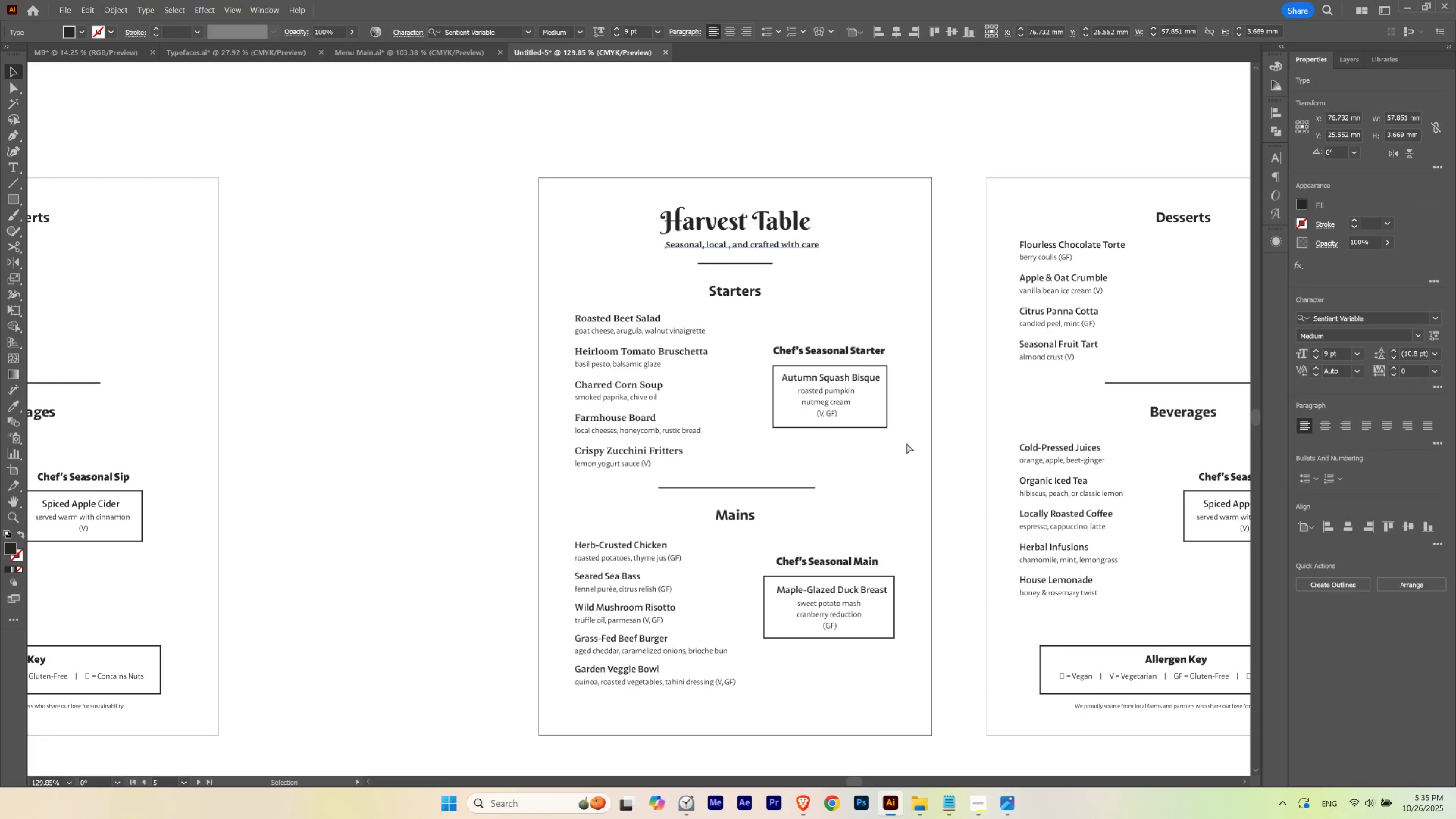 
key(Control+H)
 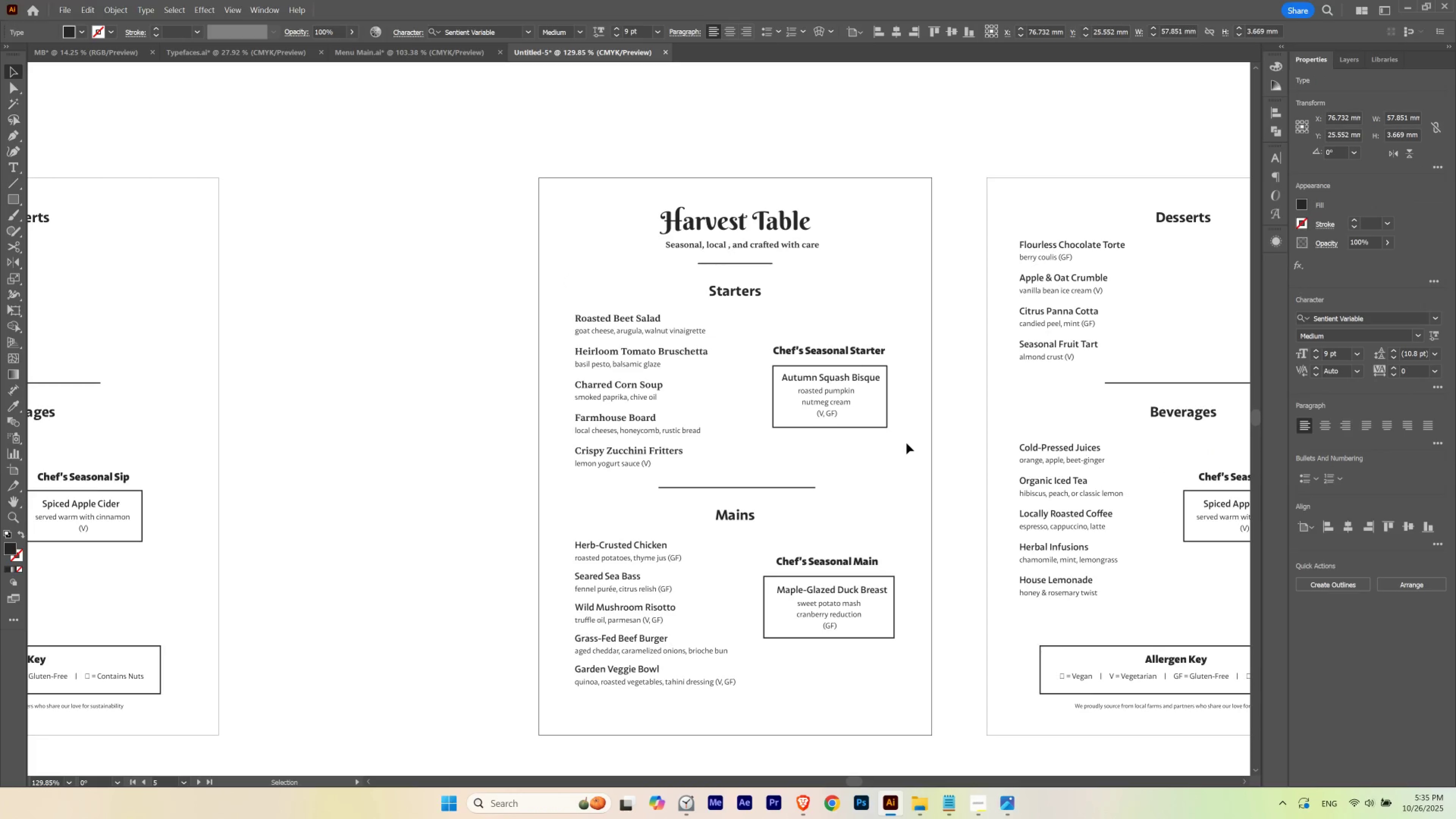 
key(V)
 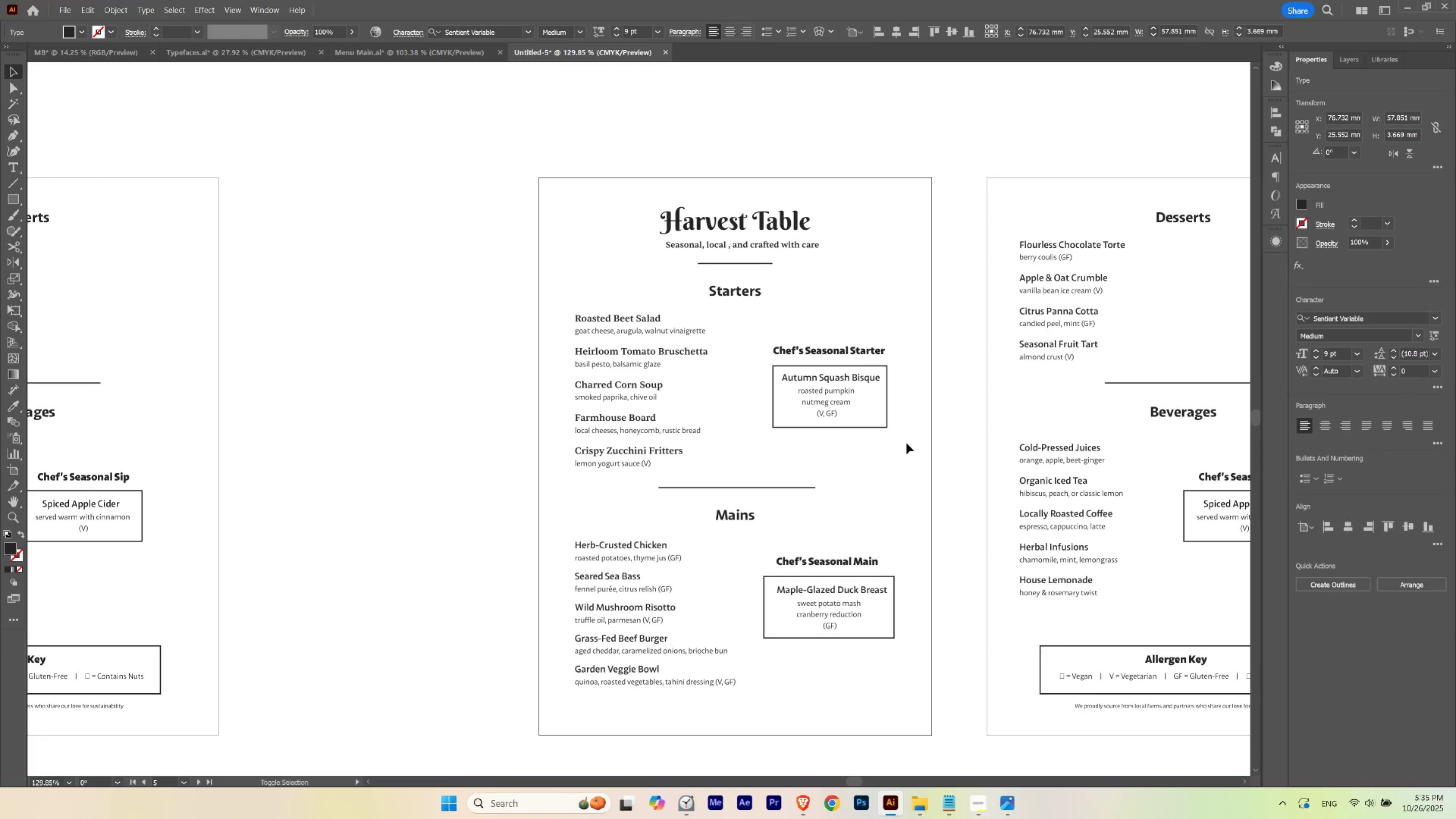 
key(Shift+ArrowLeft)
 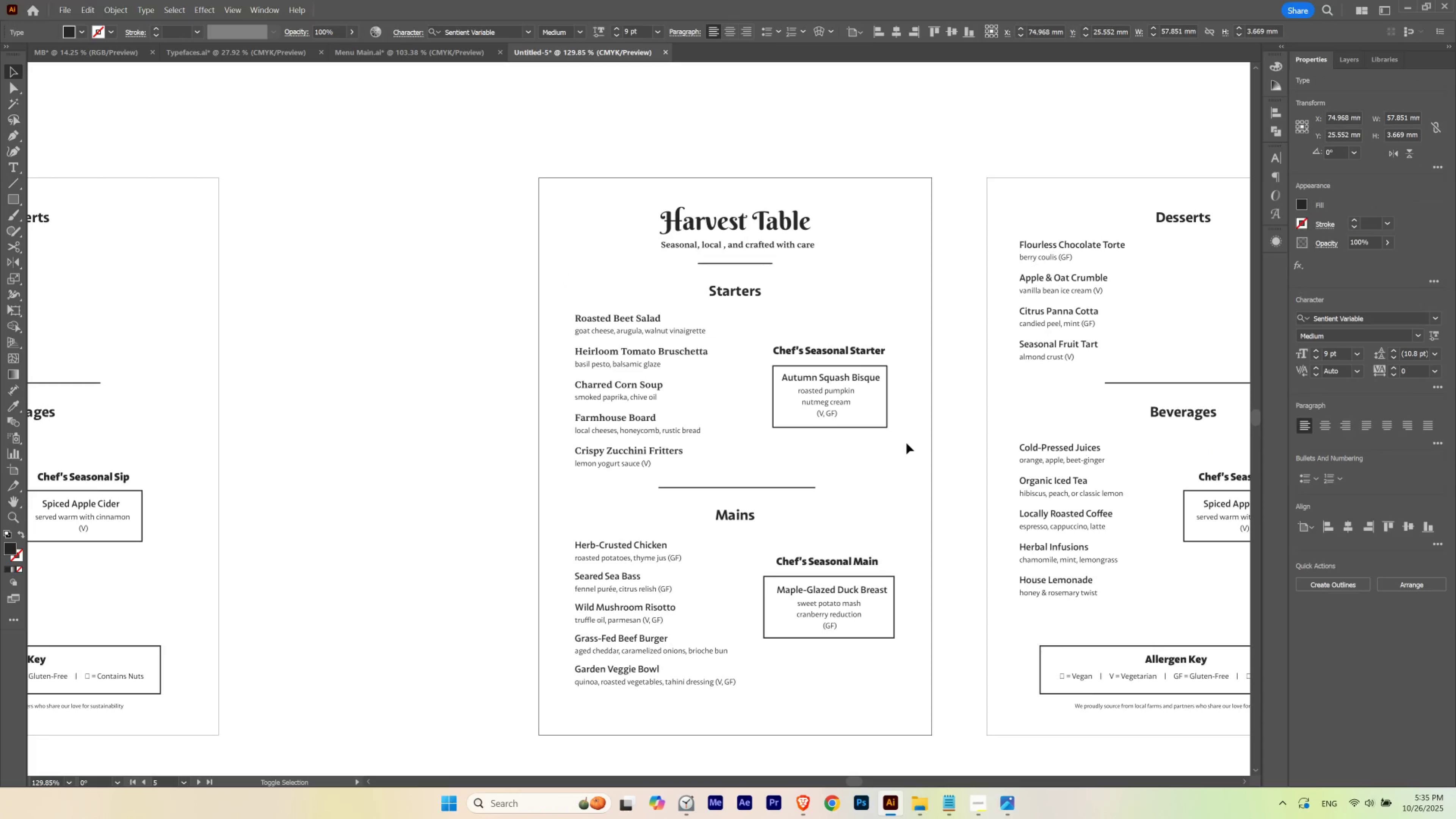 
key(Shift+ArrowLeft)
 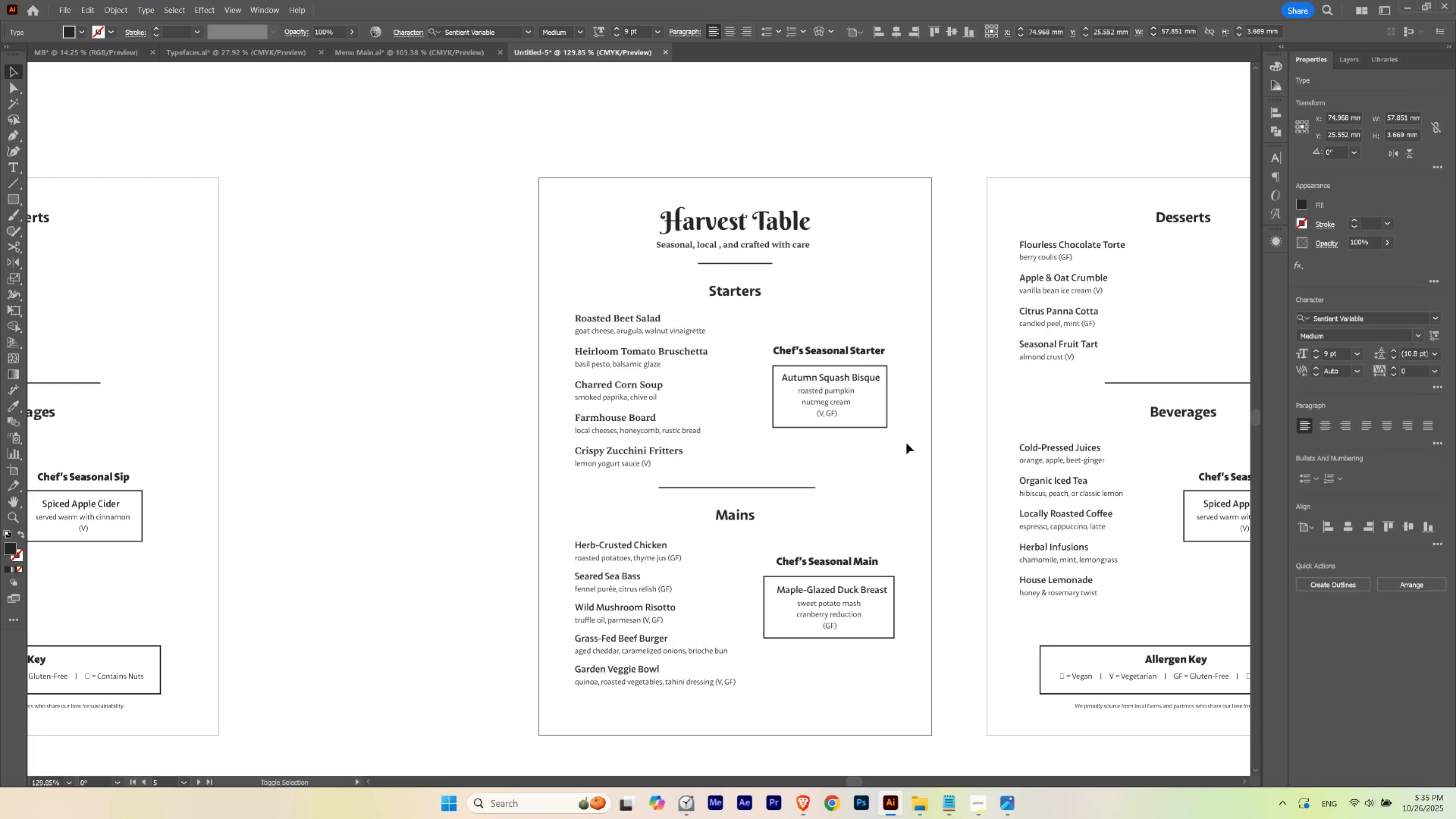 
key(Shift+ArrowRight)
 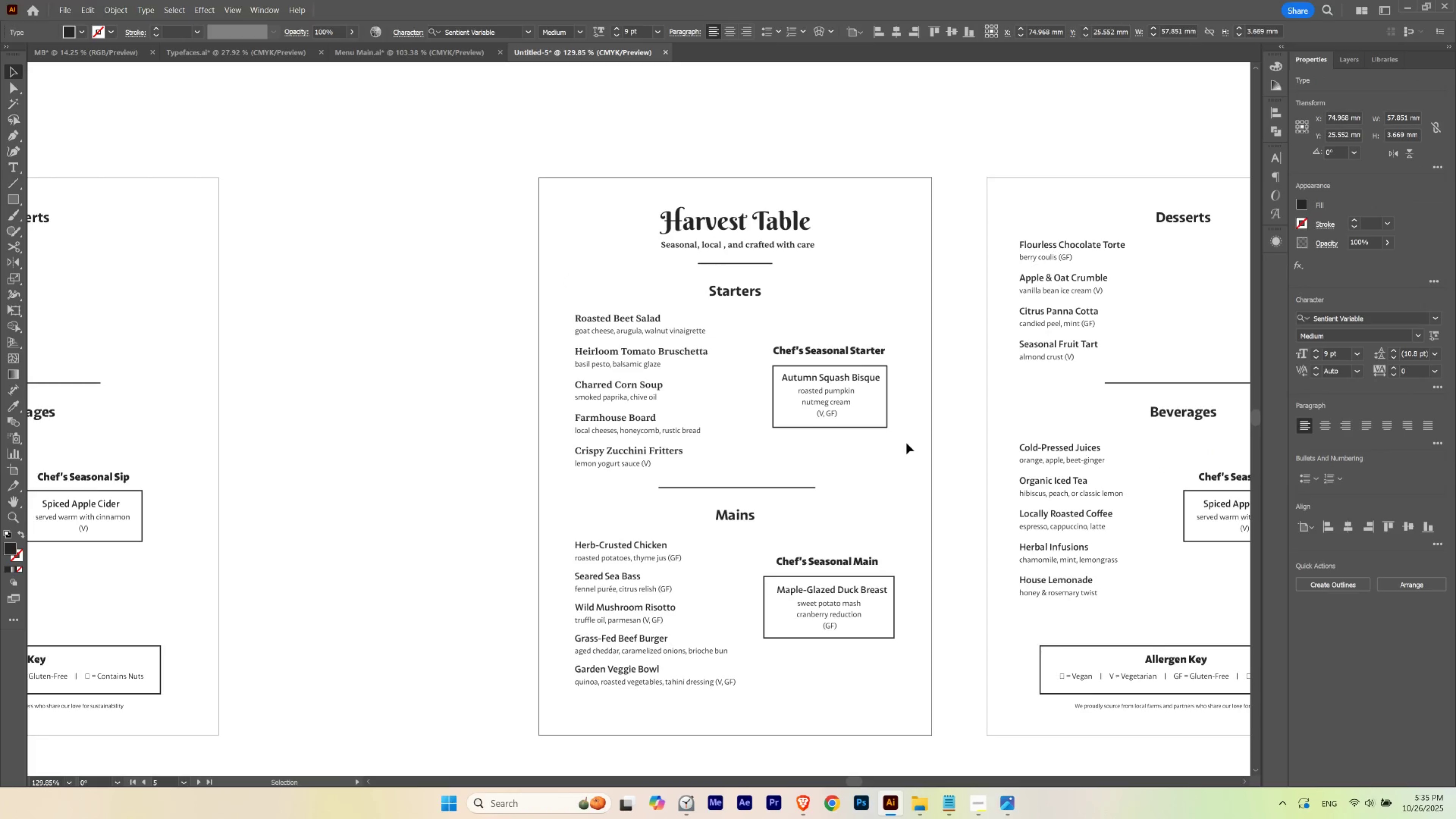 
key(ArrowLeft)
 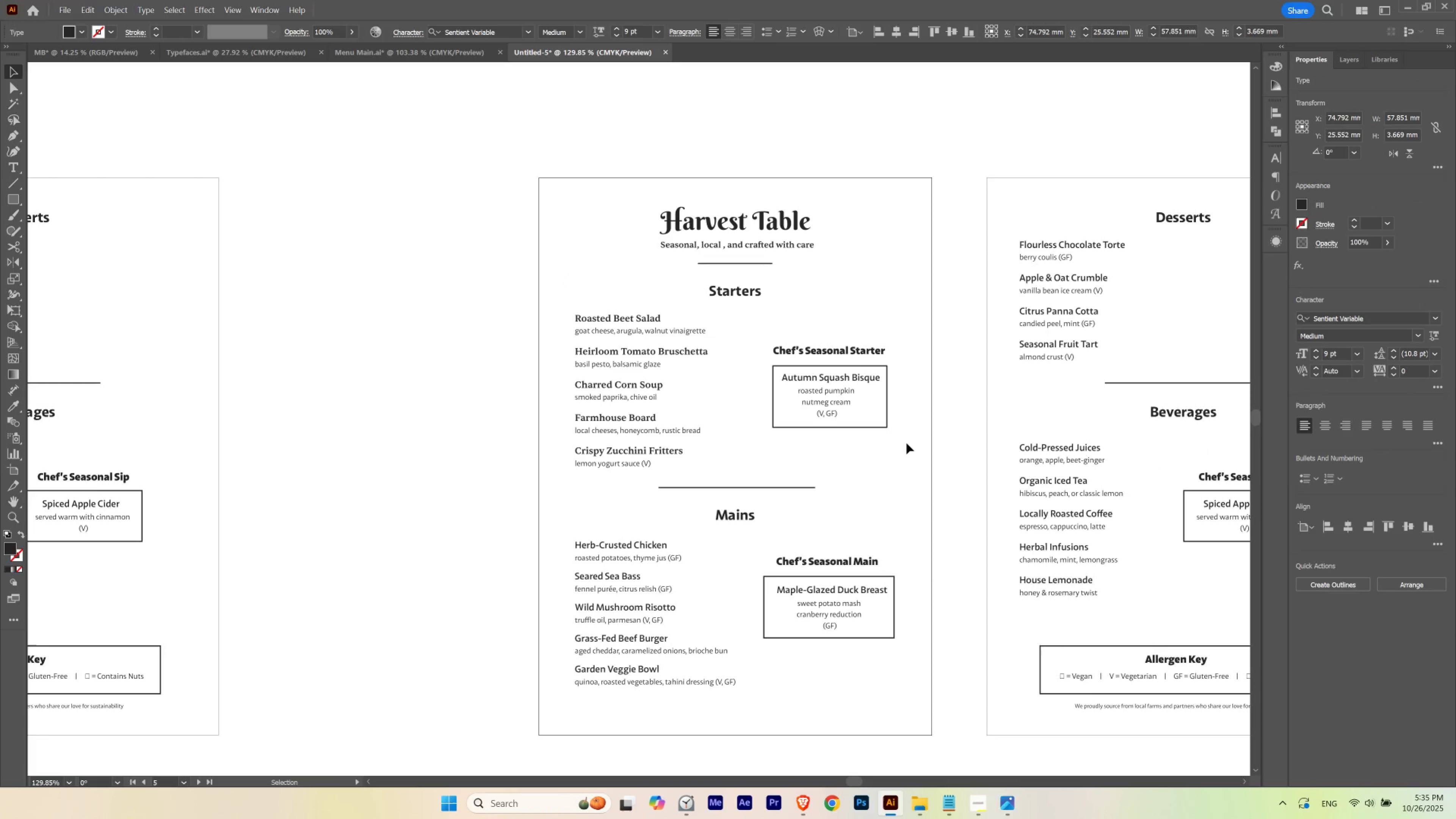 
key(ArrowRight)
 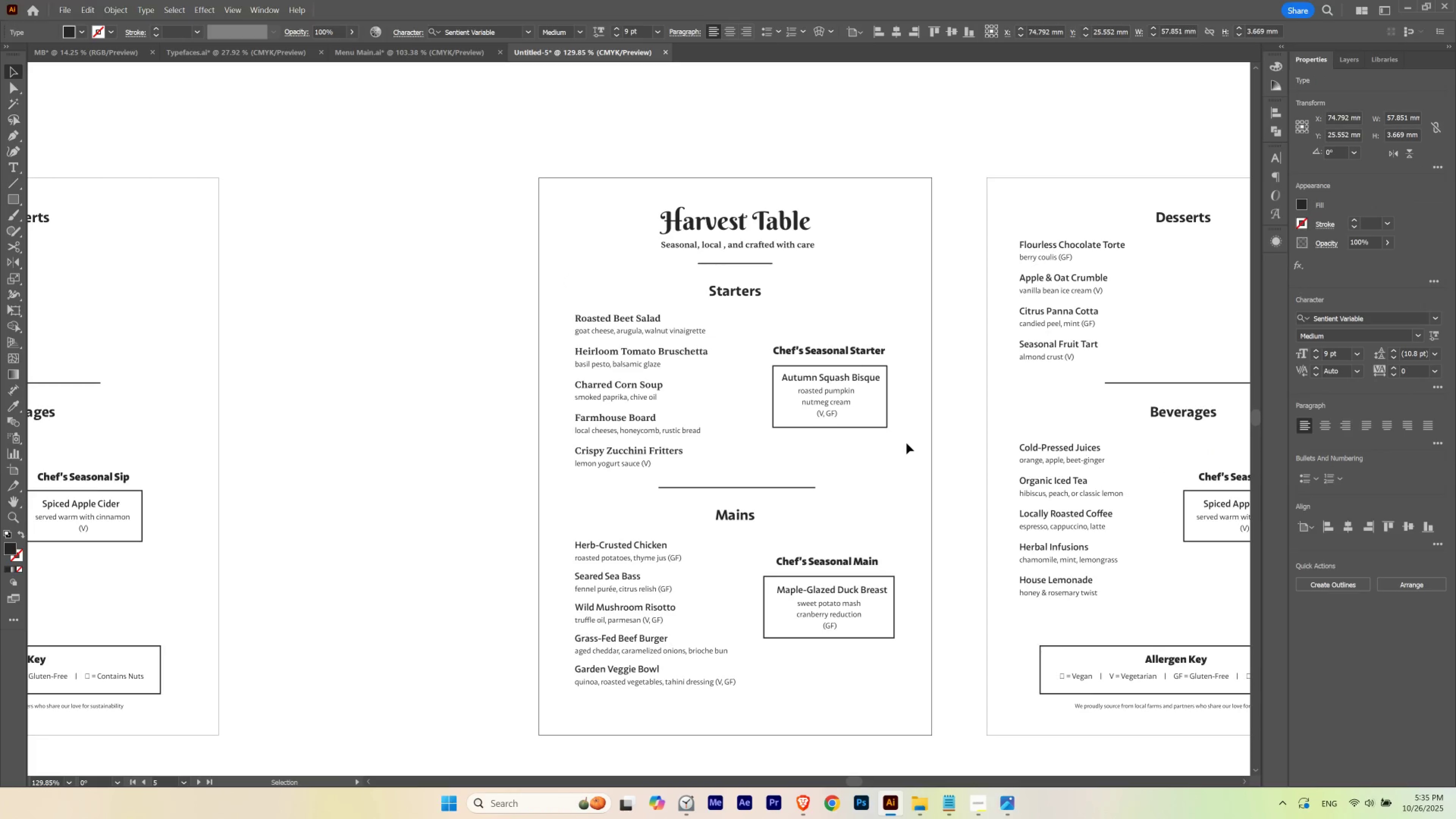 
key(ArrowRight)
 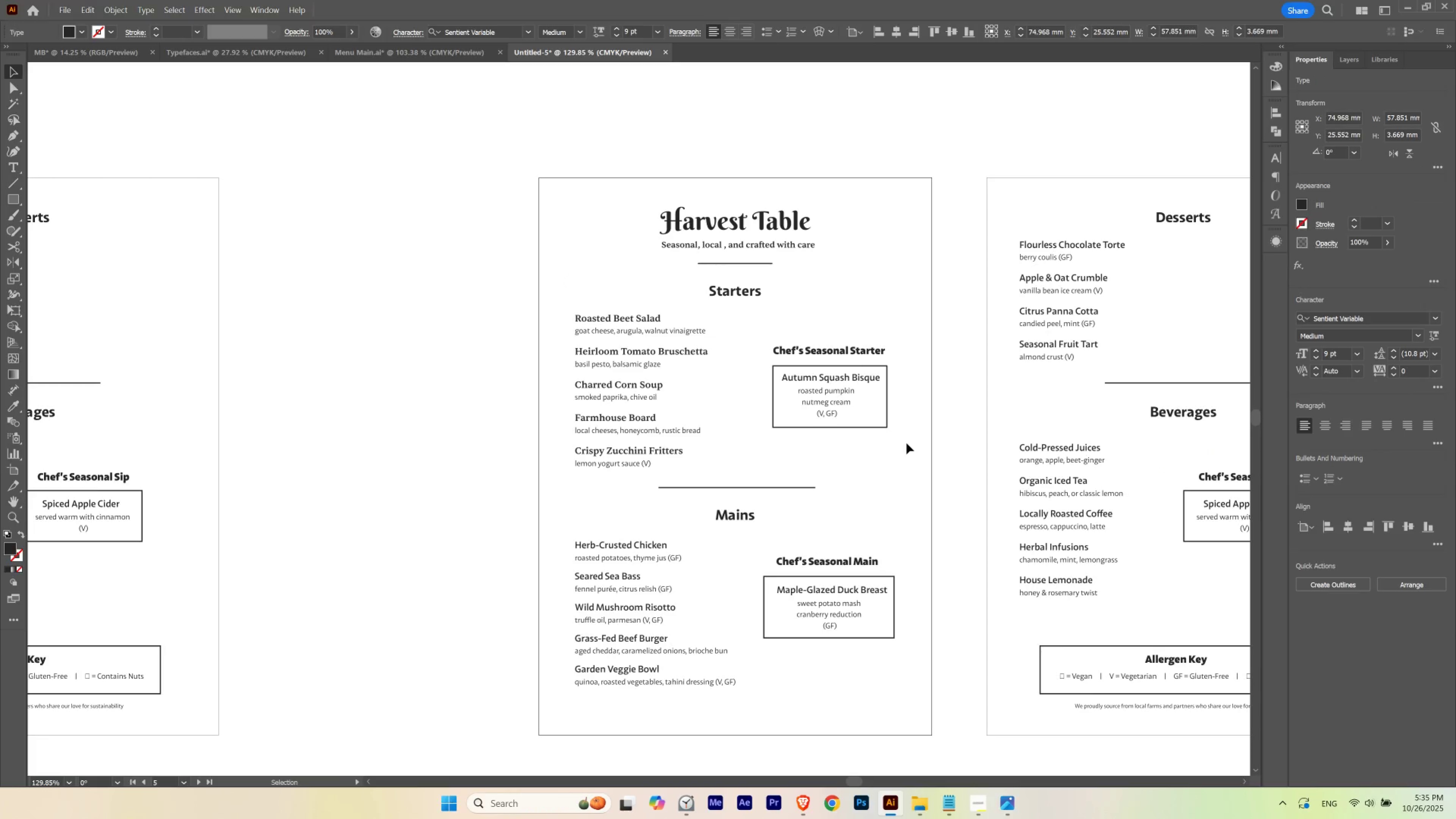 
key(ArrowLeft)
 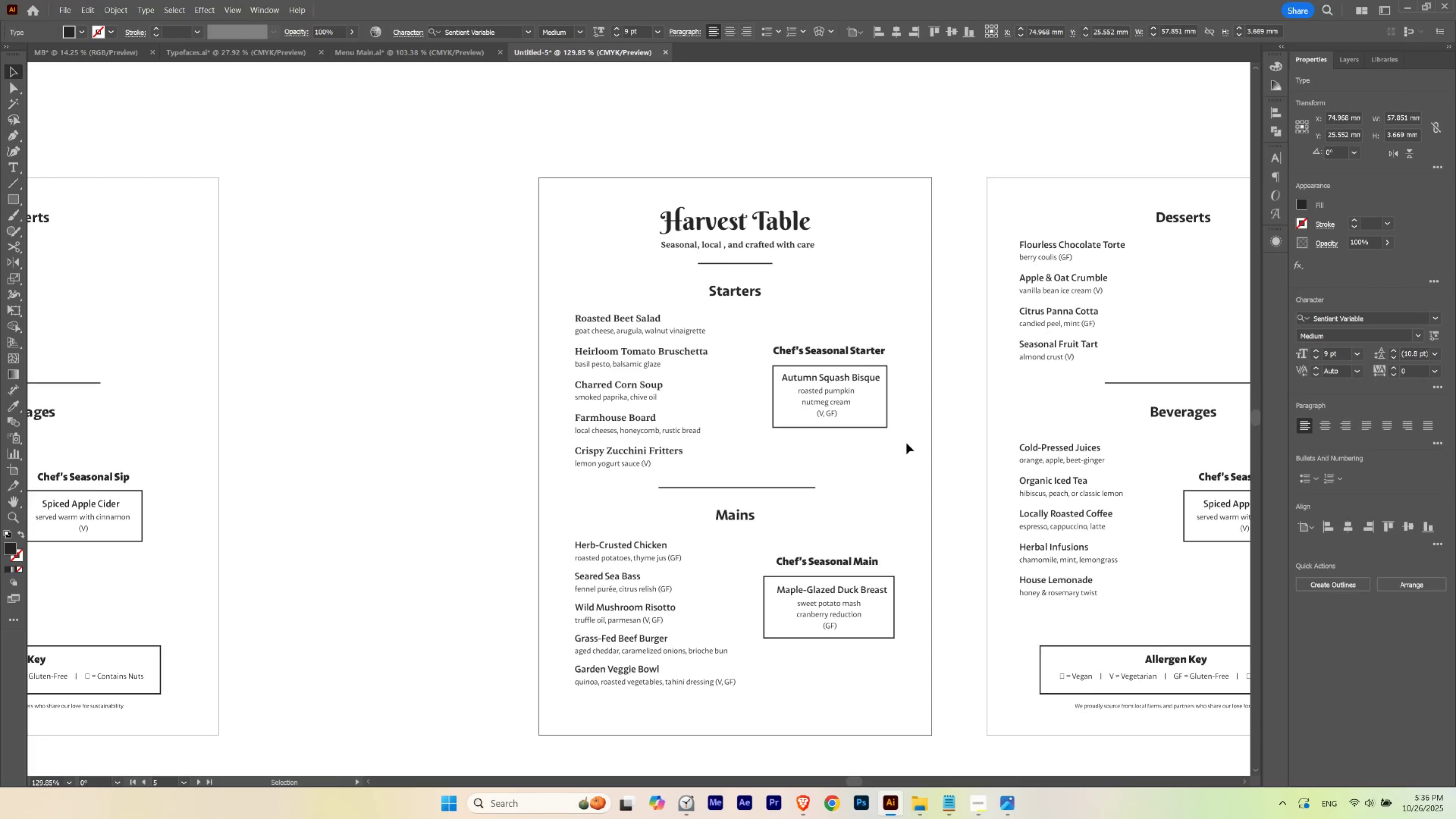 
key(ArrowLeft)
 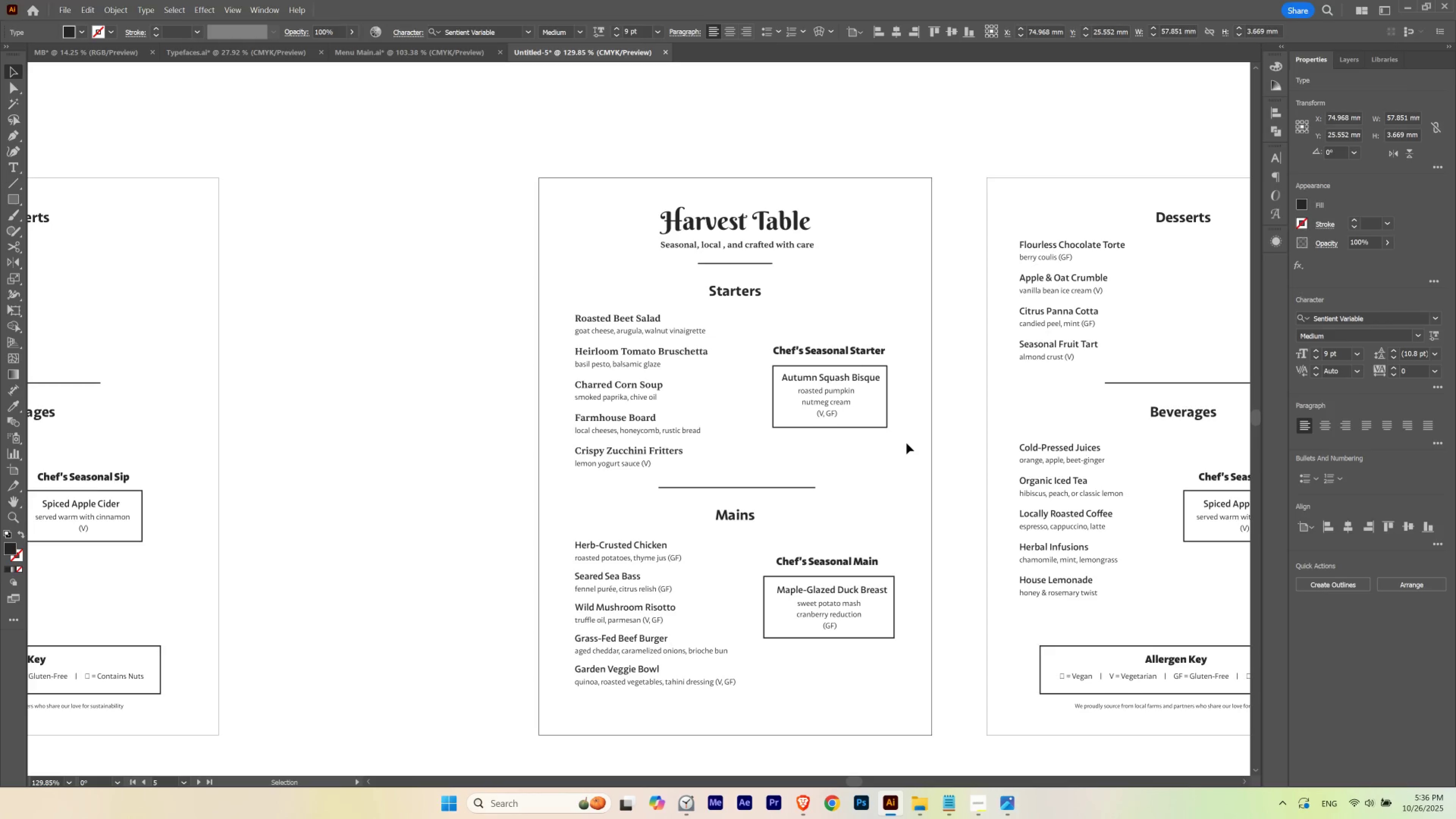 
key(ArrowLeft)
 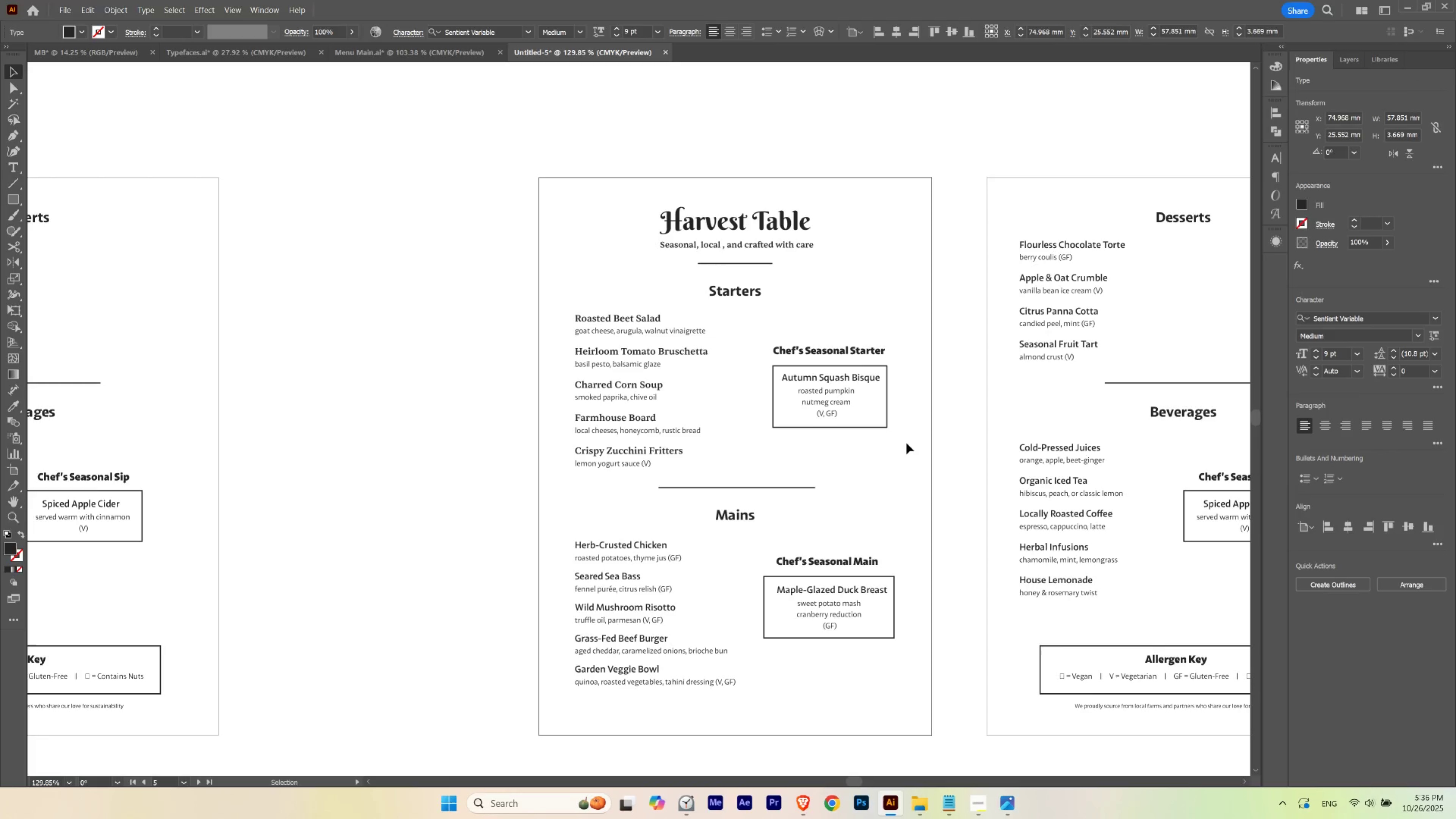 
key(ArrowLeft)
 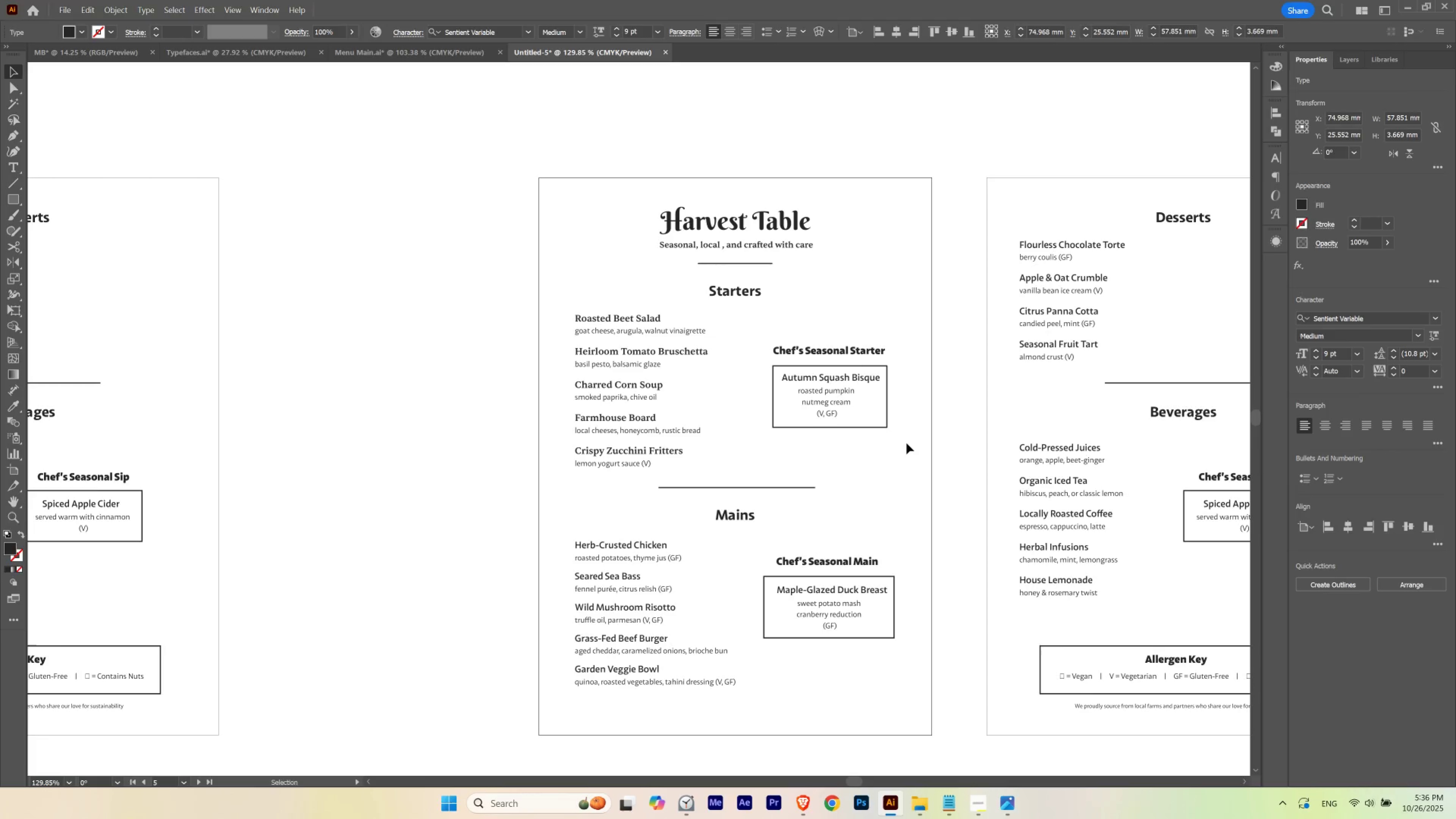 
key(Shift+ArrowLeft)
 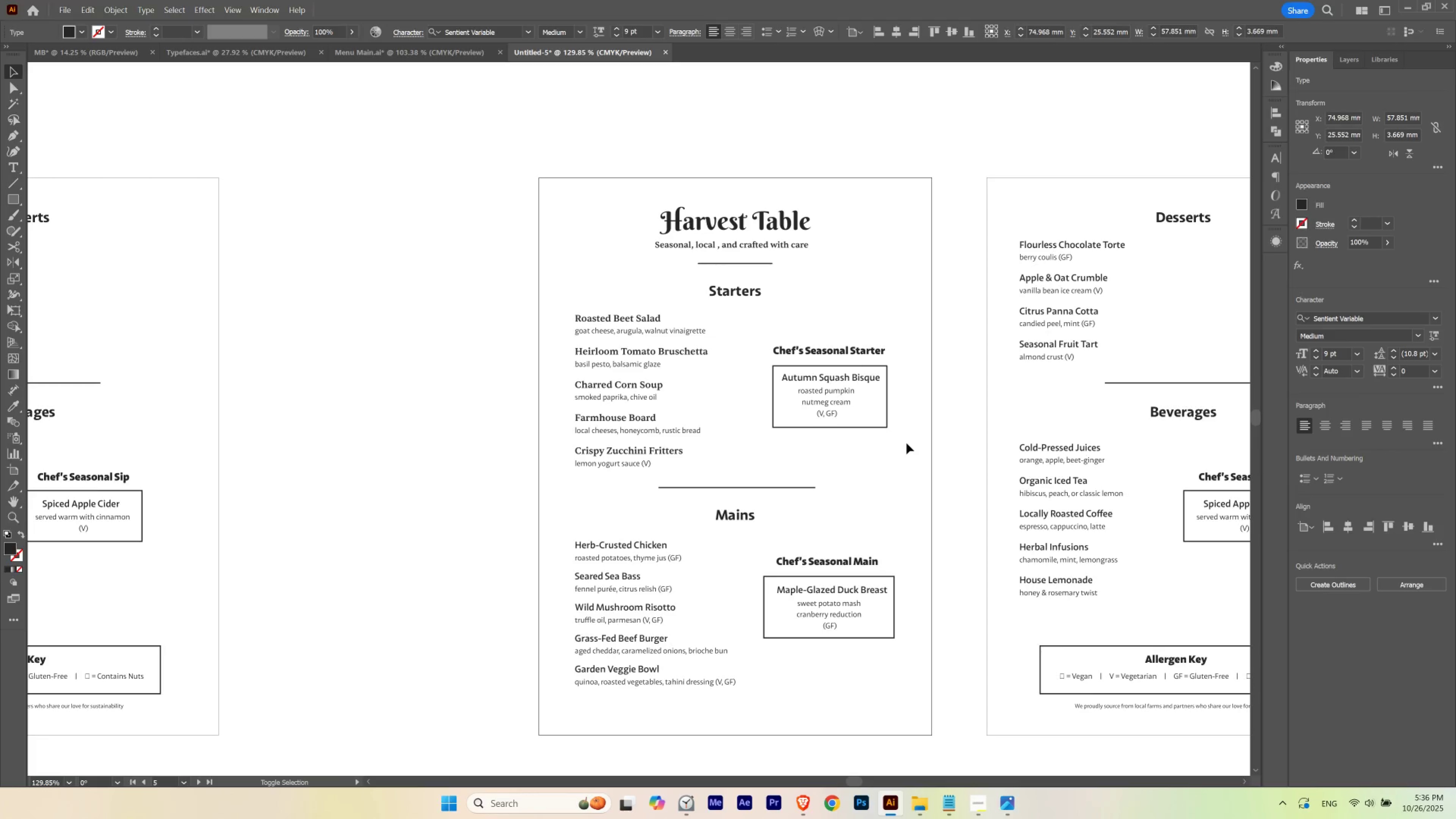 
key(Shift+ArrowRight)
 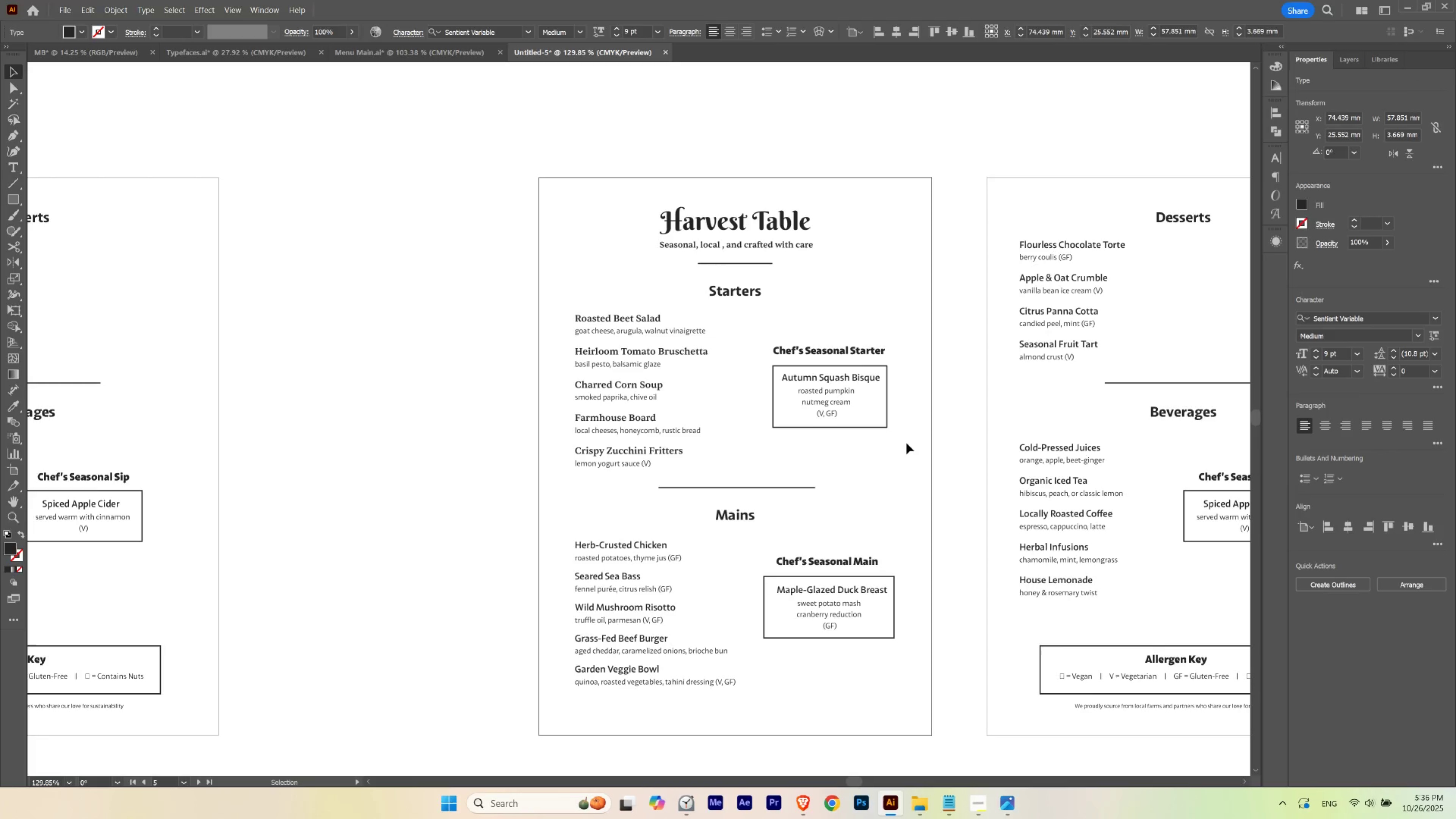 
key(ArrowLeft)
 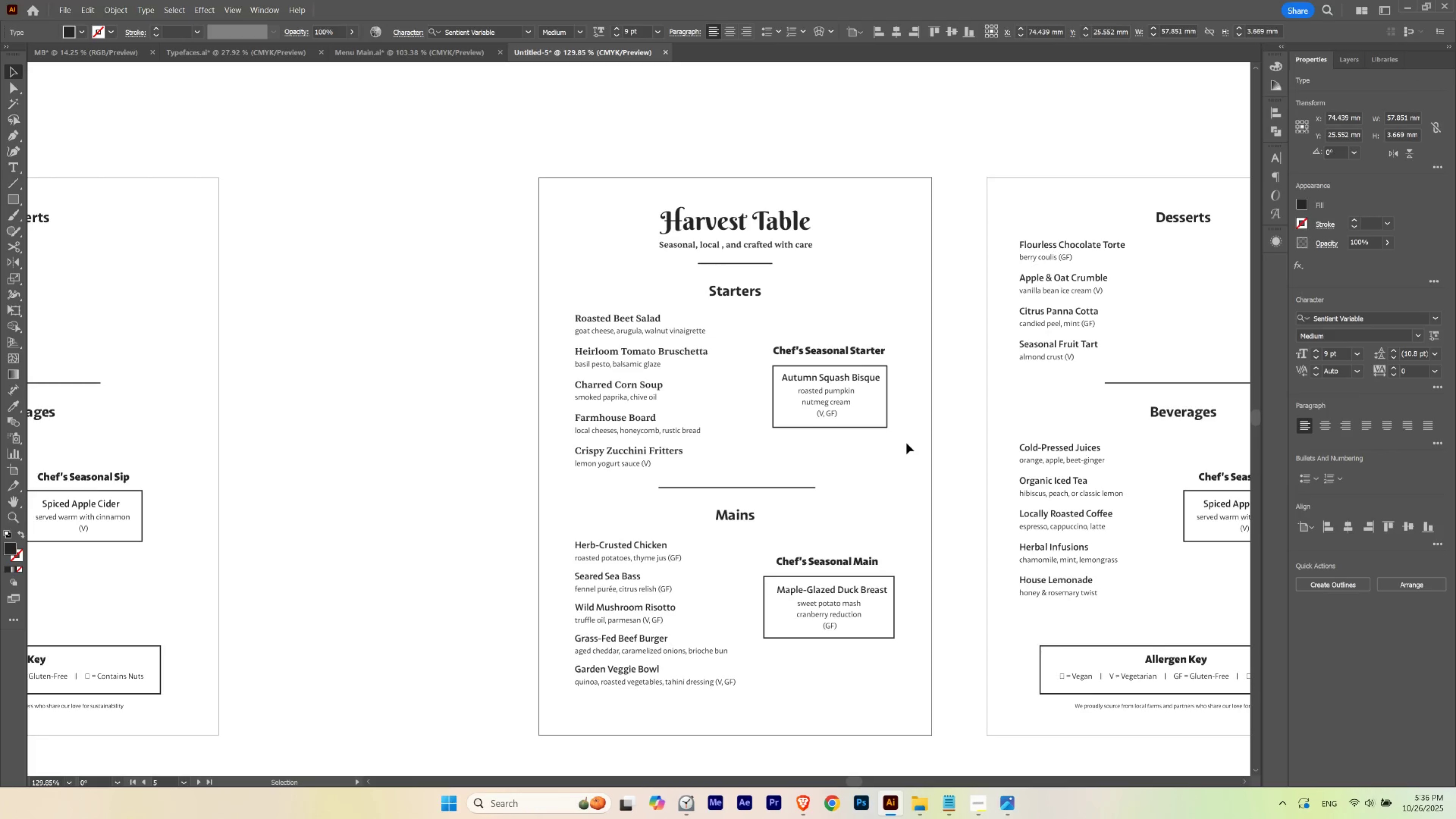 
key(ArrowRight)
 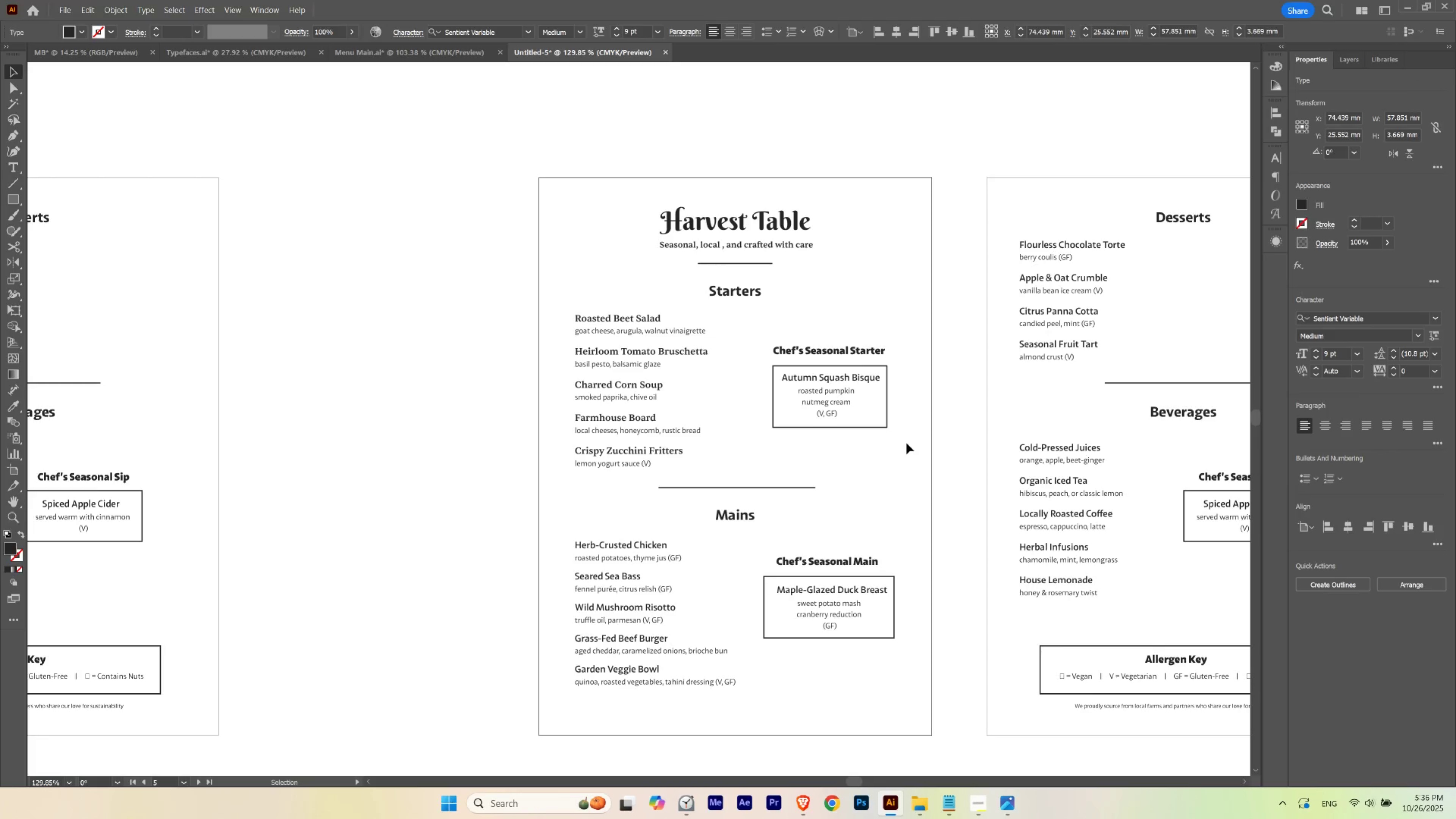 
hold_key(key=Space, duration=0.97)
 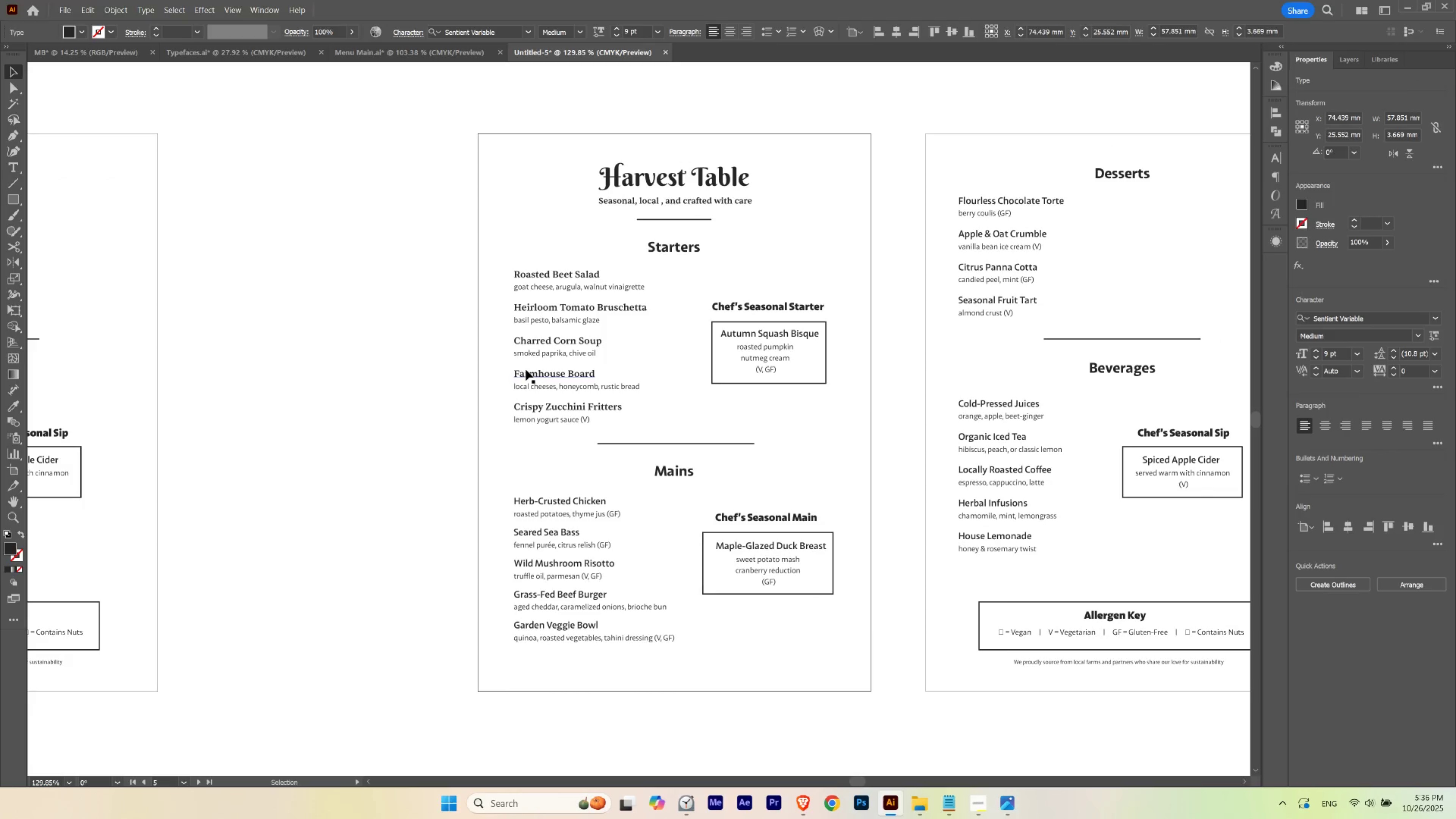 
left_click_drag(start_coordinate=[719, 378], to_coordinate=[658, 334])
 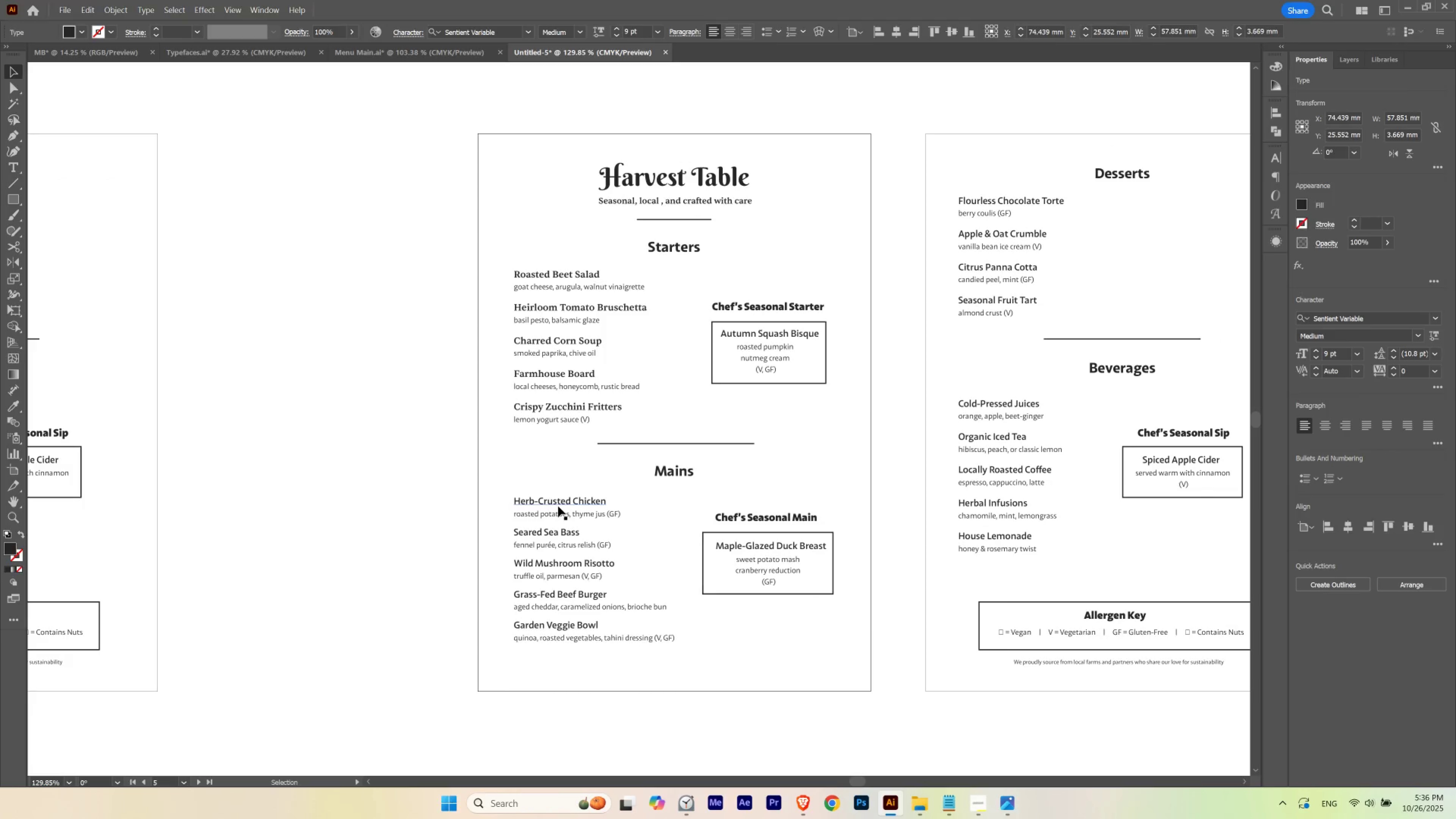 
left_click([559, 502])
 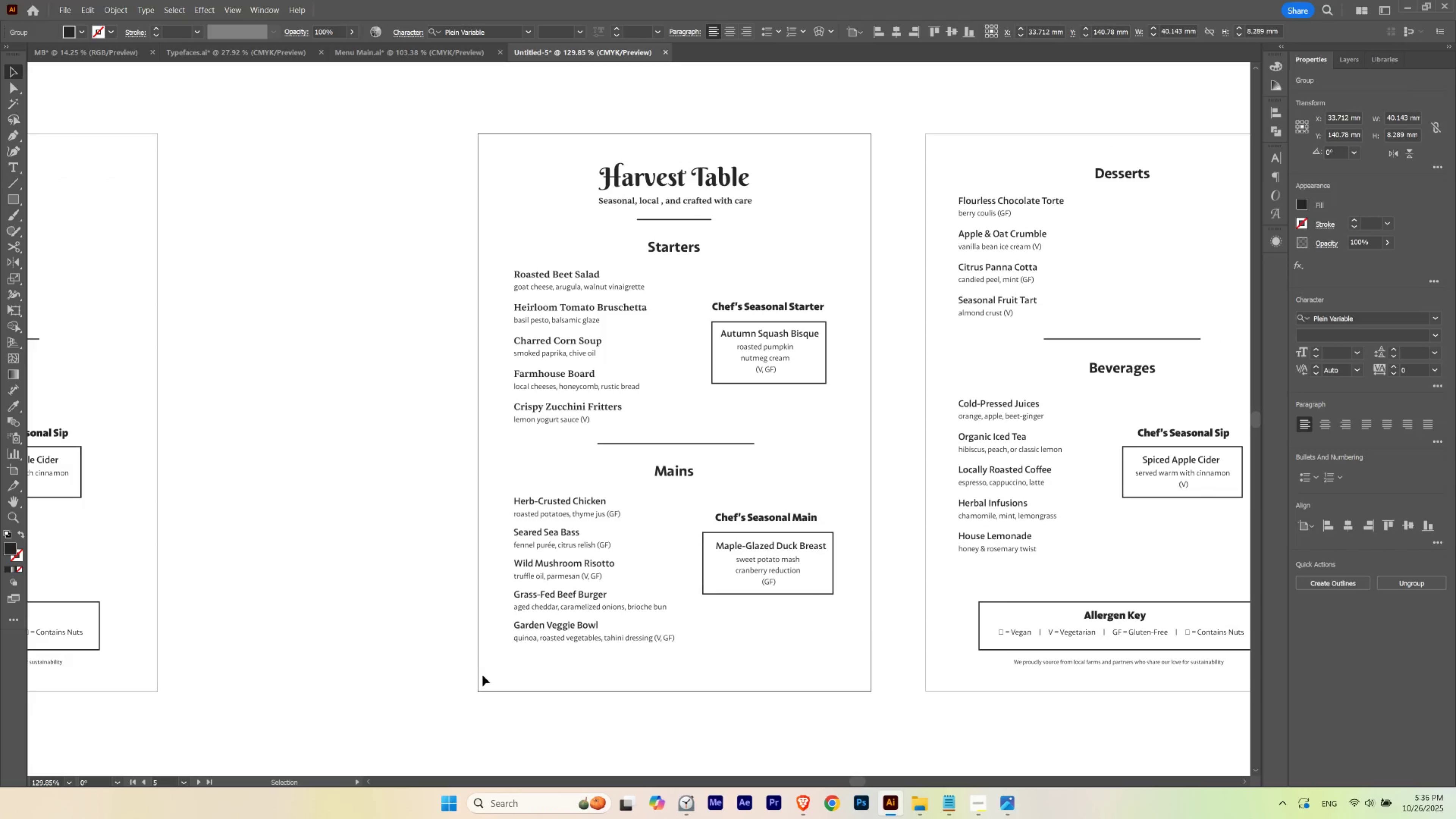 
key(Control+ControlLeft)
 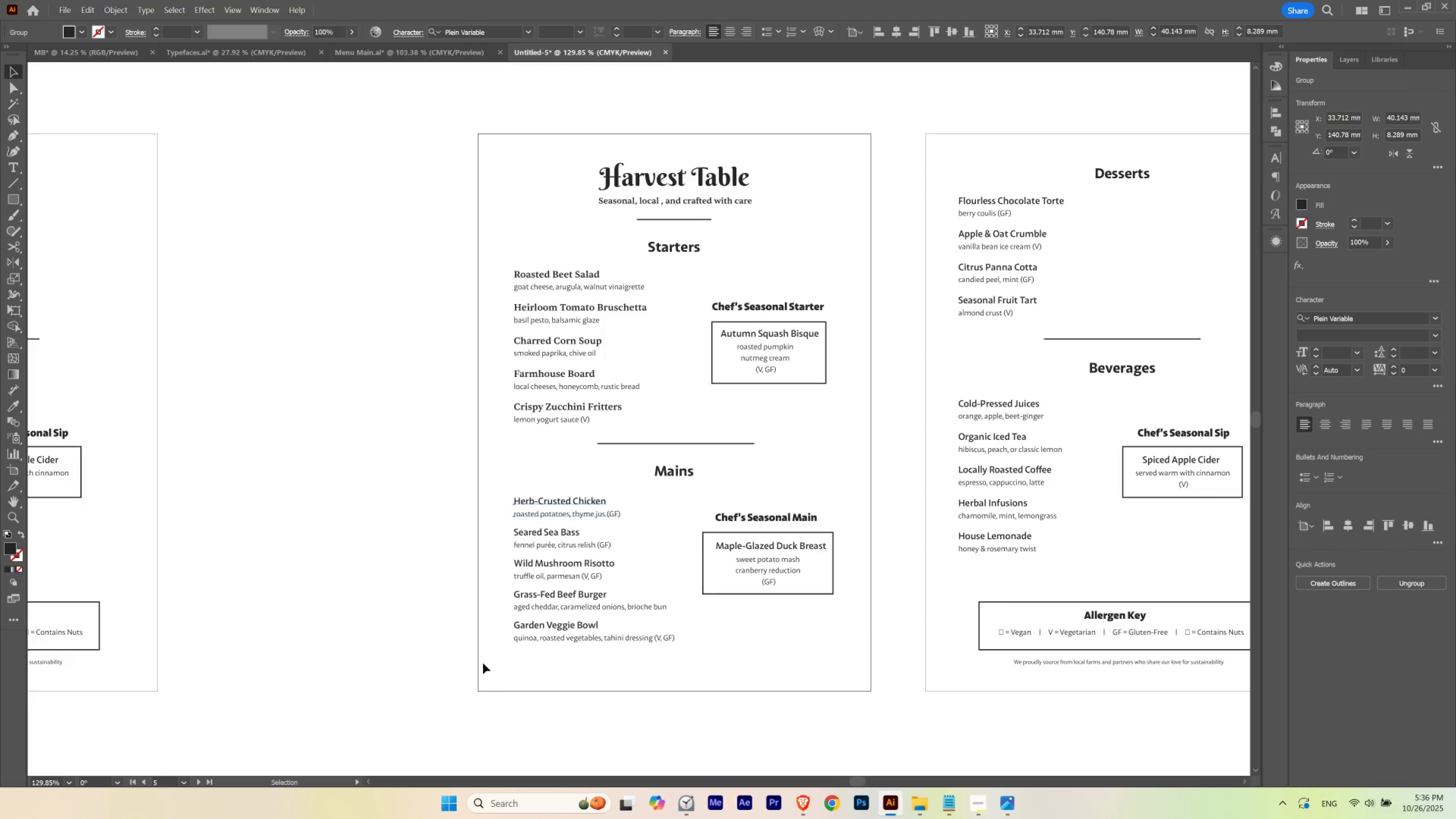 
key(Control+H)
 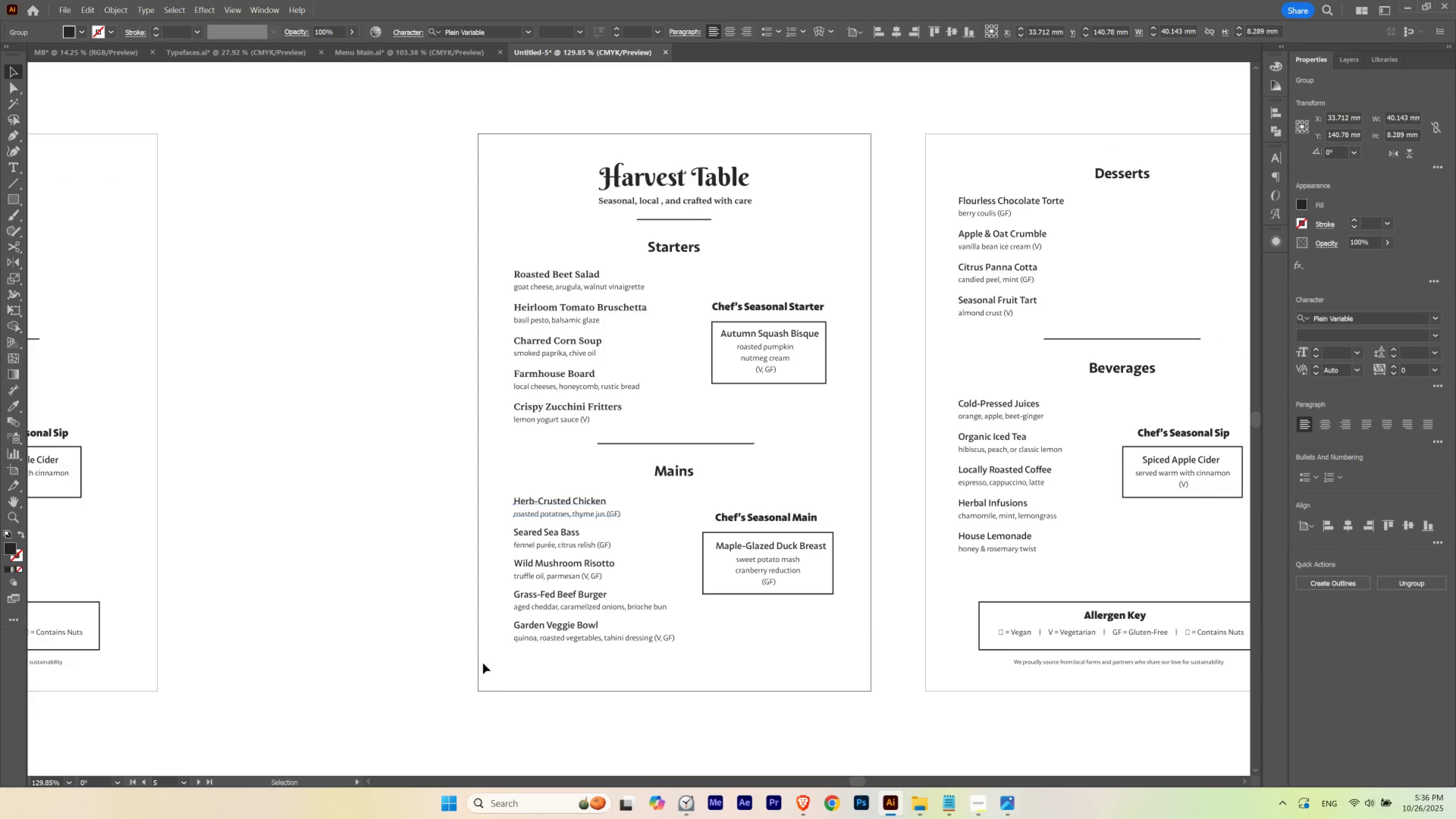 
key(V)
 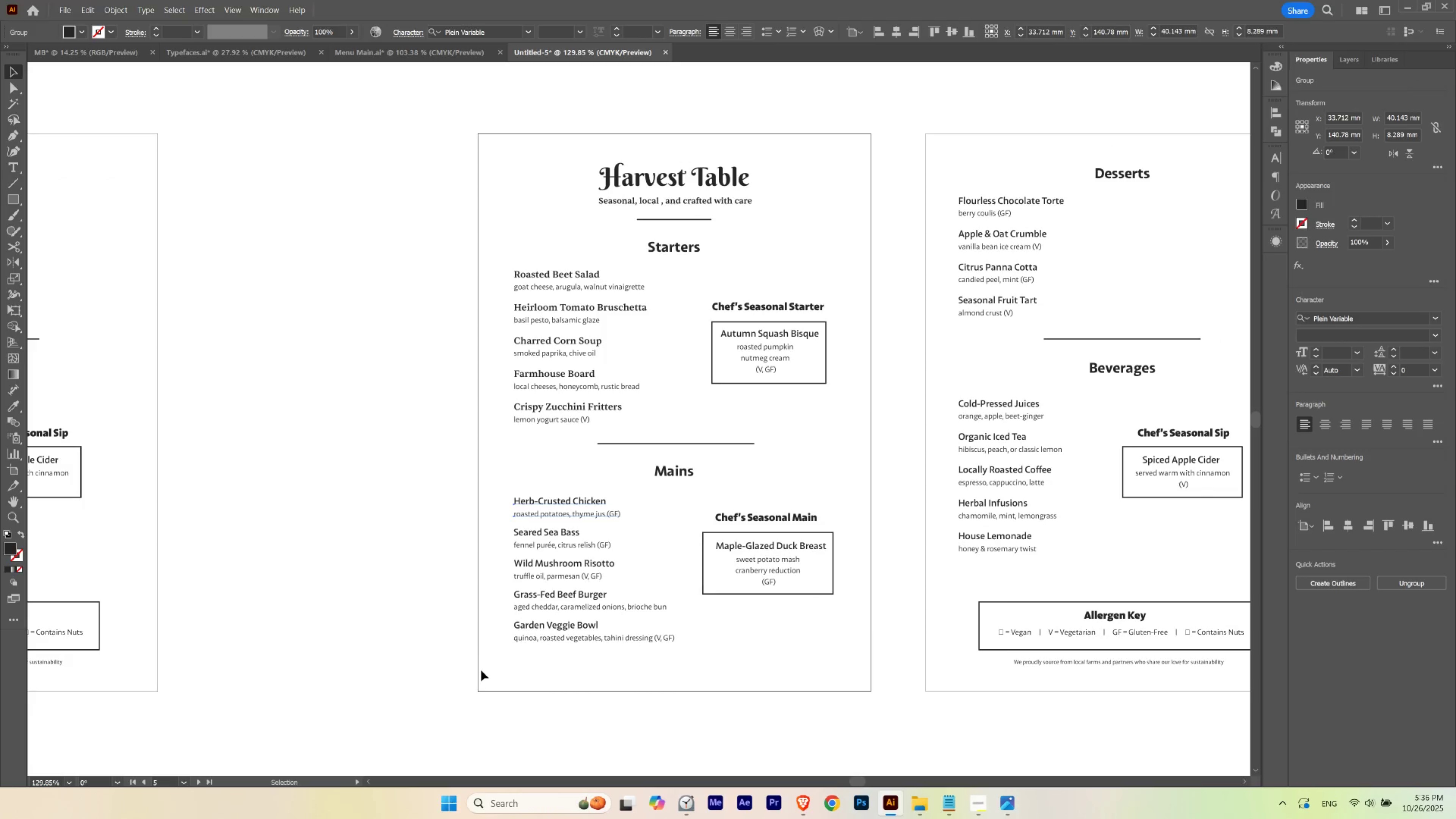 
left_click_drag(start_coordinate=[480, 670], to_coordinate=[483, 669])
 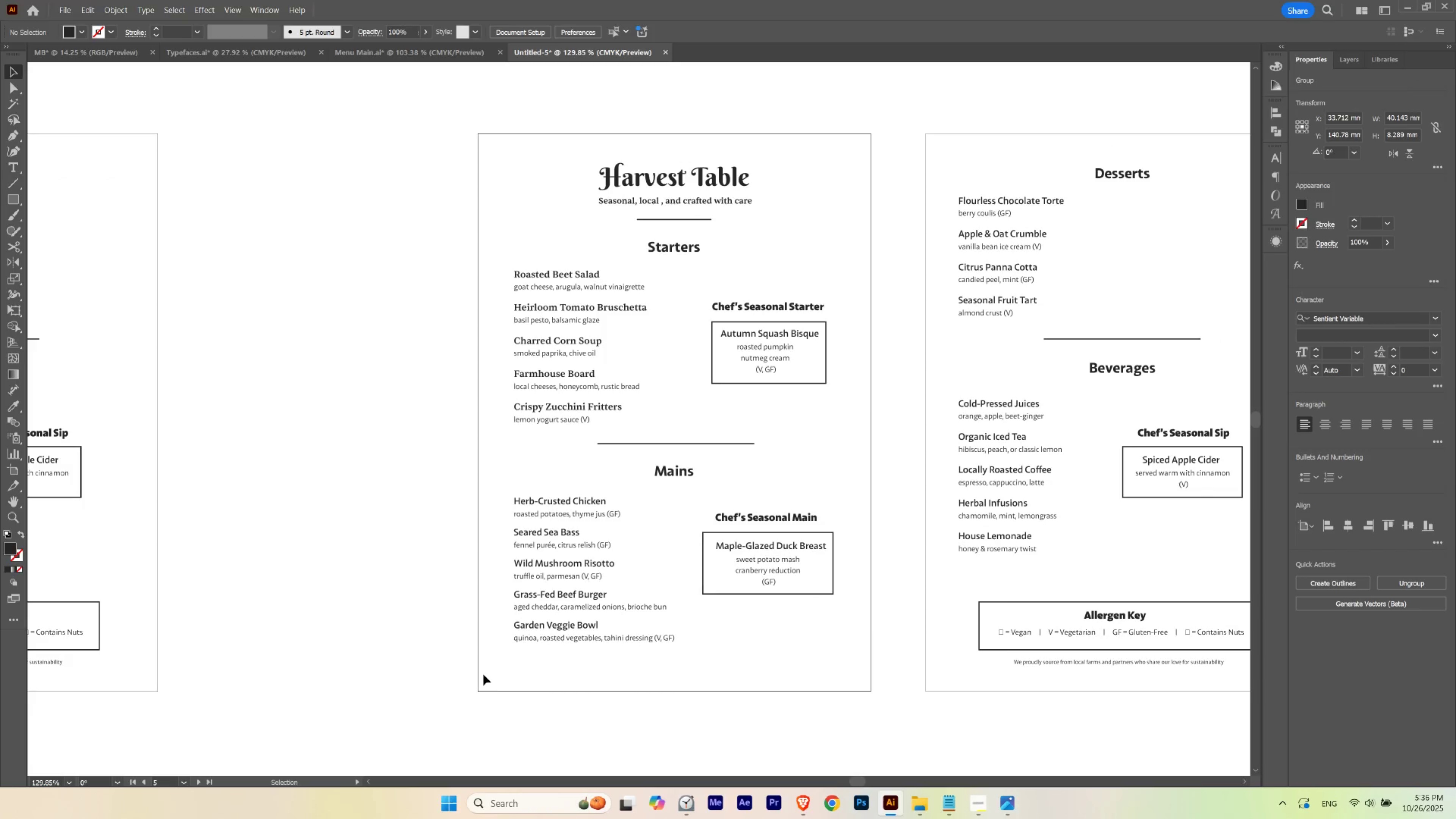 
left_click_drag(start_coordinate=[483, 676], to_coordinate=[605, 476])
 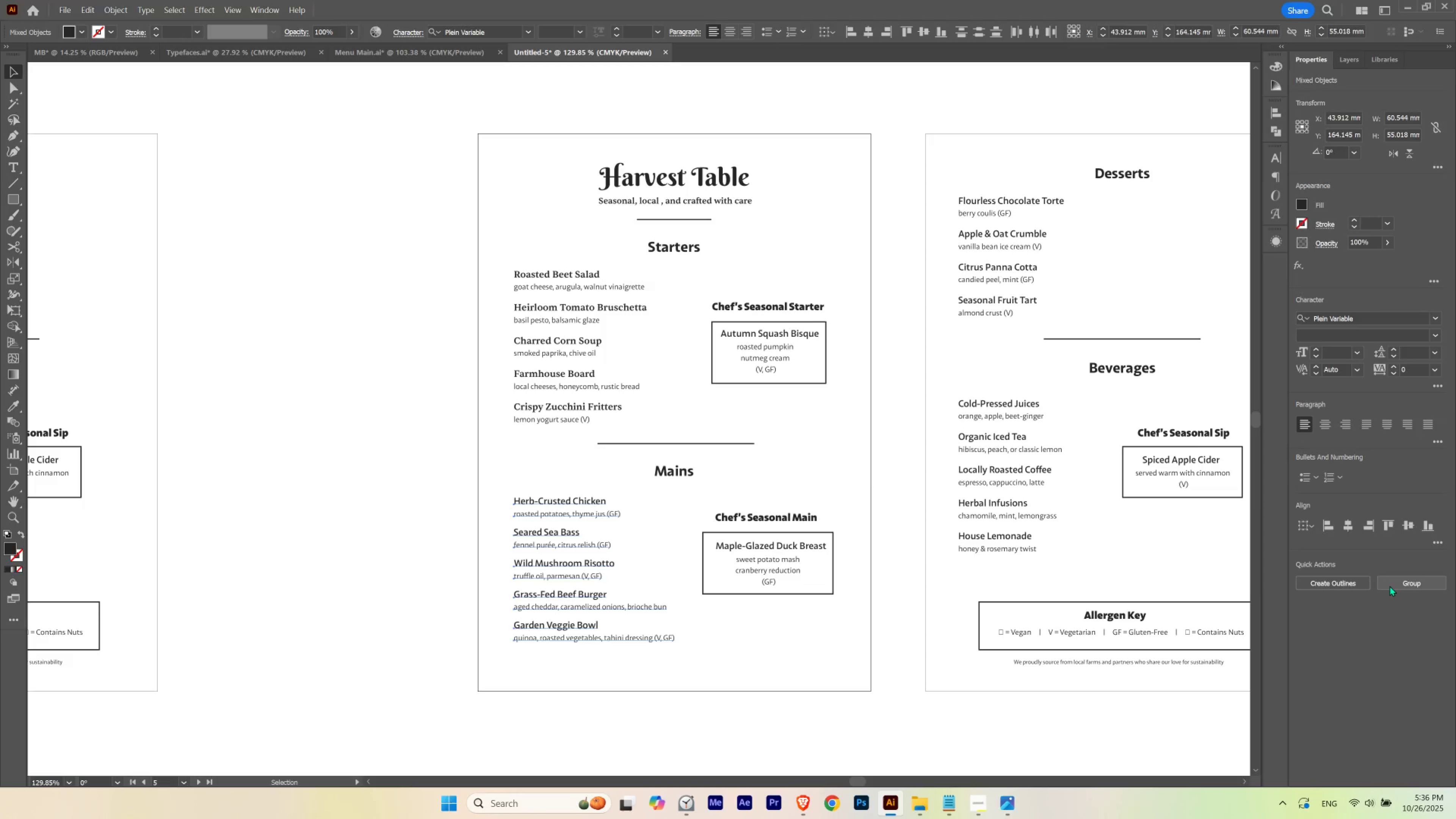 
left_click([475, 689])
 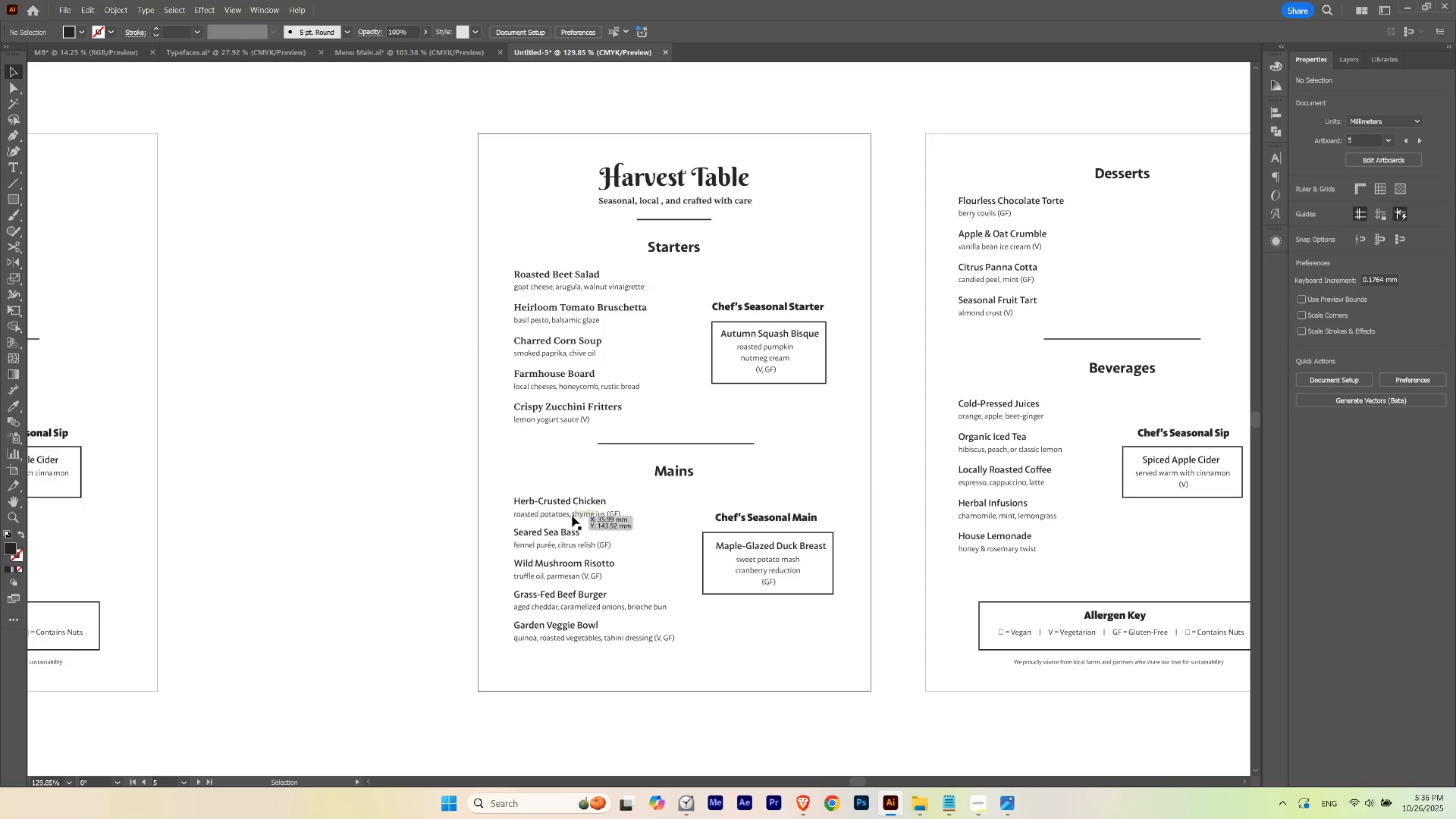 
left_click([572, 516])
 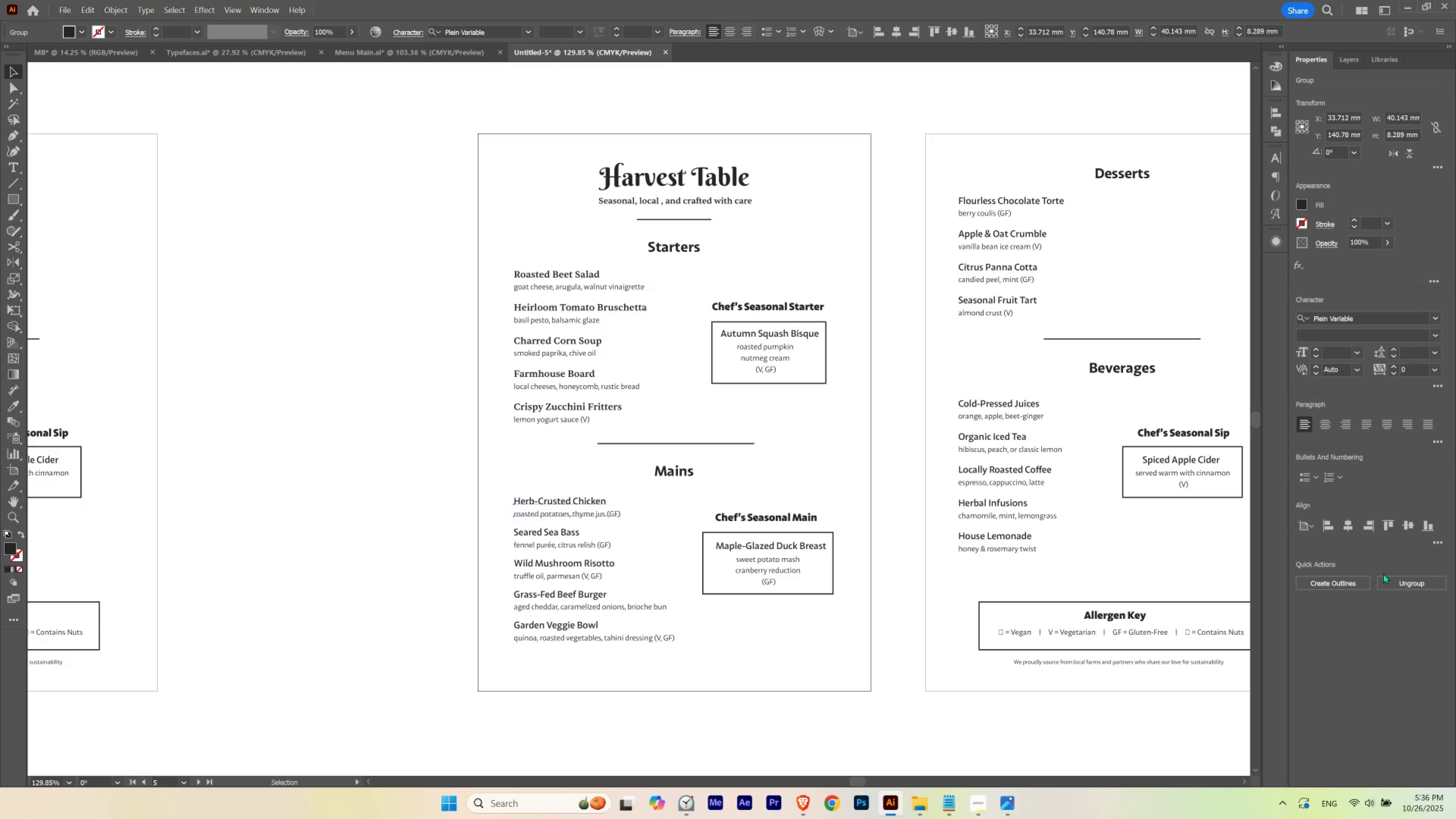 
left_click([1403, 580])
 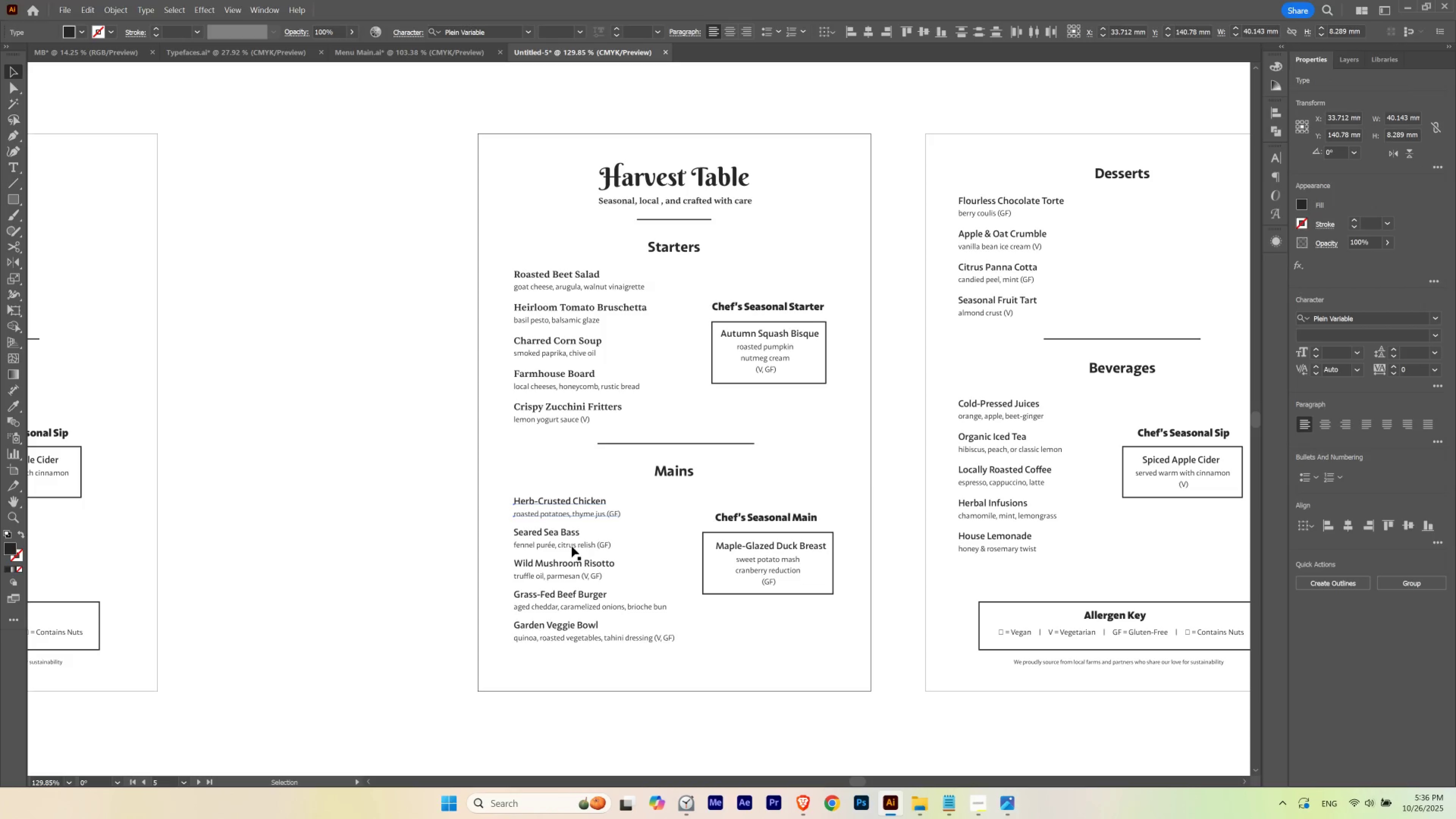 
left_click([566, 543])
 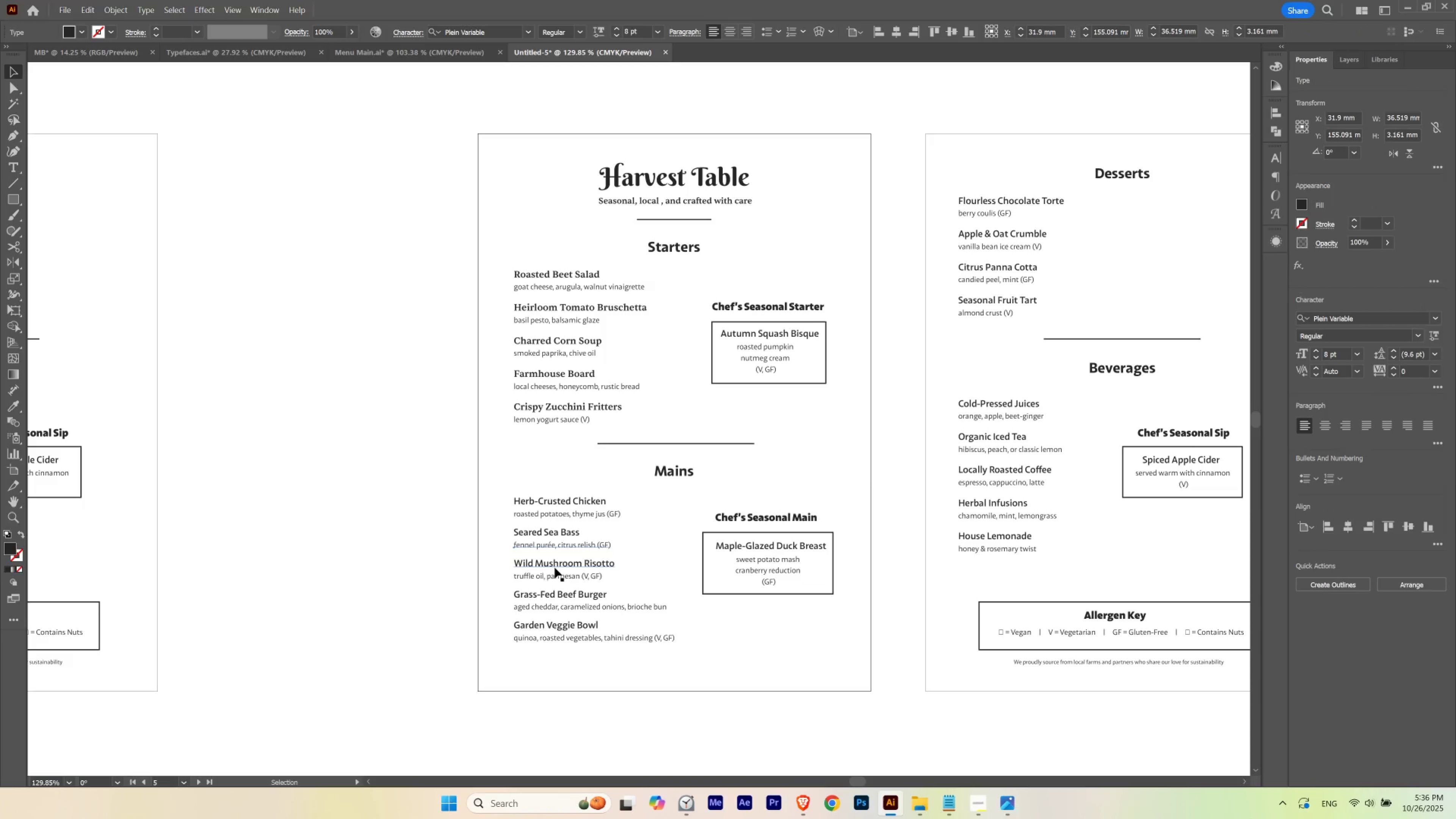 
left_click([555, 566])
 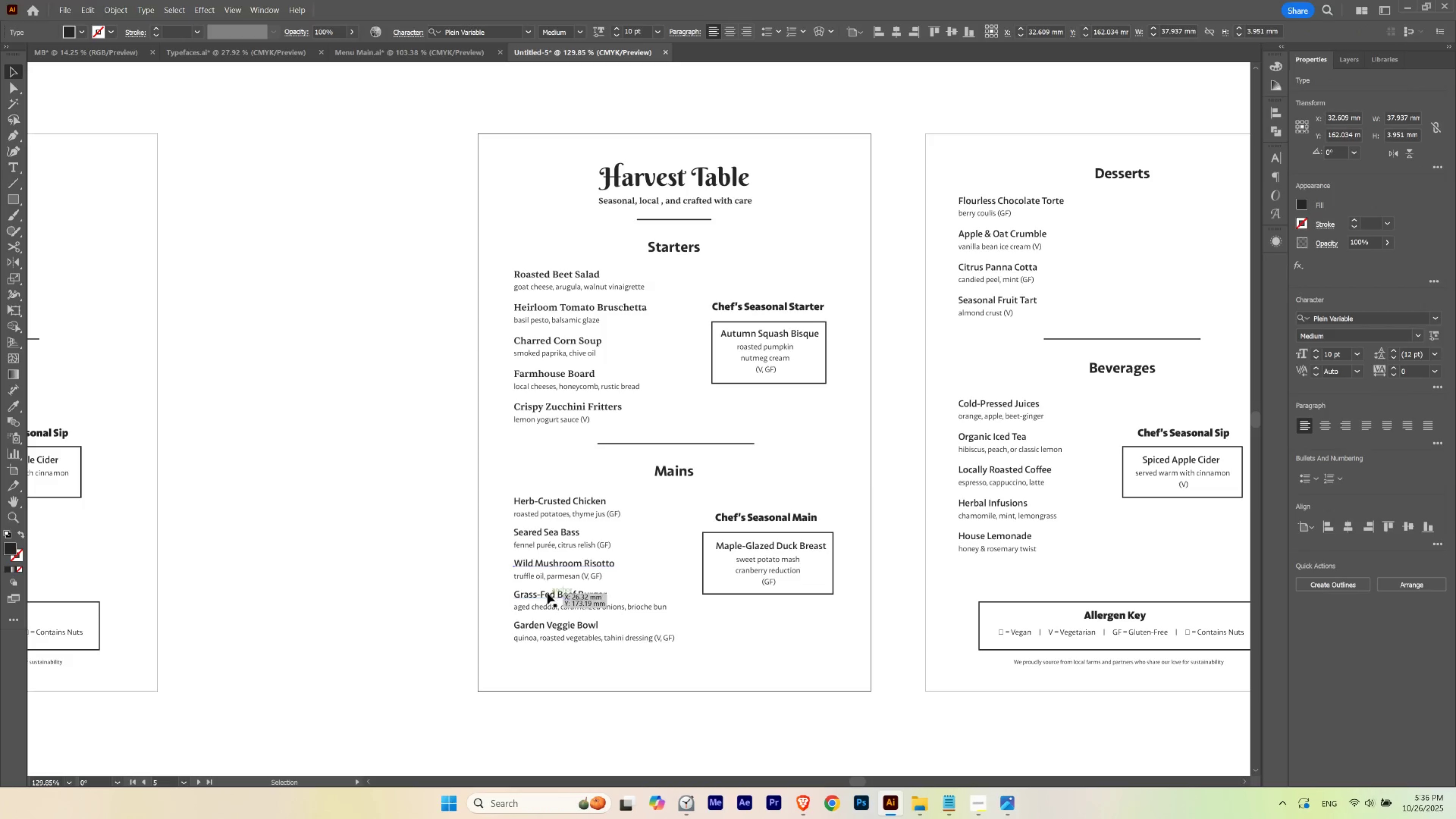 
left_click([547, 593])
 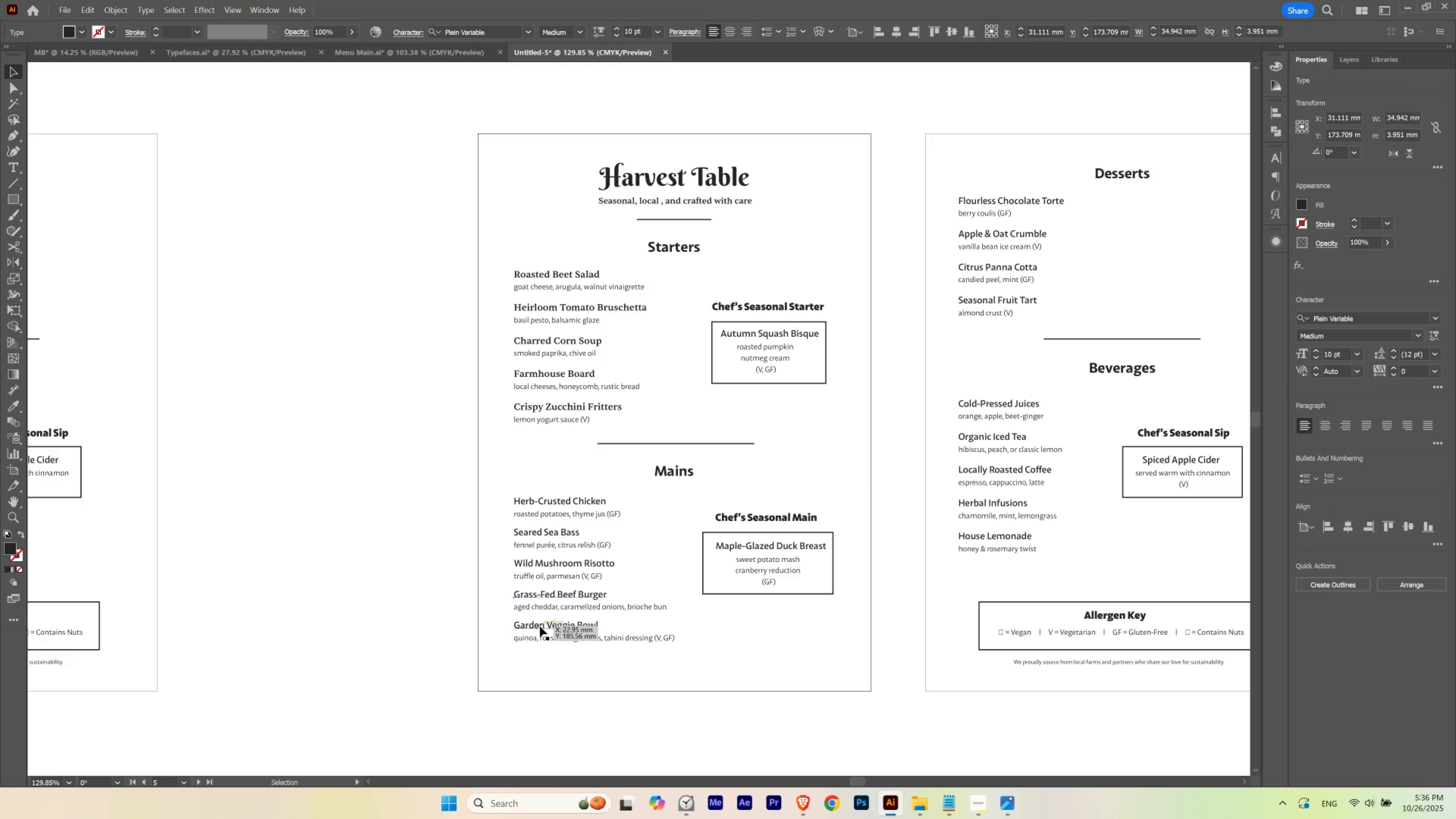 
left_click([540, 626])
 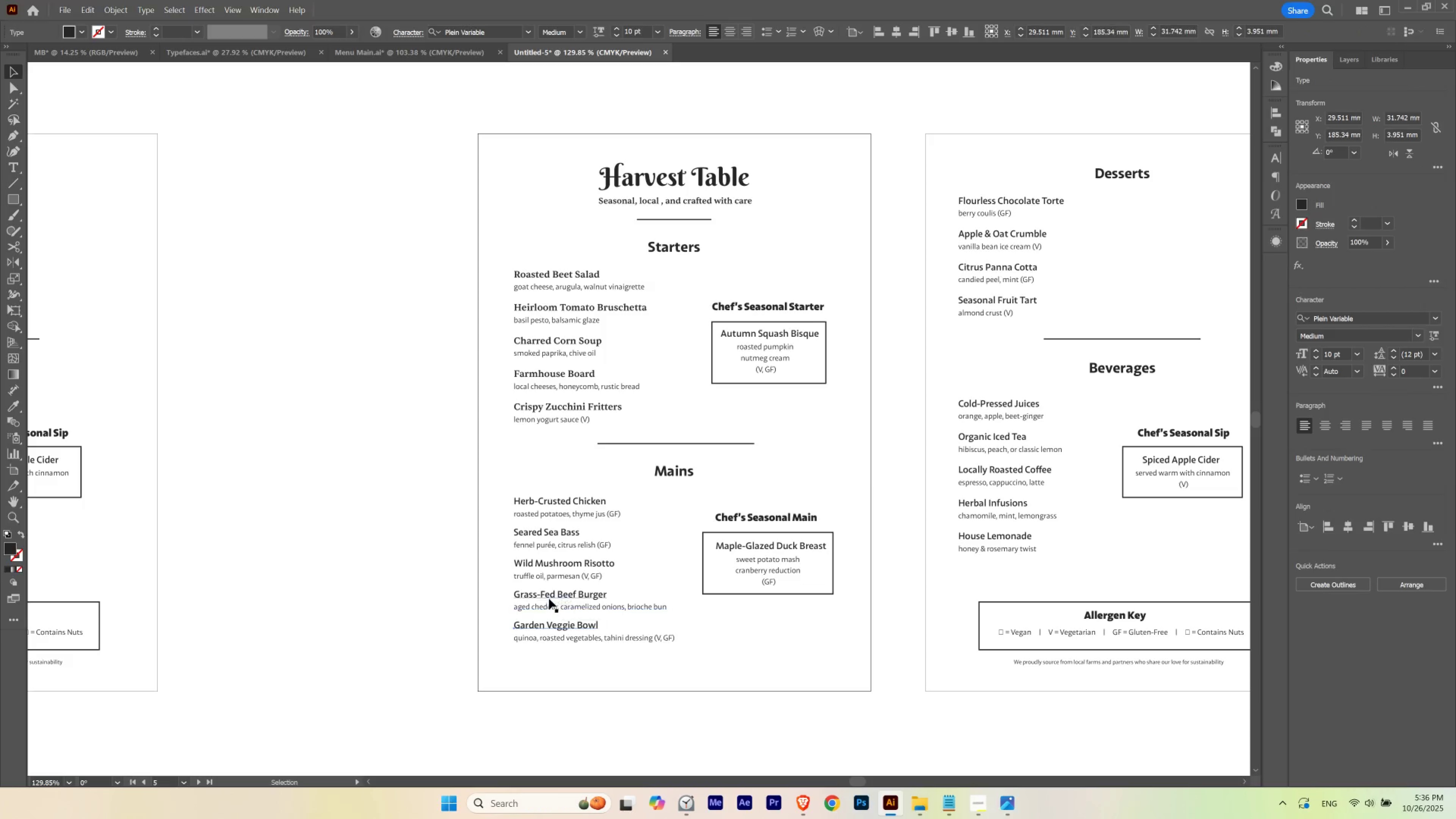 
hold_key(key=ShiftLeft, duration=1.52)
left_click([549, 598])
 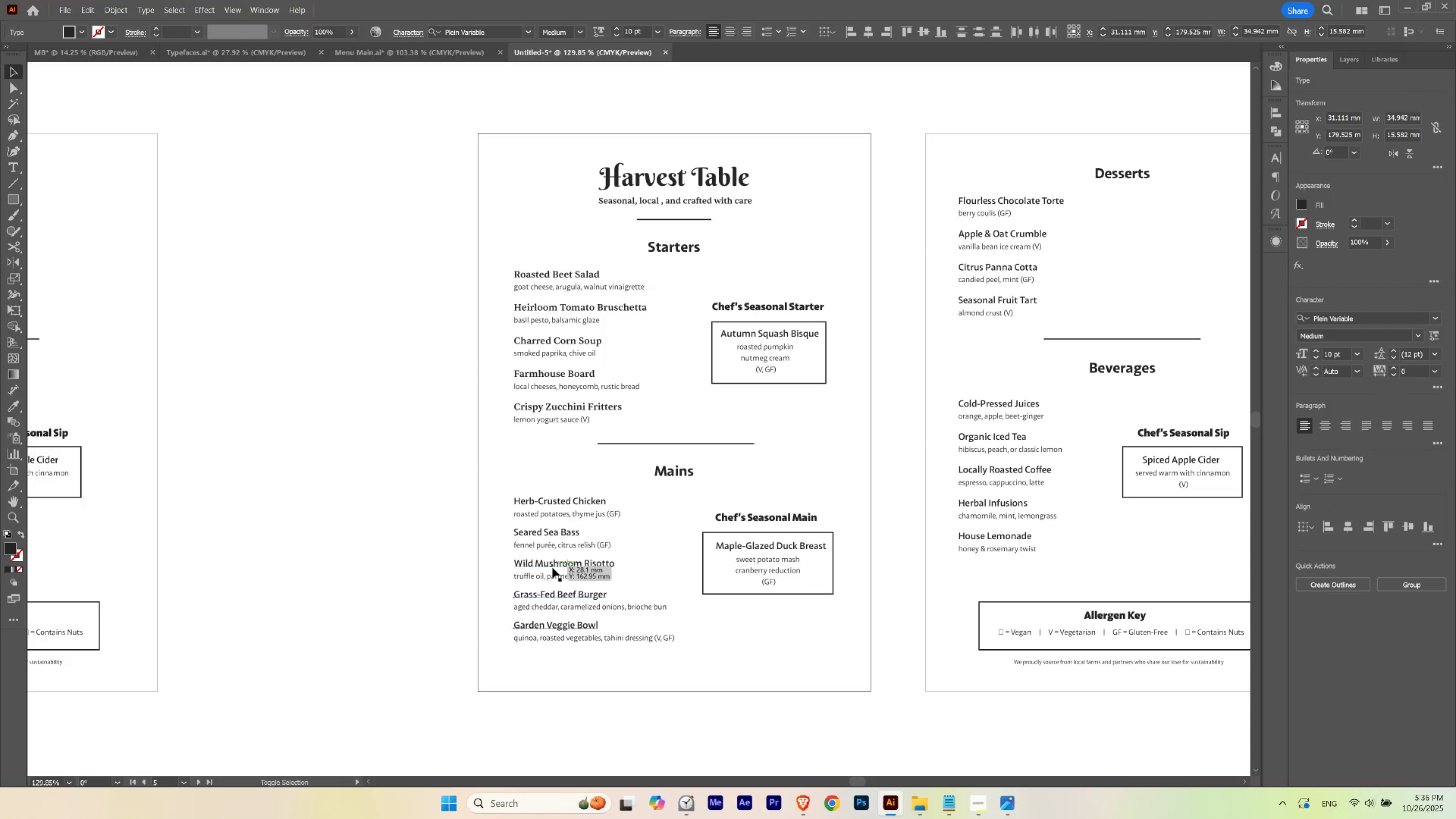 
left_click([552, 567])
 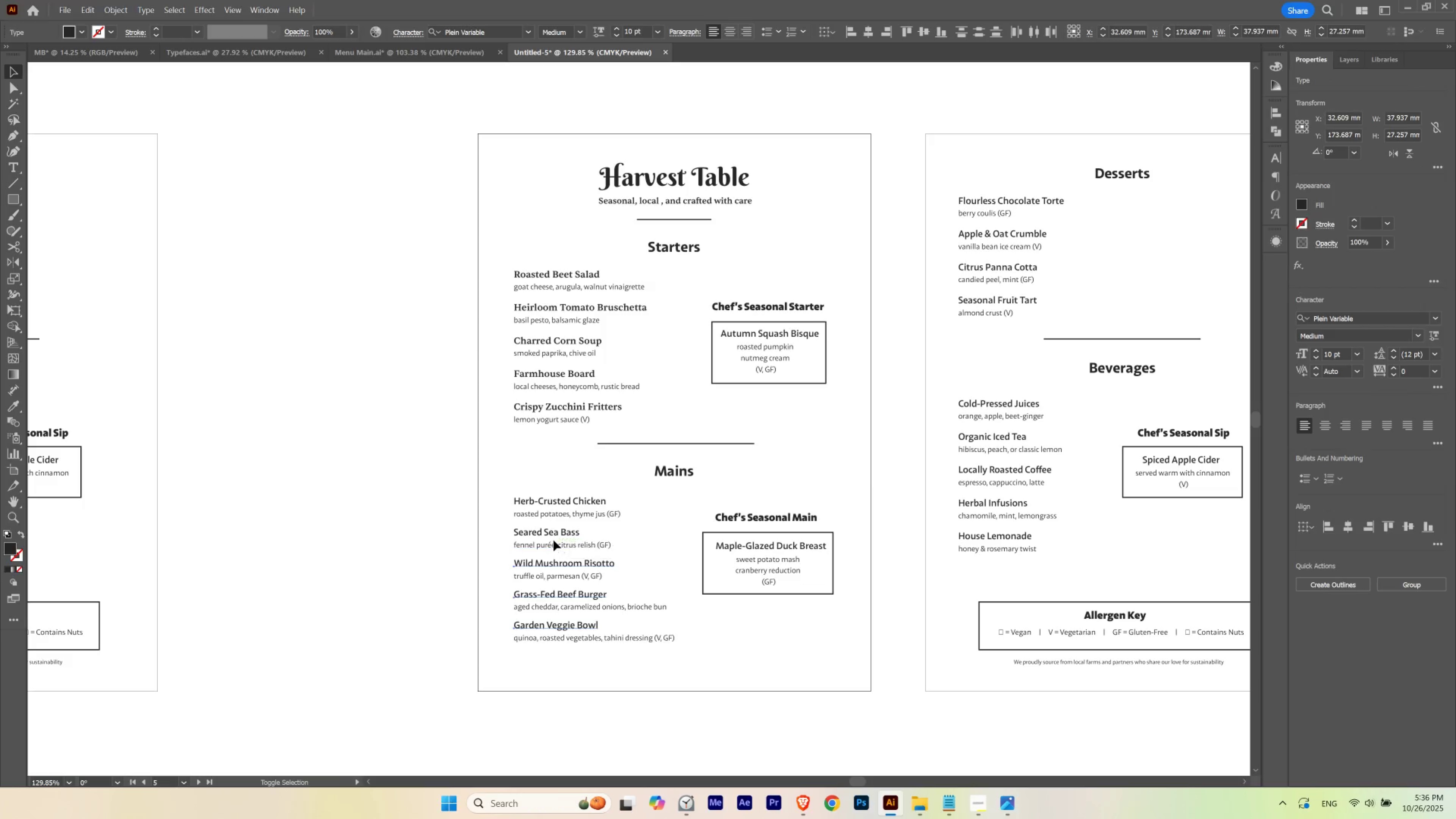 
hold_key(key=ShiftLeft, duration=0.96)
left_click([555, 536])
 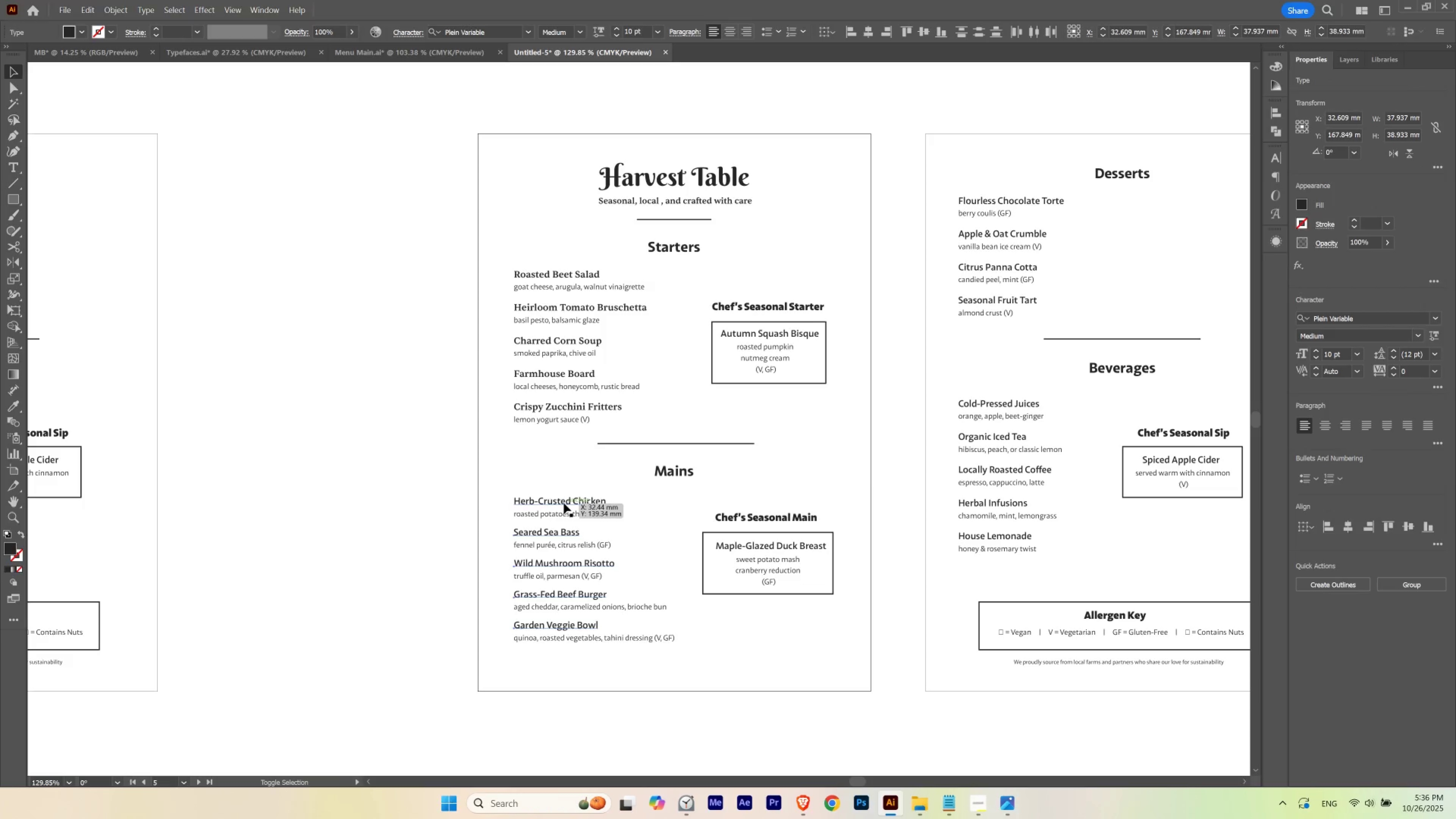 
left_click([564, 503])
 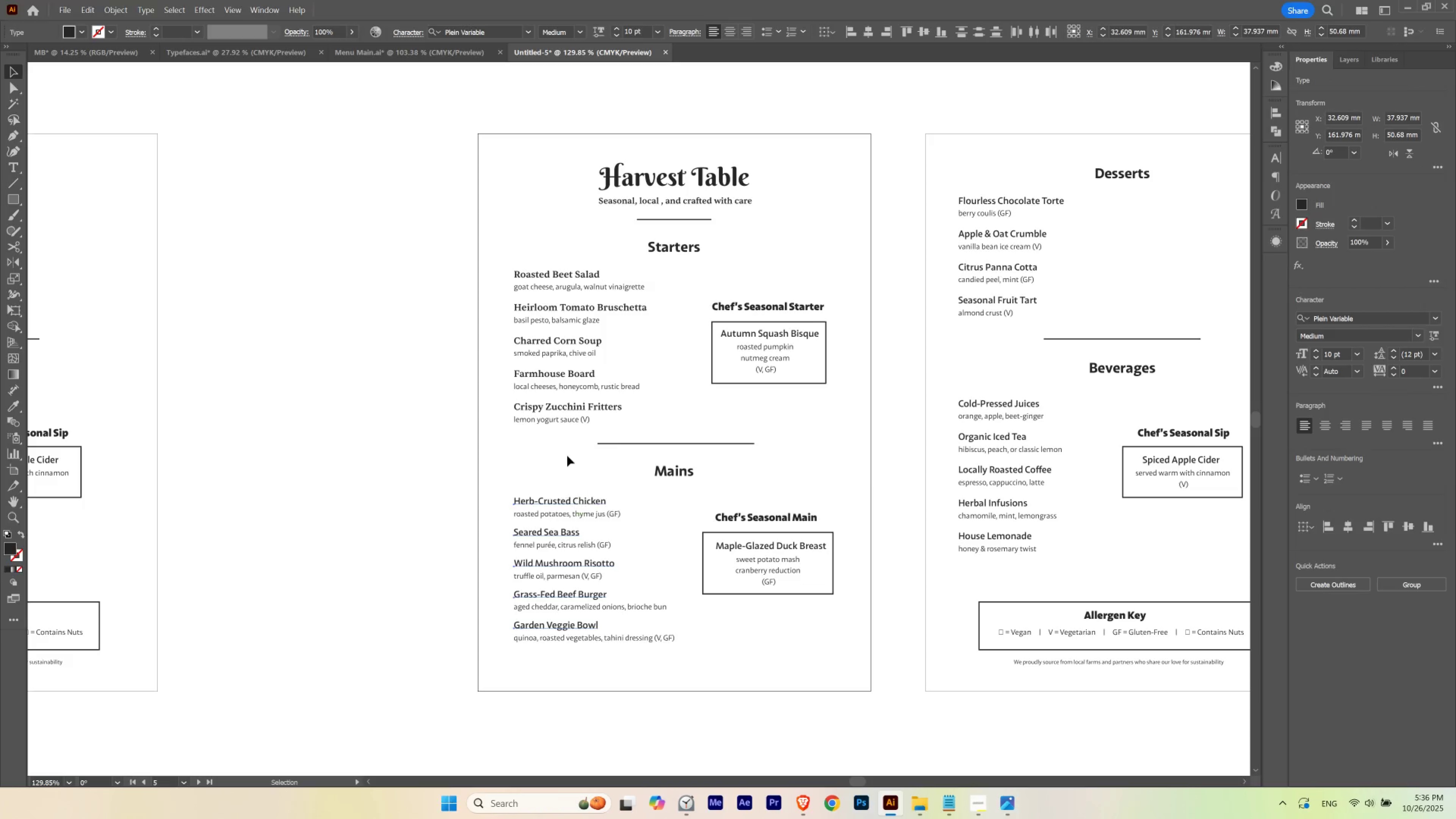 
key(I)
 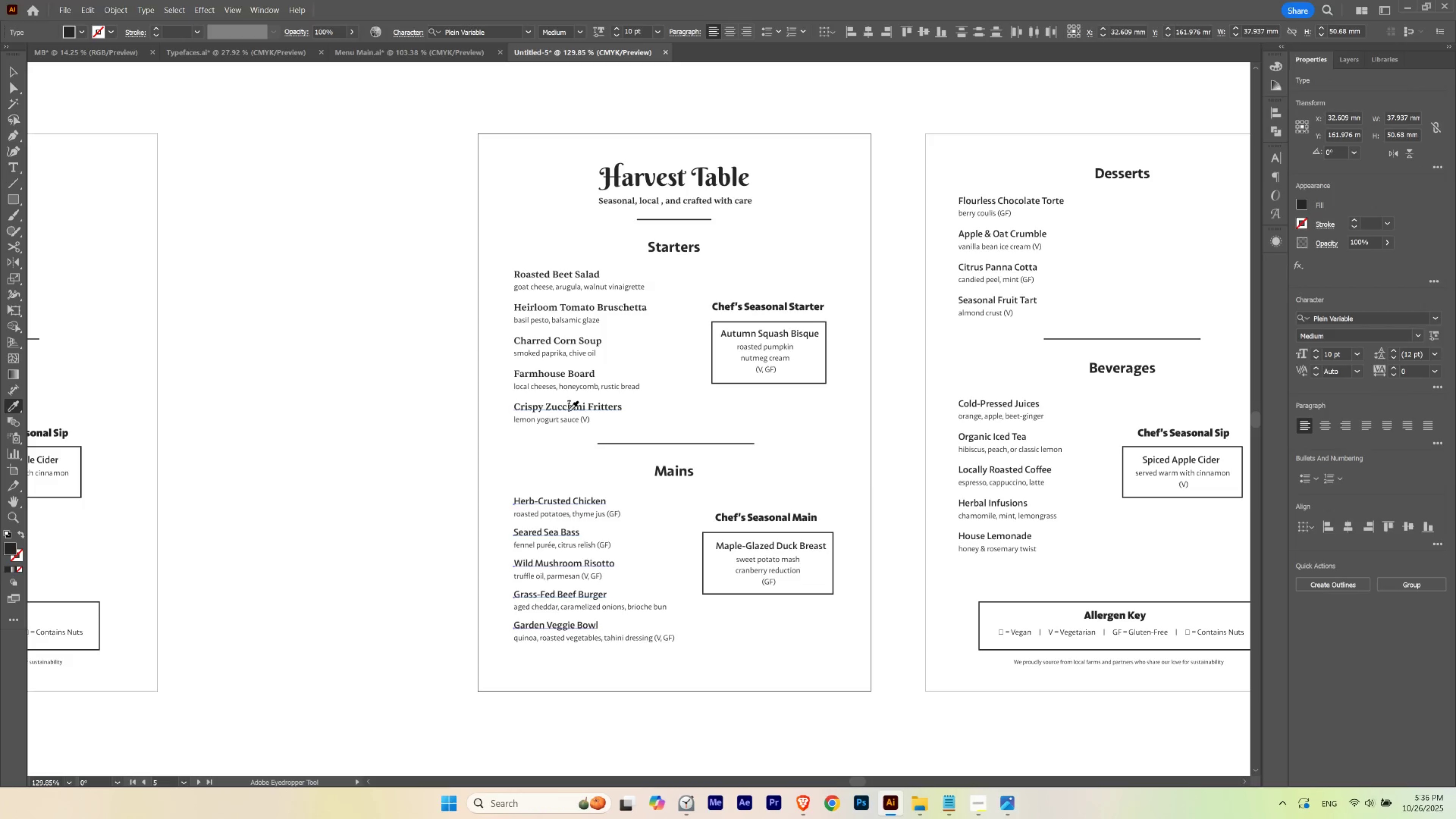 
left_click([568, 410])
 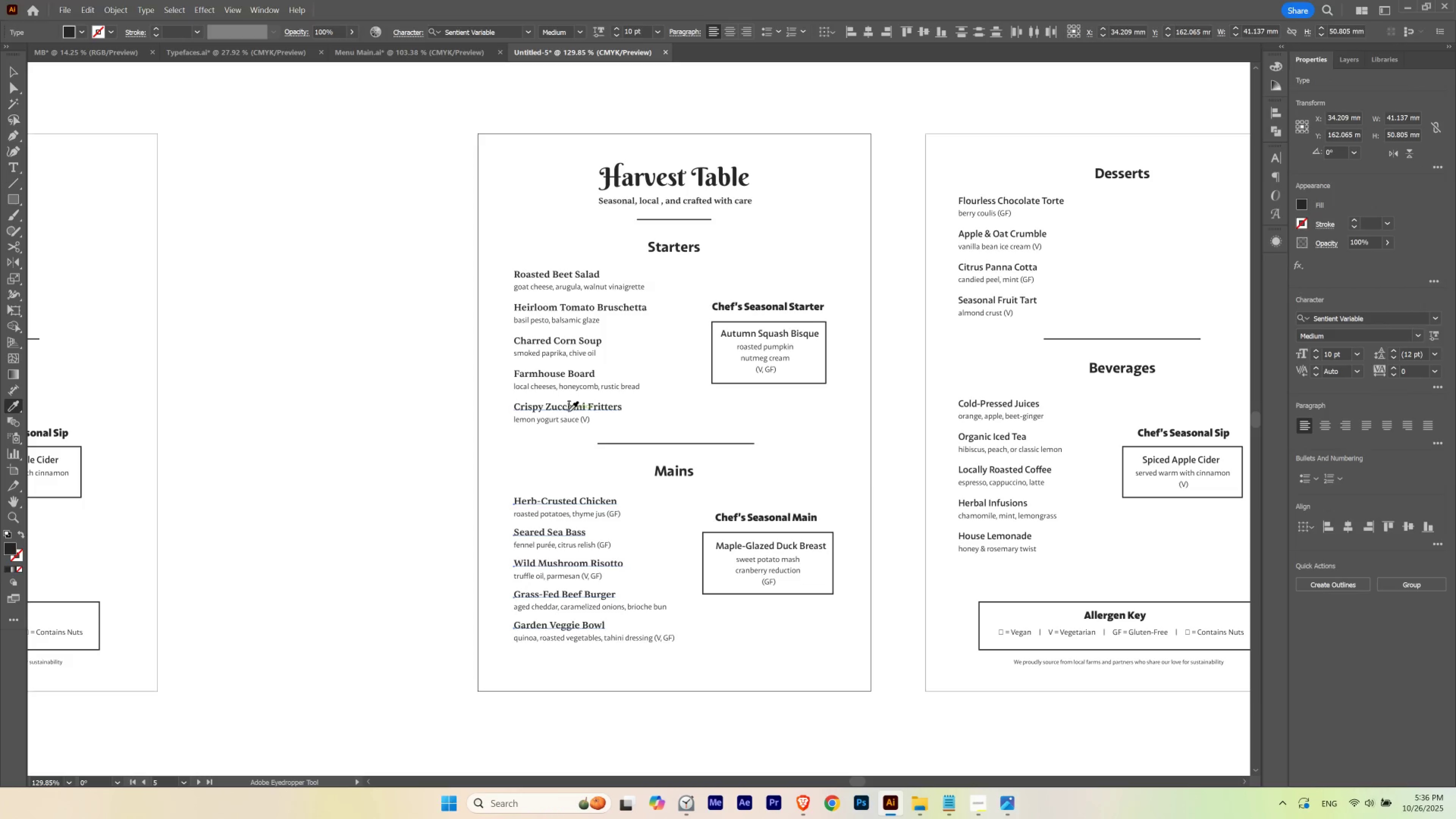 
key(V)
 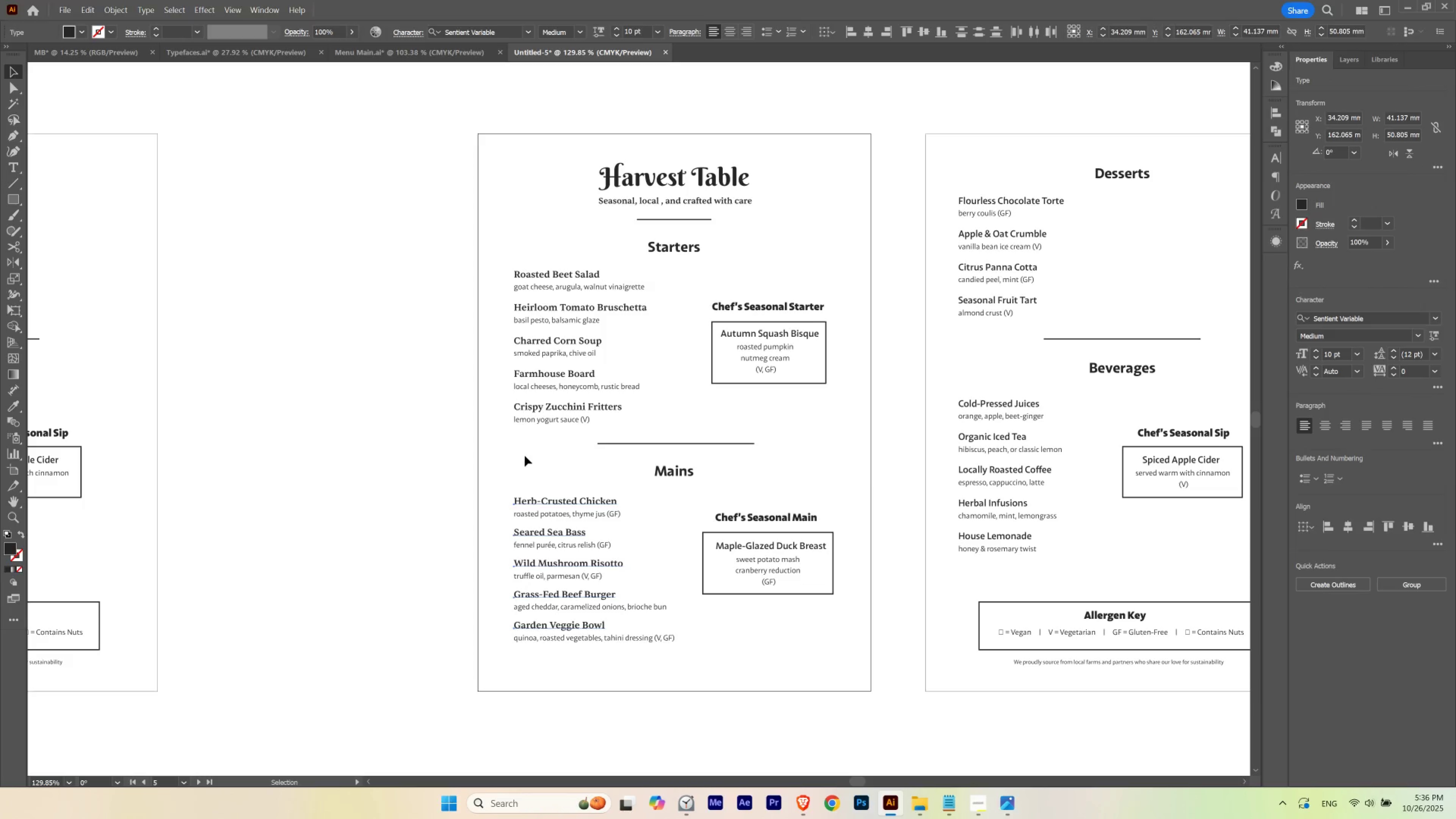 
left_click([525, 456])
 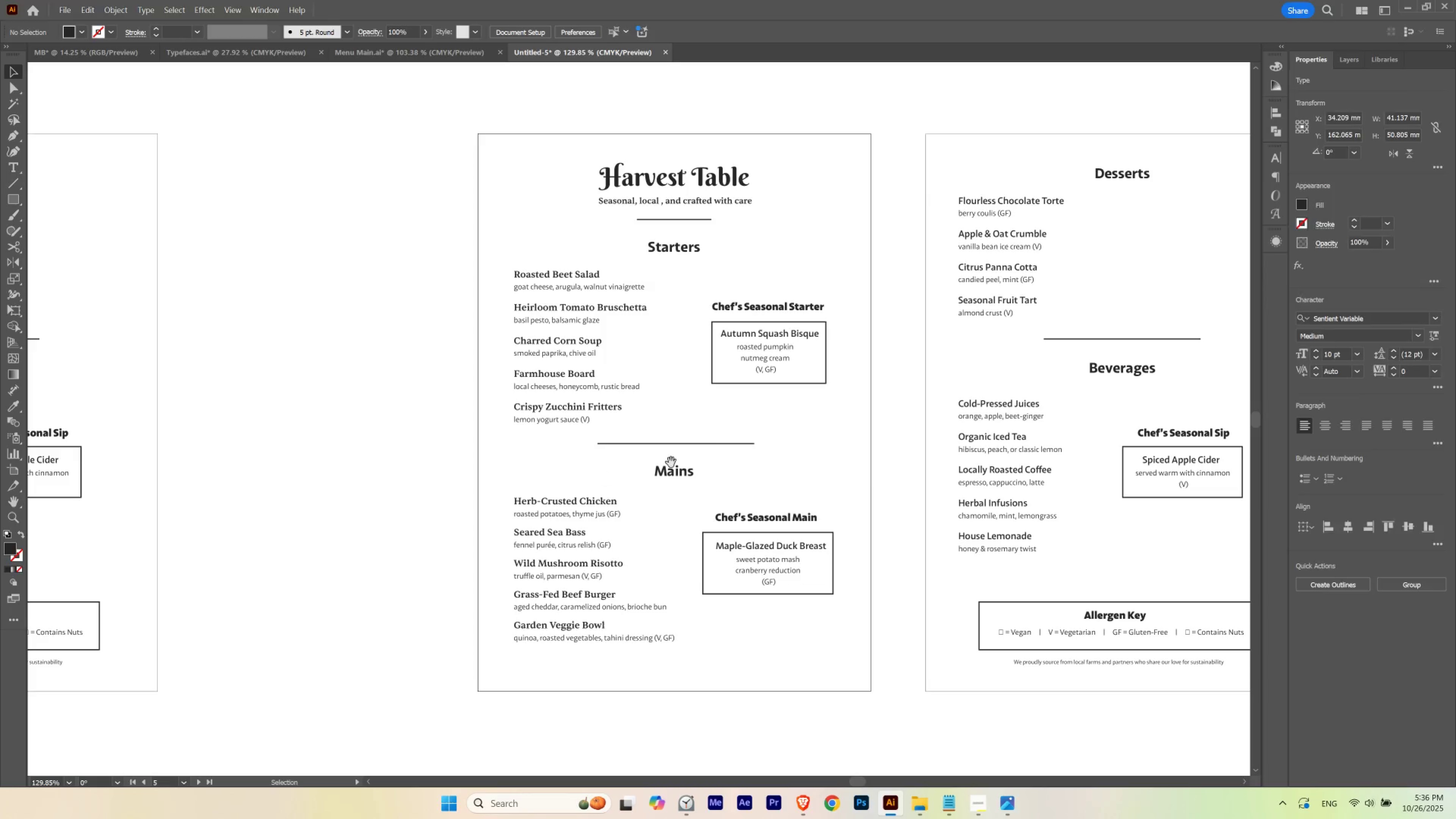 
hold_key(key=Space, duration=0.54)
 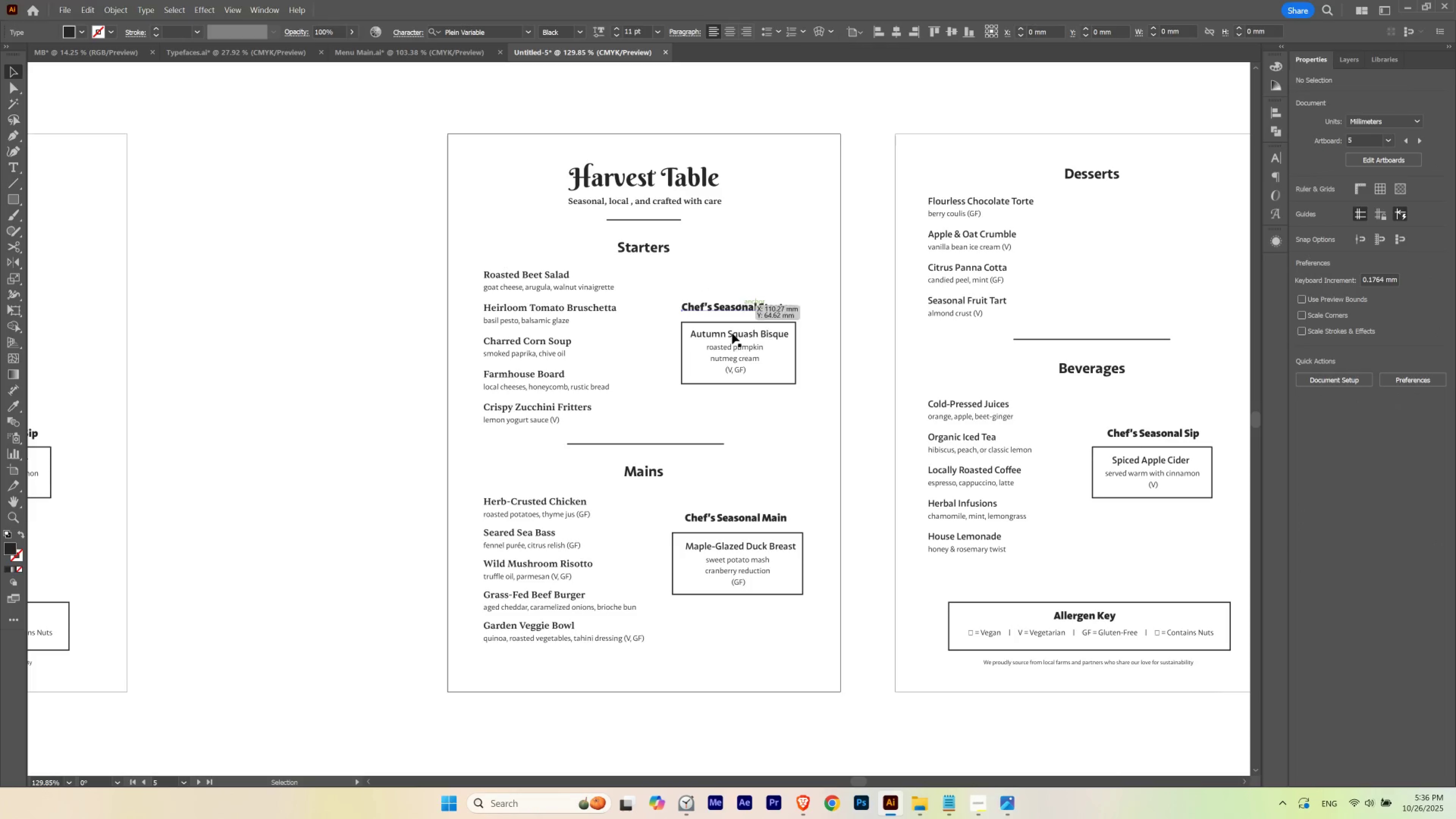 
left_click_drag(start_coordinate=[707, 449], to_coordinate=[676, 449])
 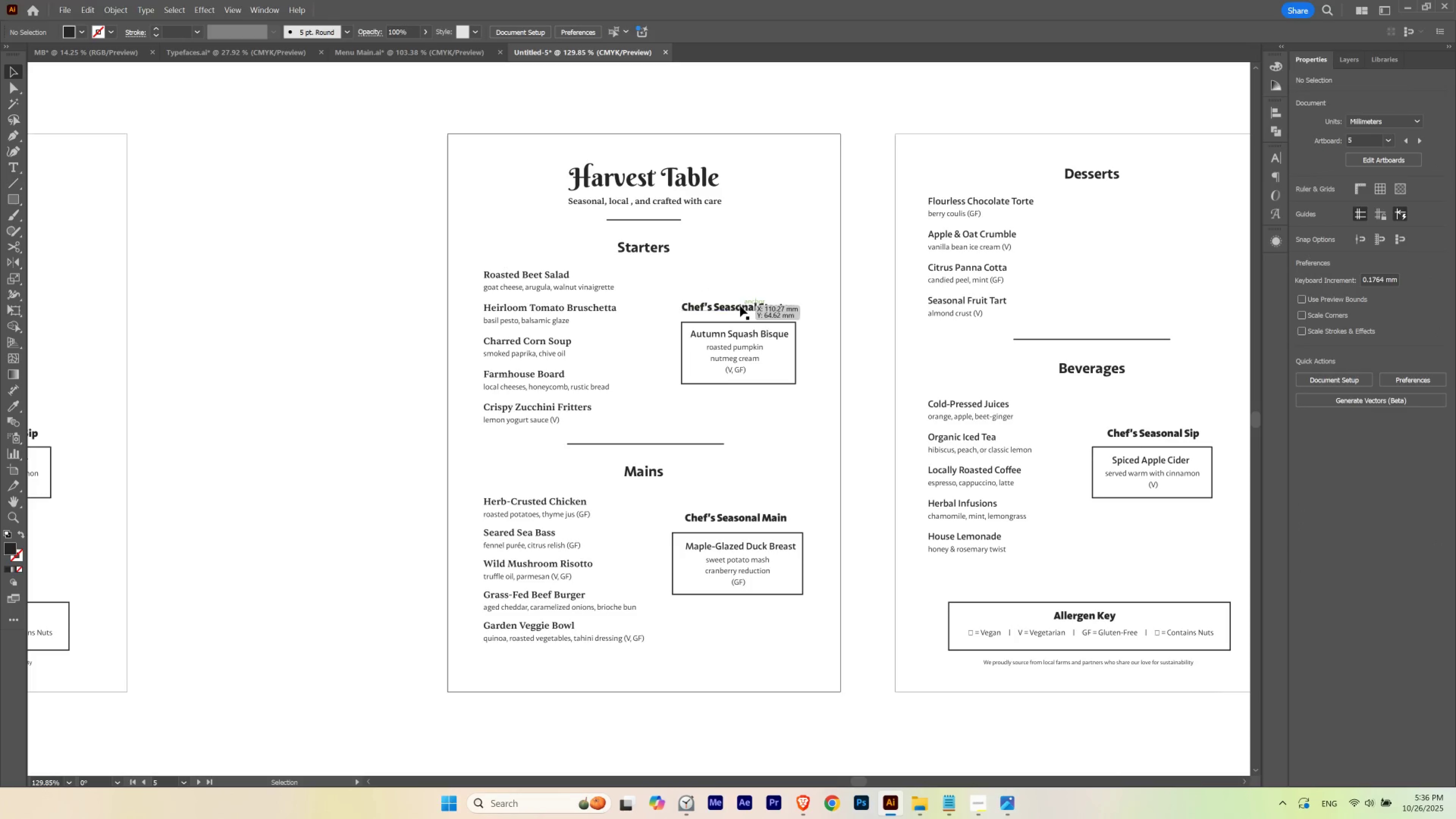 
left_click([740, 306])
 